 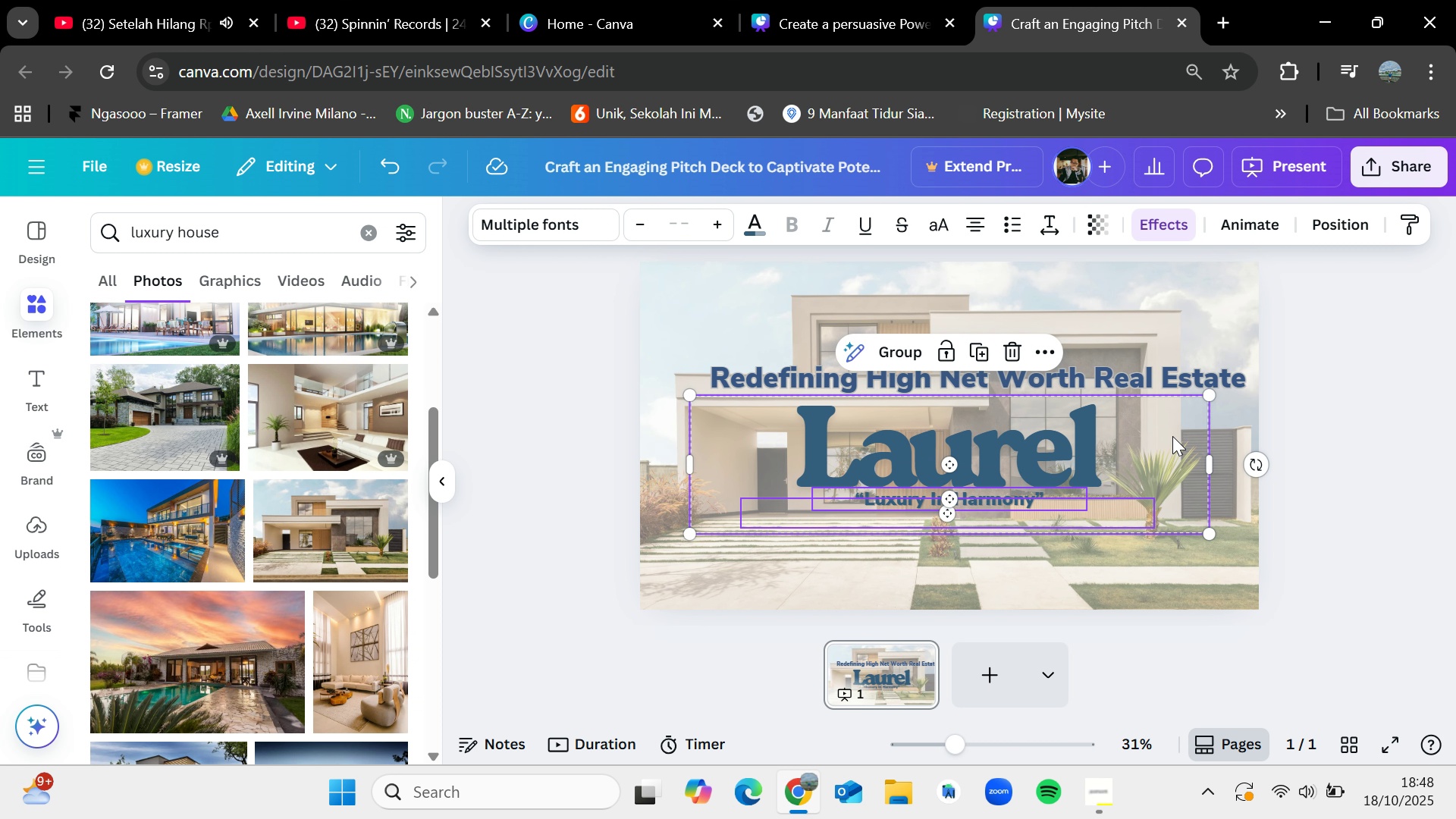 
left_click([1328, 448])
 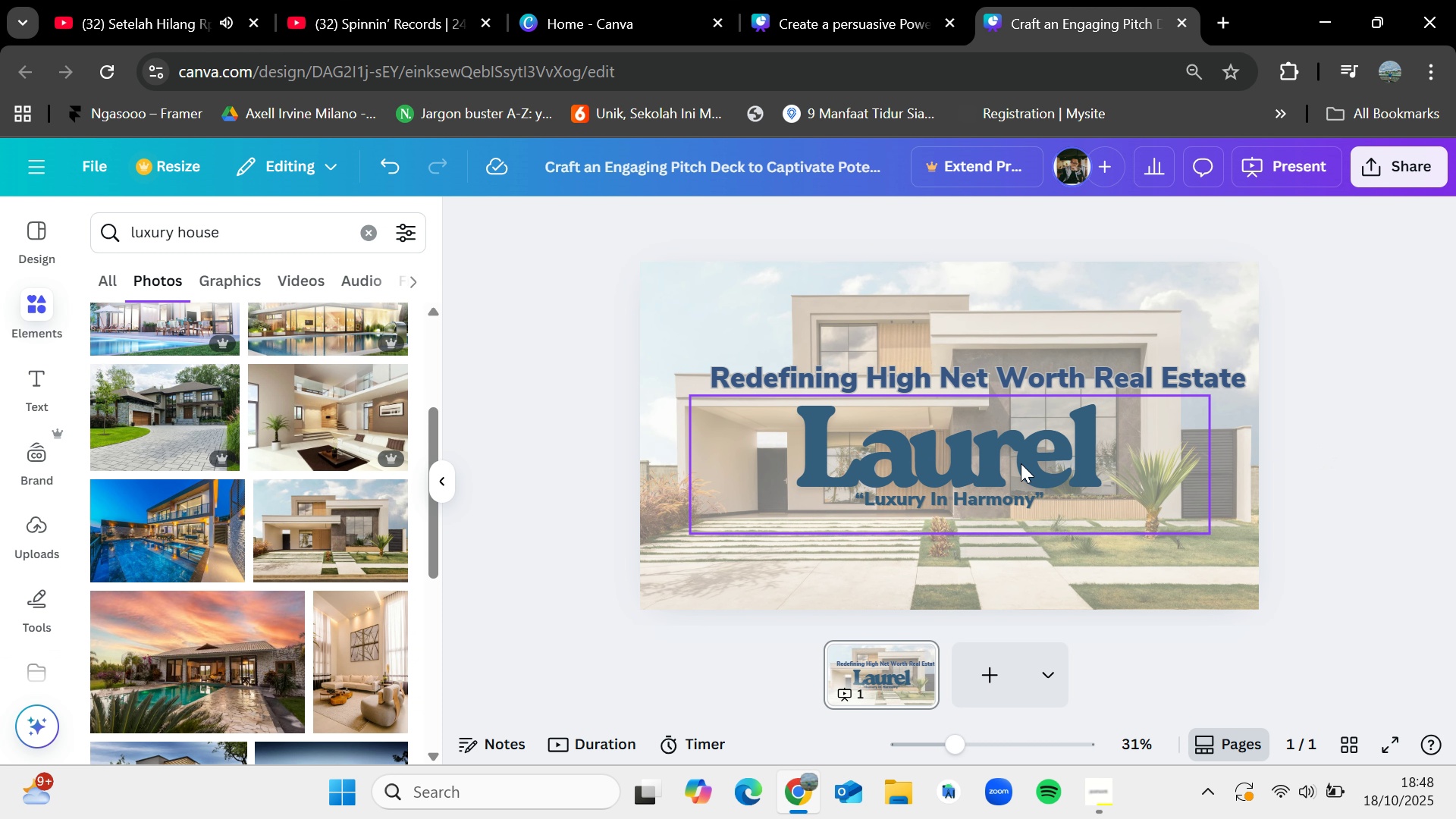 
left_click([1021, 463])
 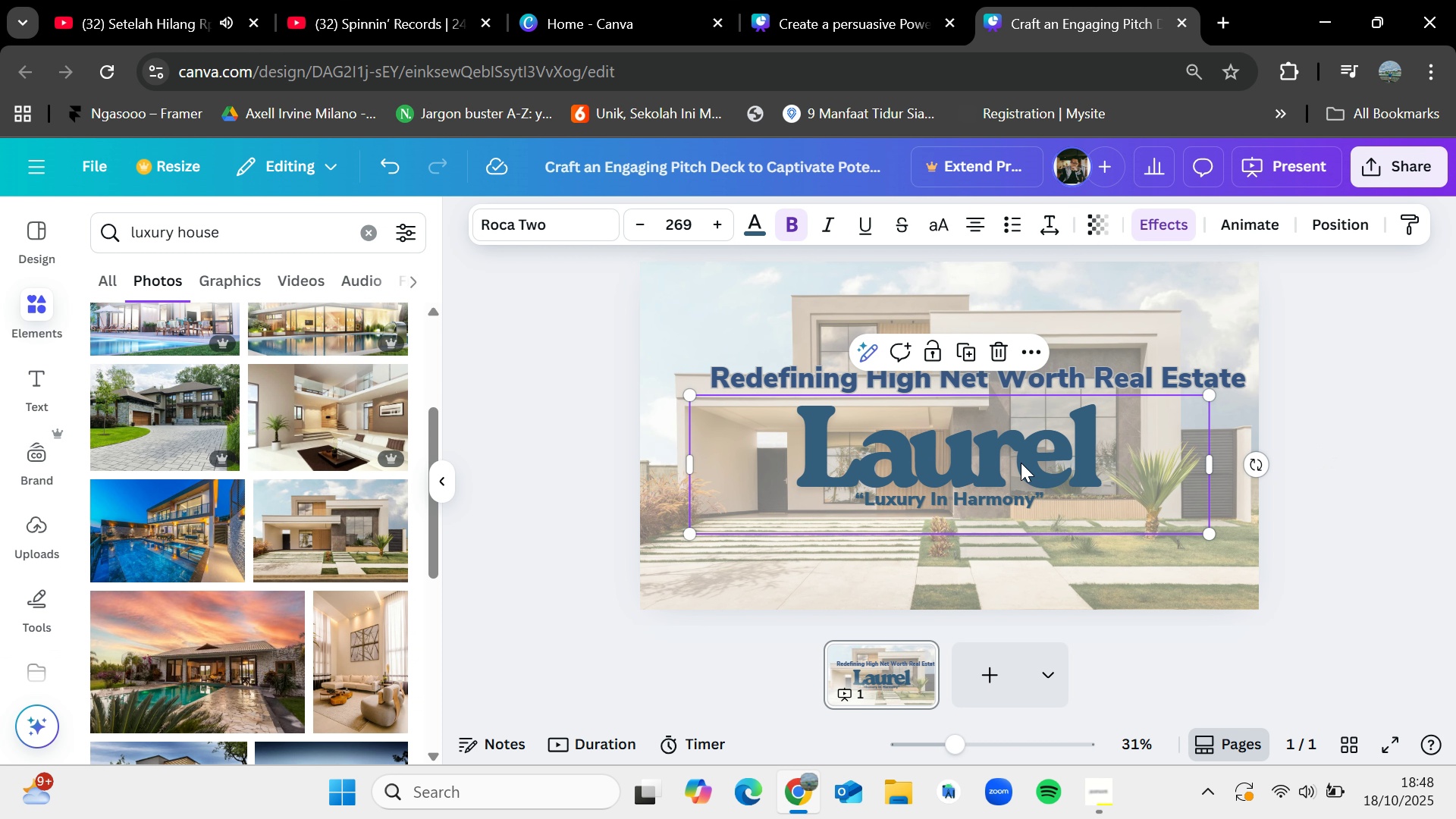 
key(Control+C)
 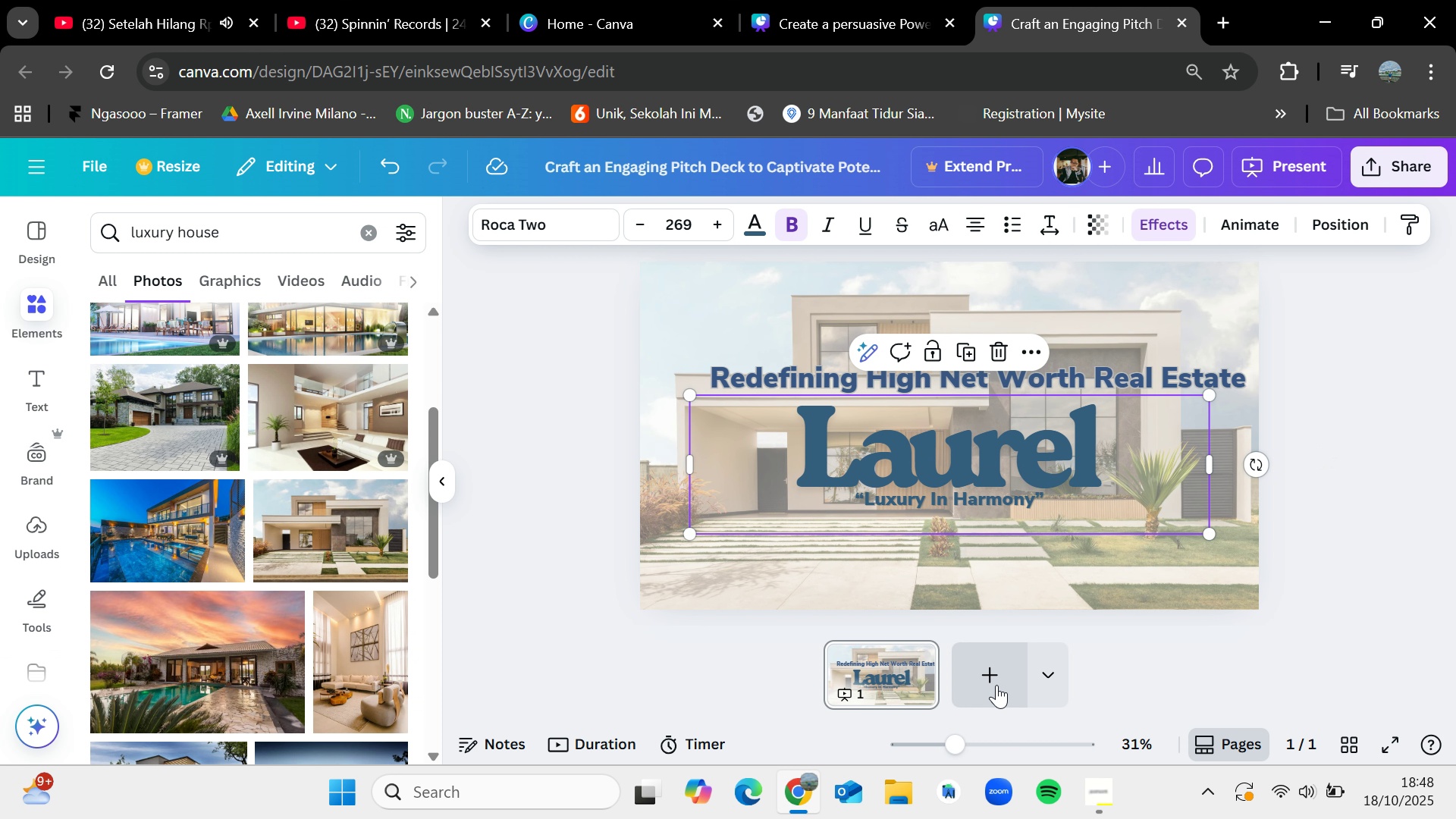 
left_click([996, 685])
 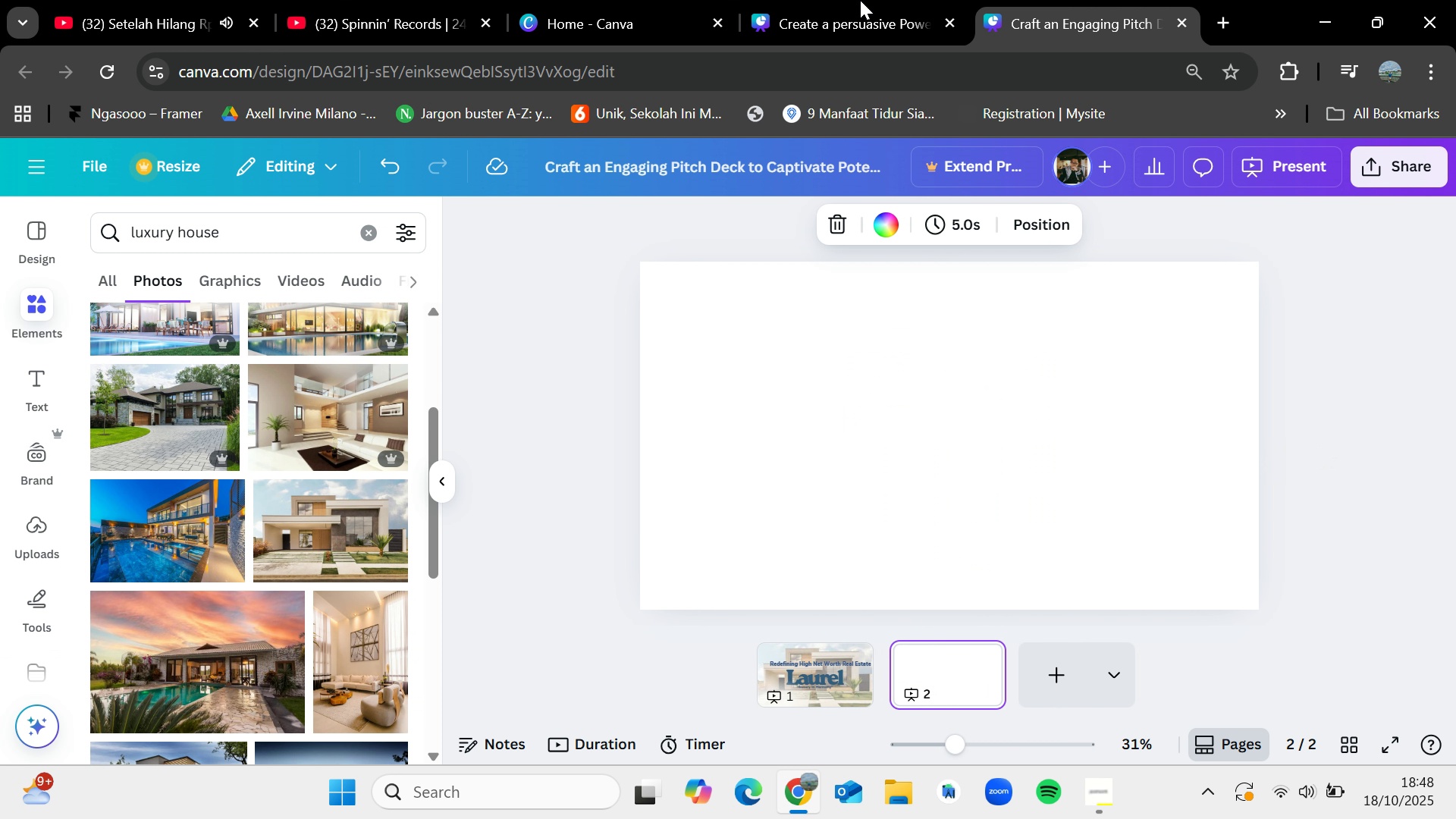 
left_click([861, 0])
 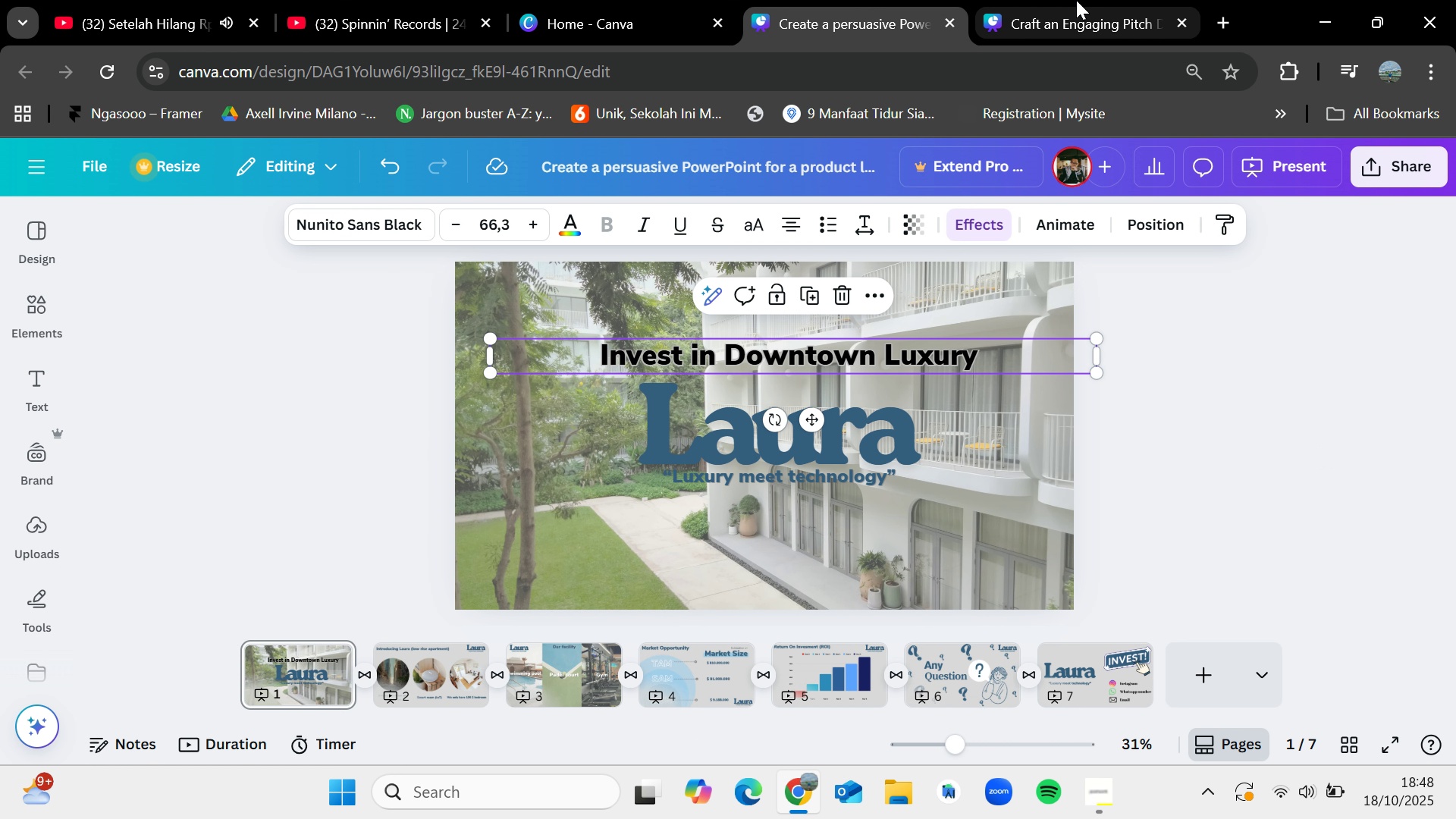 
left_click([1076, 0])
 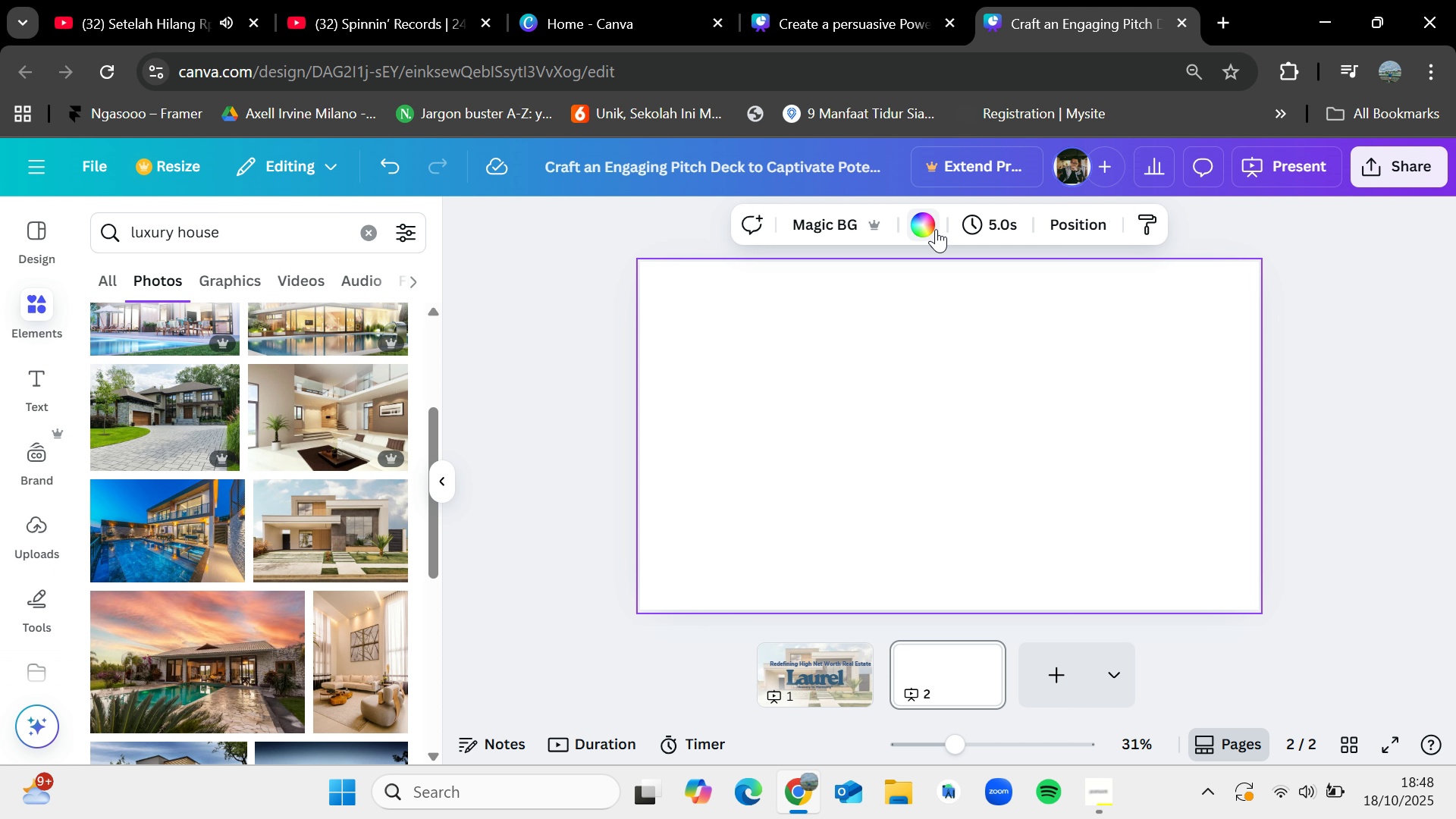 
left_click([936, 229])
 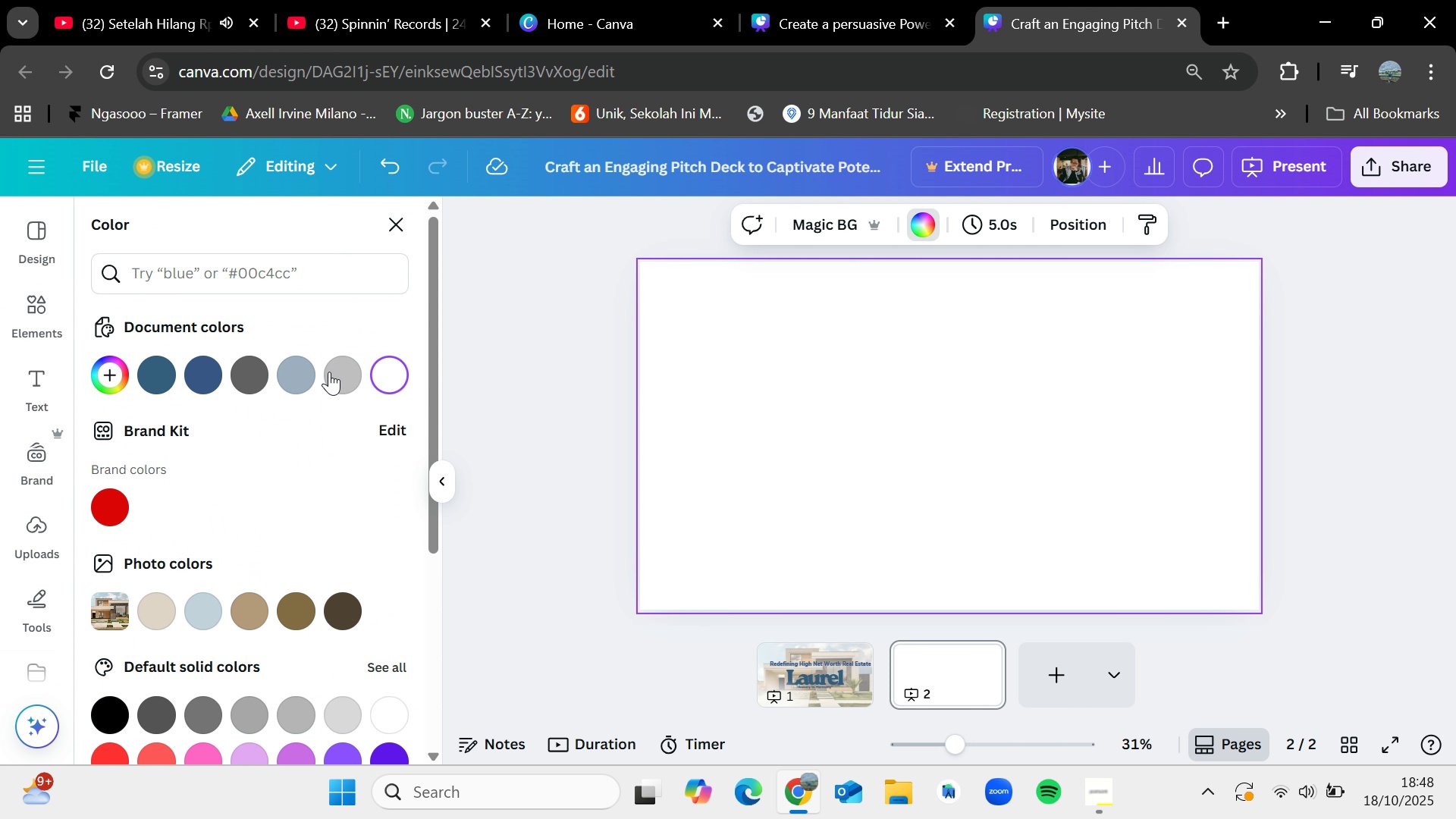 
left_click([329, 368])
 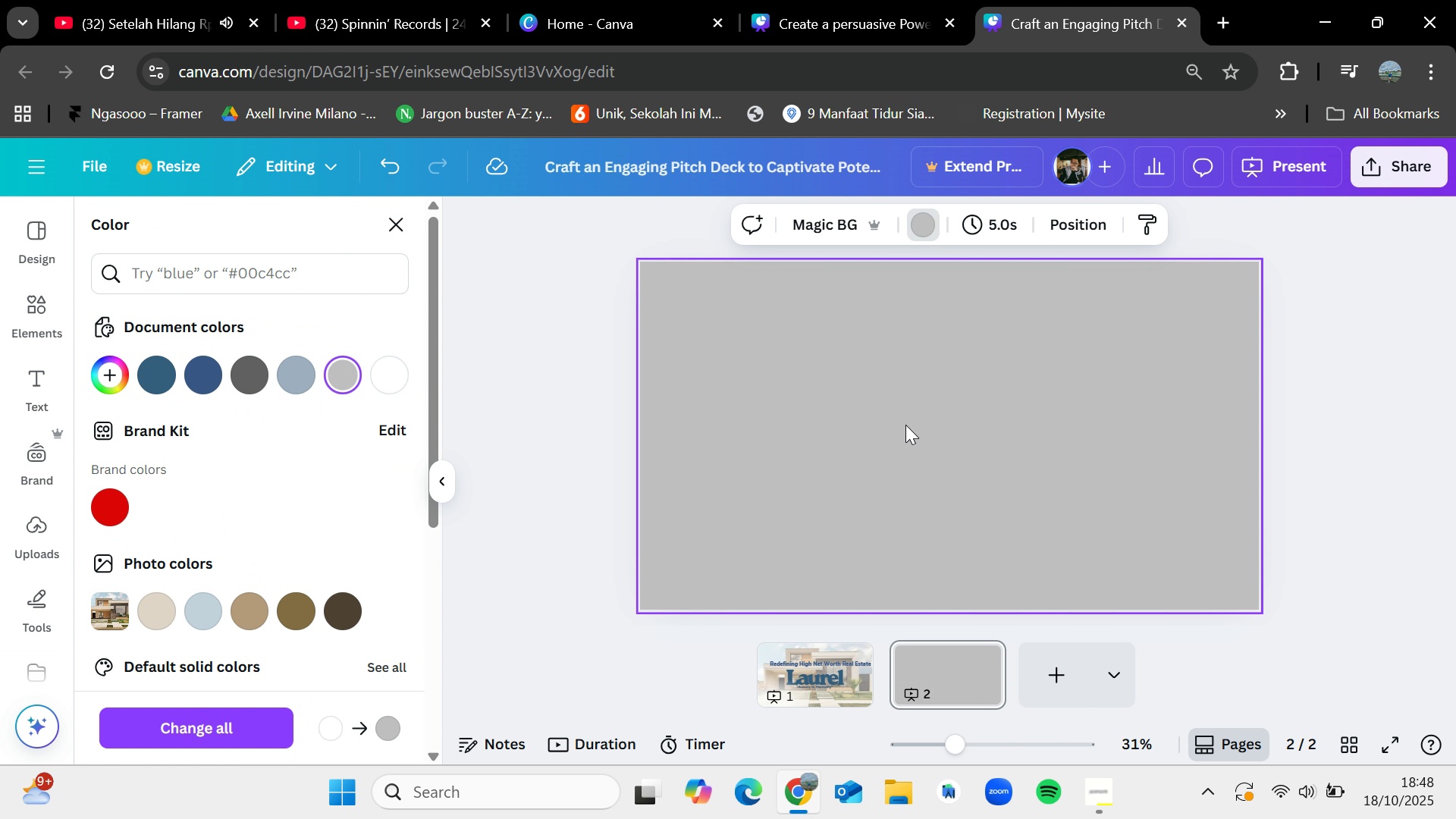 
key(Control+V)
 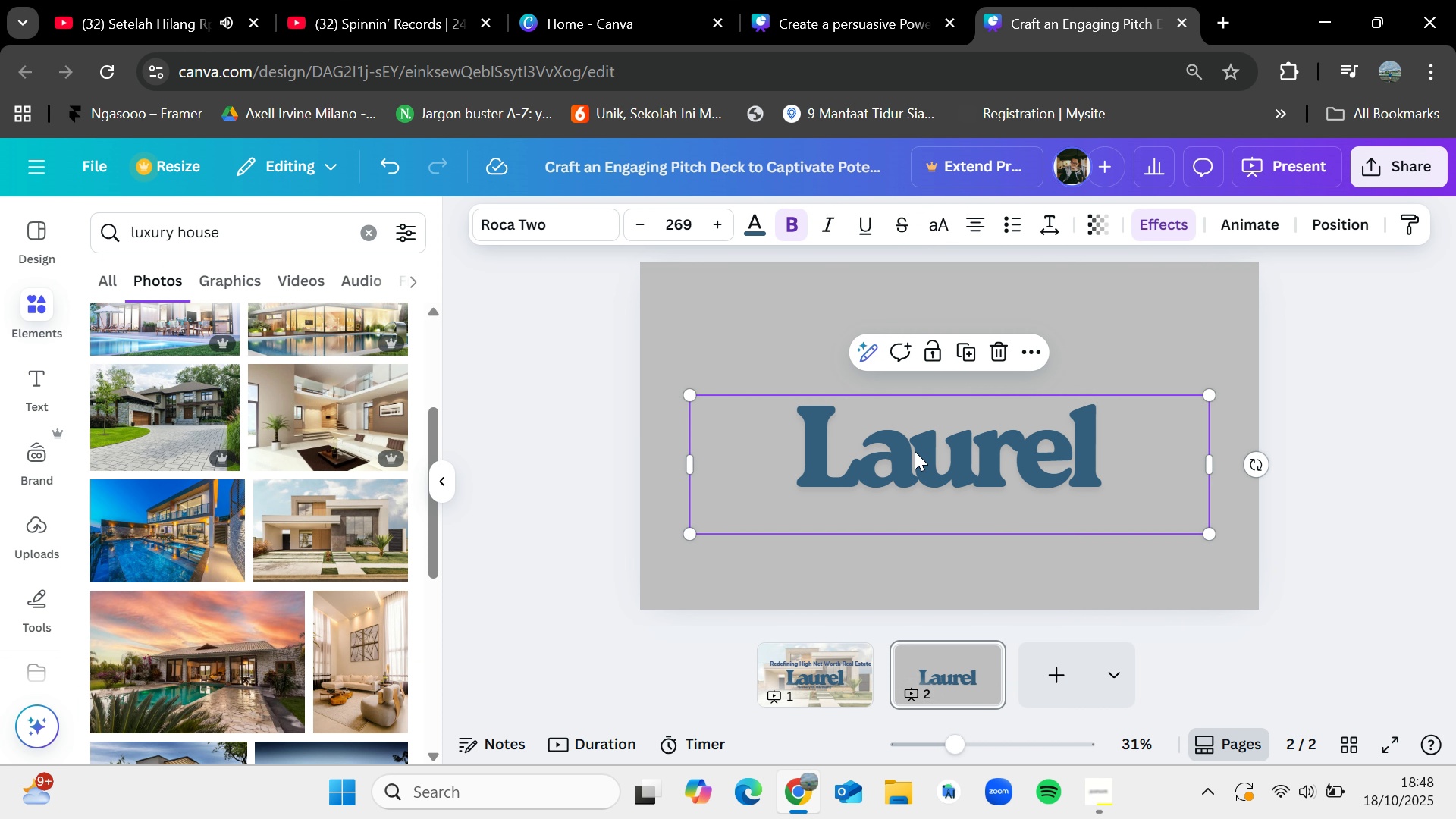 
left_click_drag(start_coordinate=[915, 451], to_coordinate=[915, 417])
 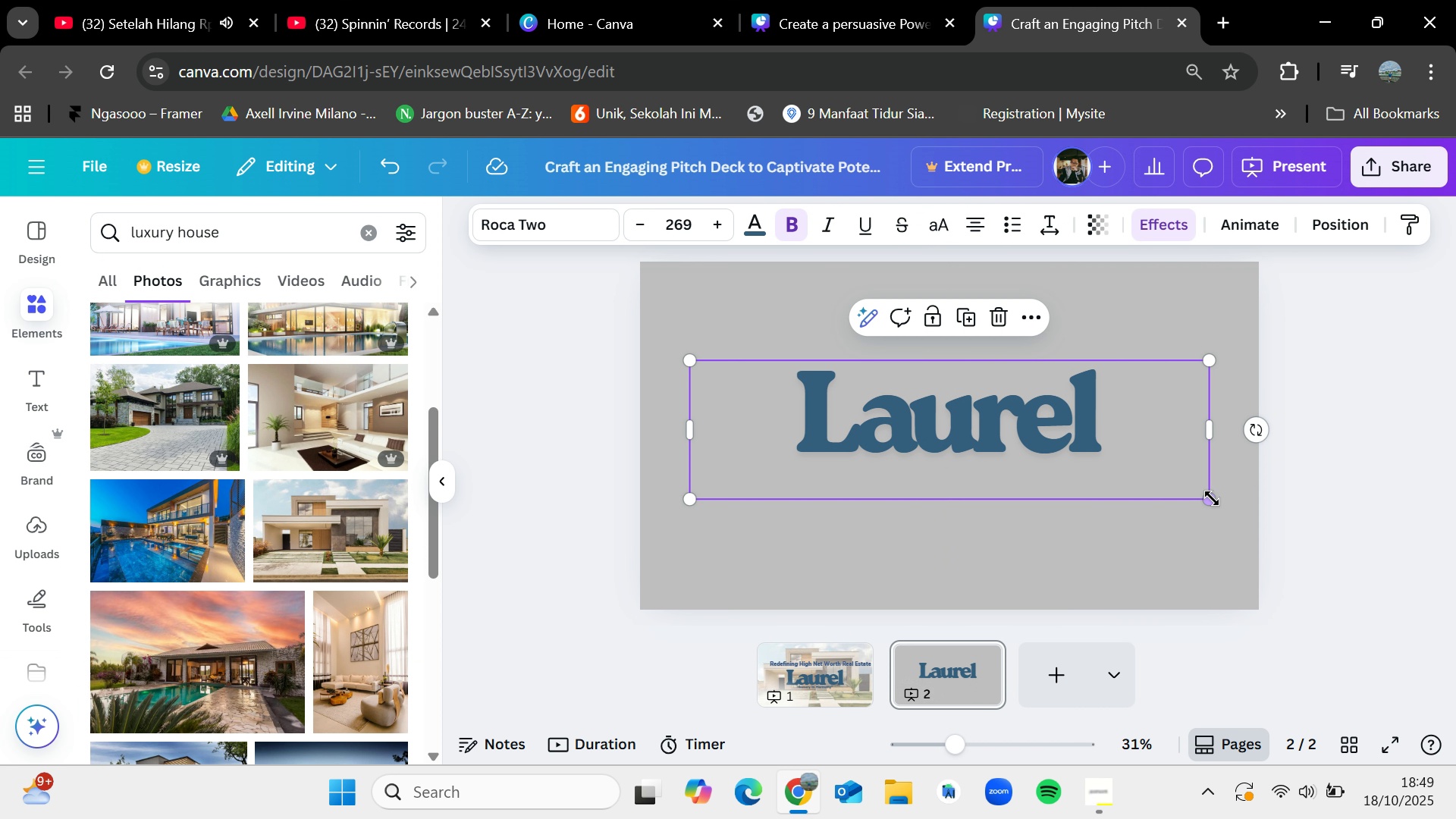 
left_click_drag(start_coordinate=[1210, 498], to_coordinate=[971, 445])
 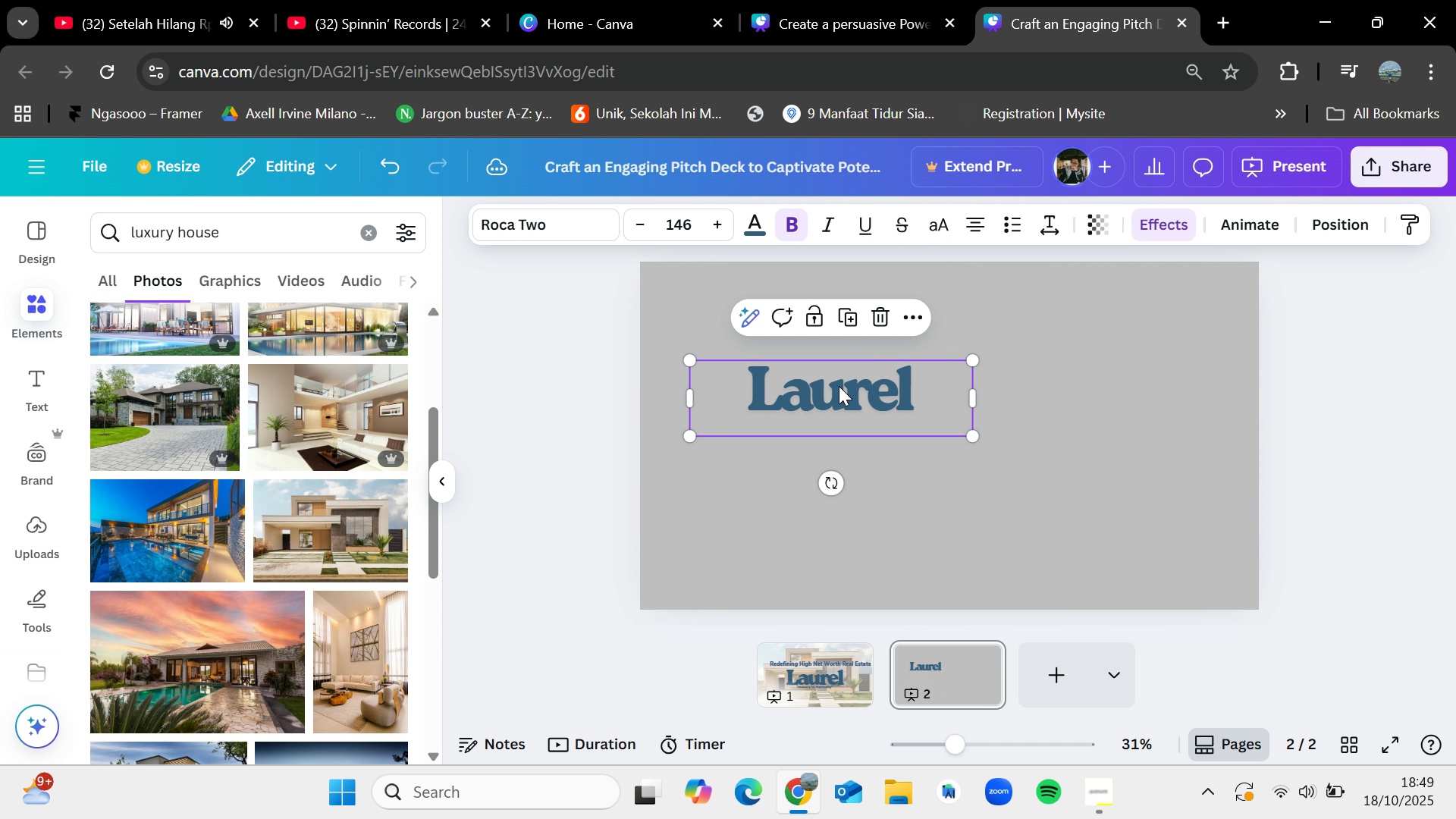 
left_click_drag(start_coordinate=[839, 386], to_coordinate=[963, 314])
 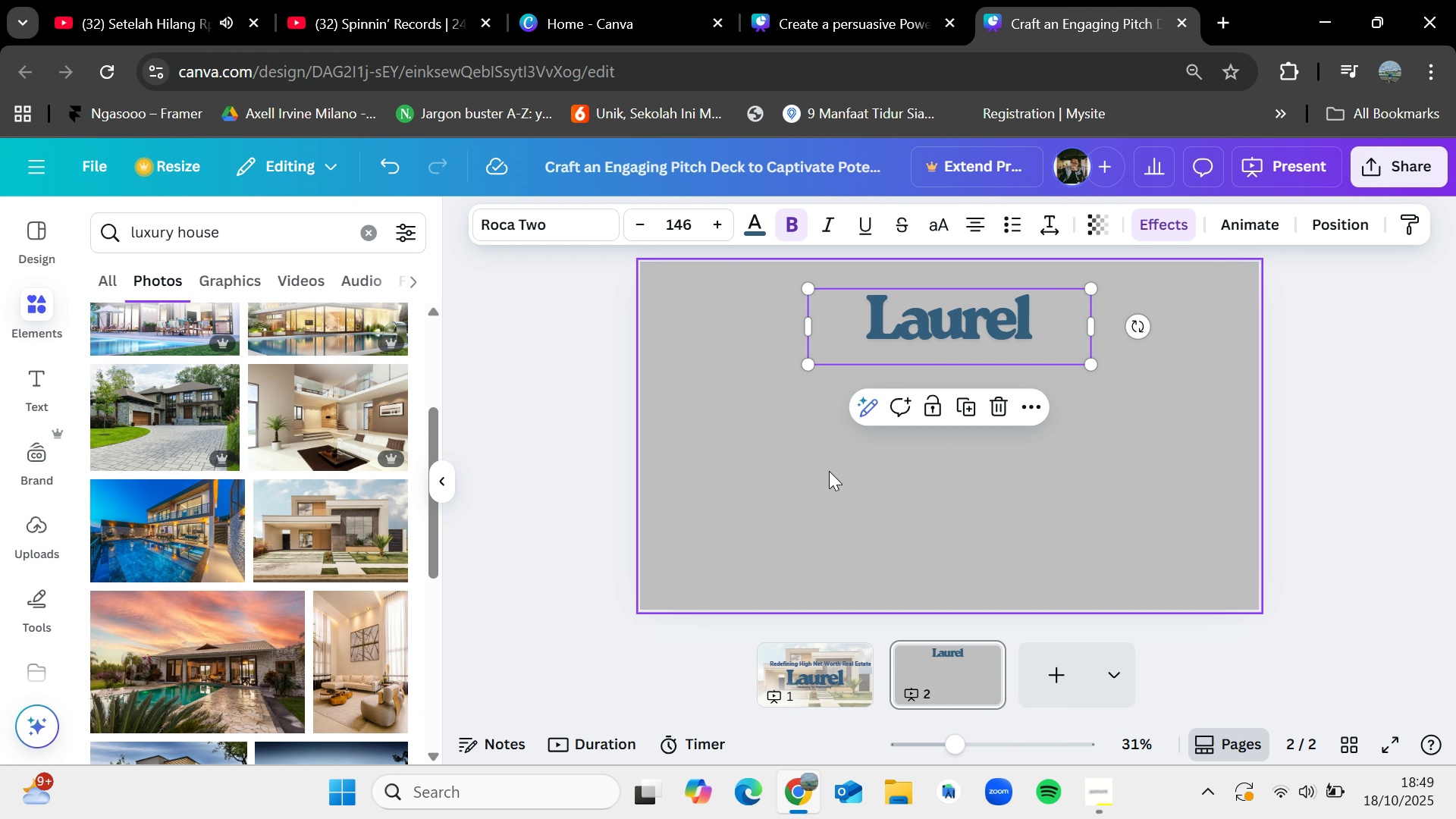 
left_click([829, 471])
 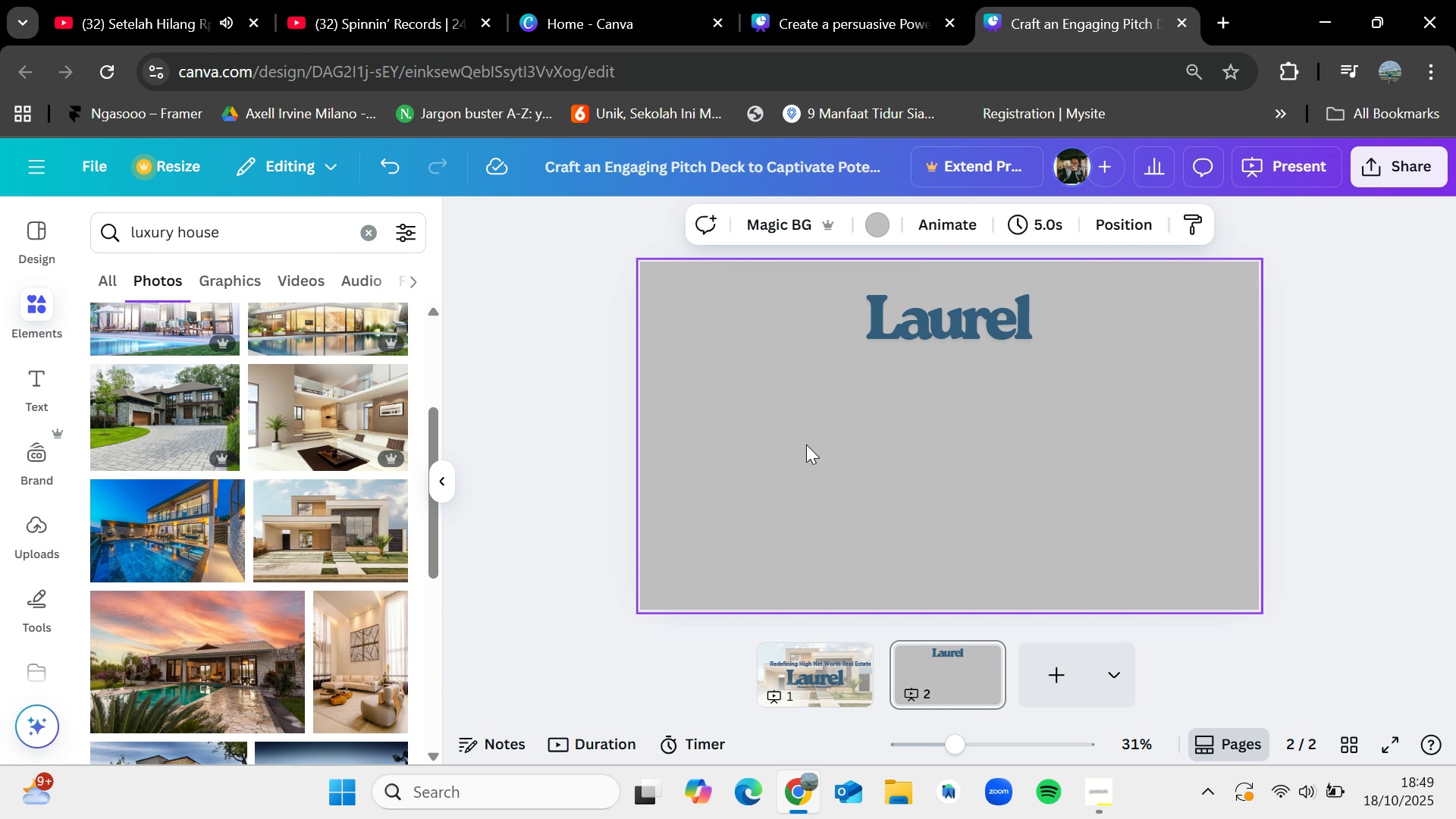 
left_click([898, 80])
 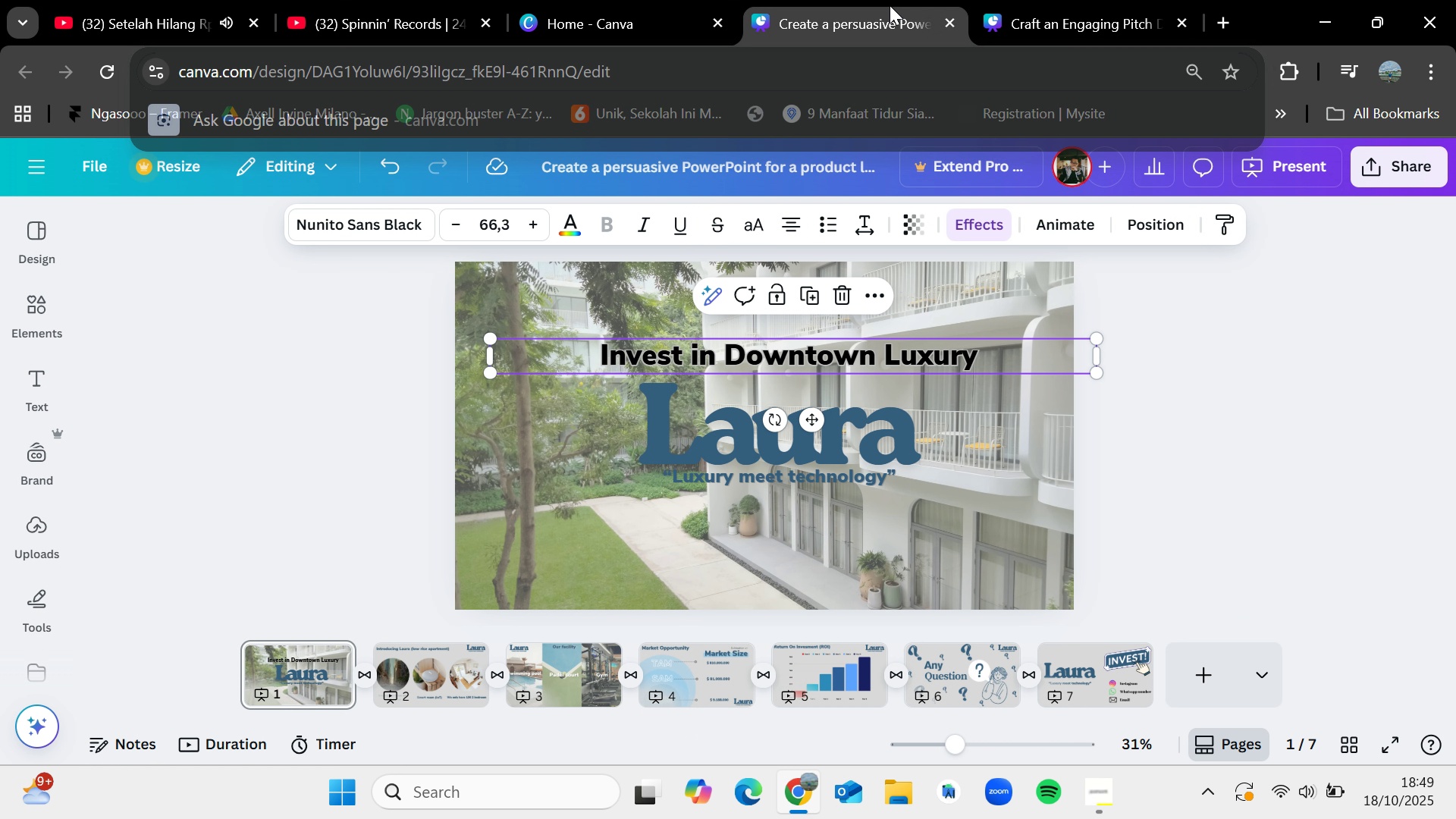 
left_click([890, 5])
 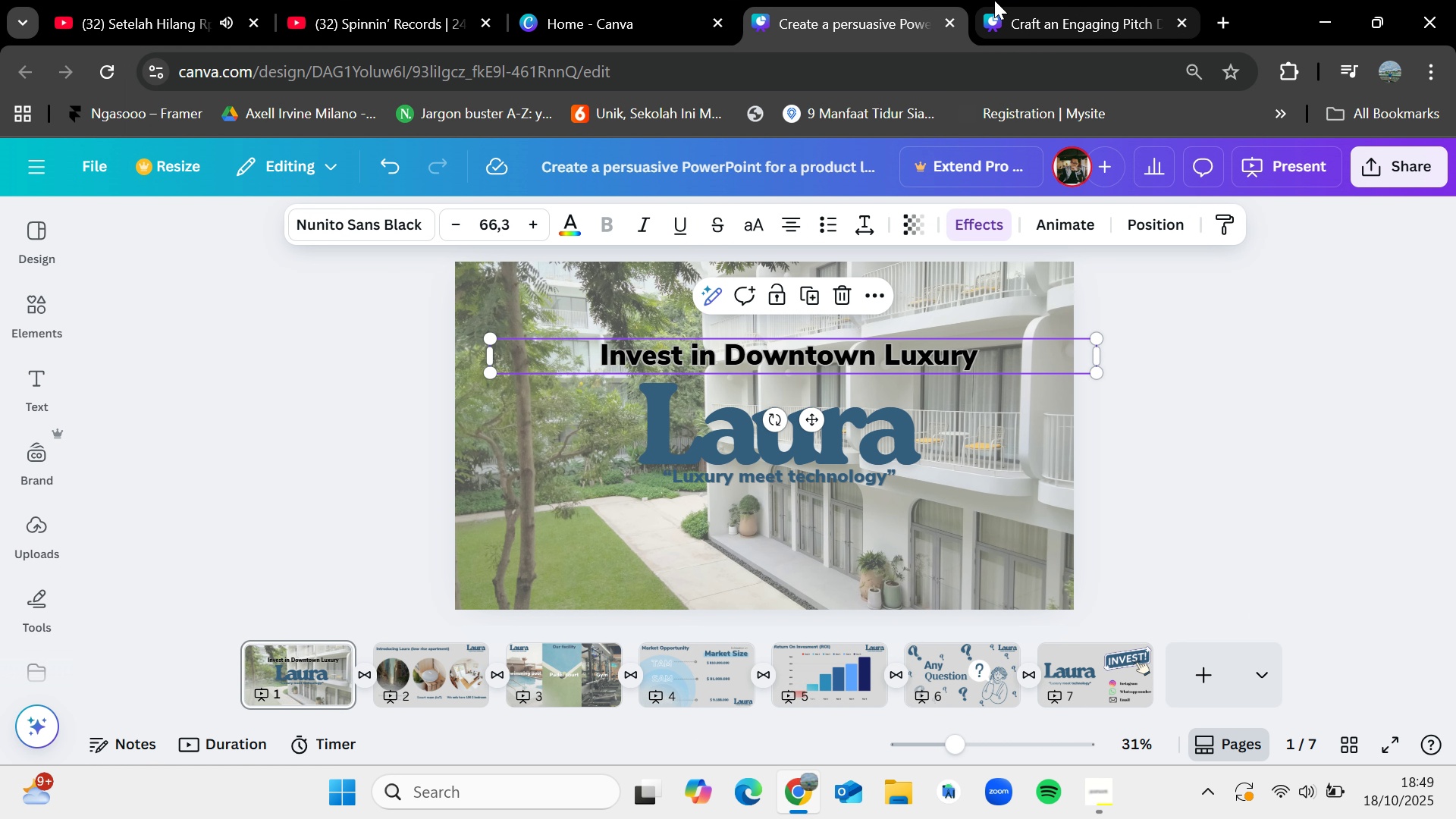 
left_click([994, 0])
 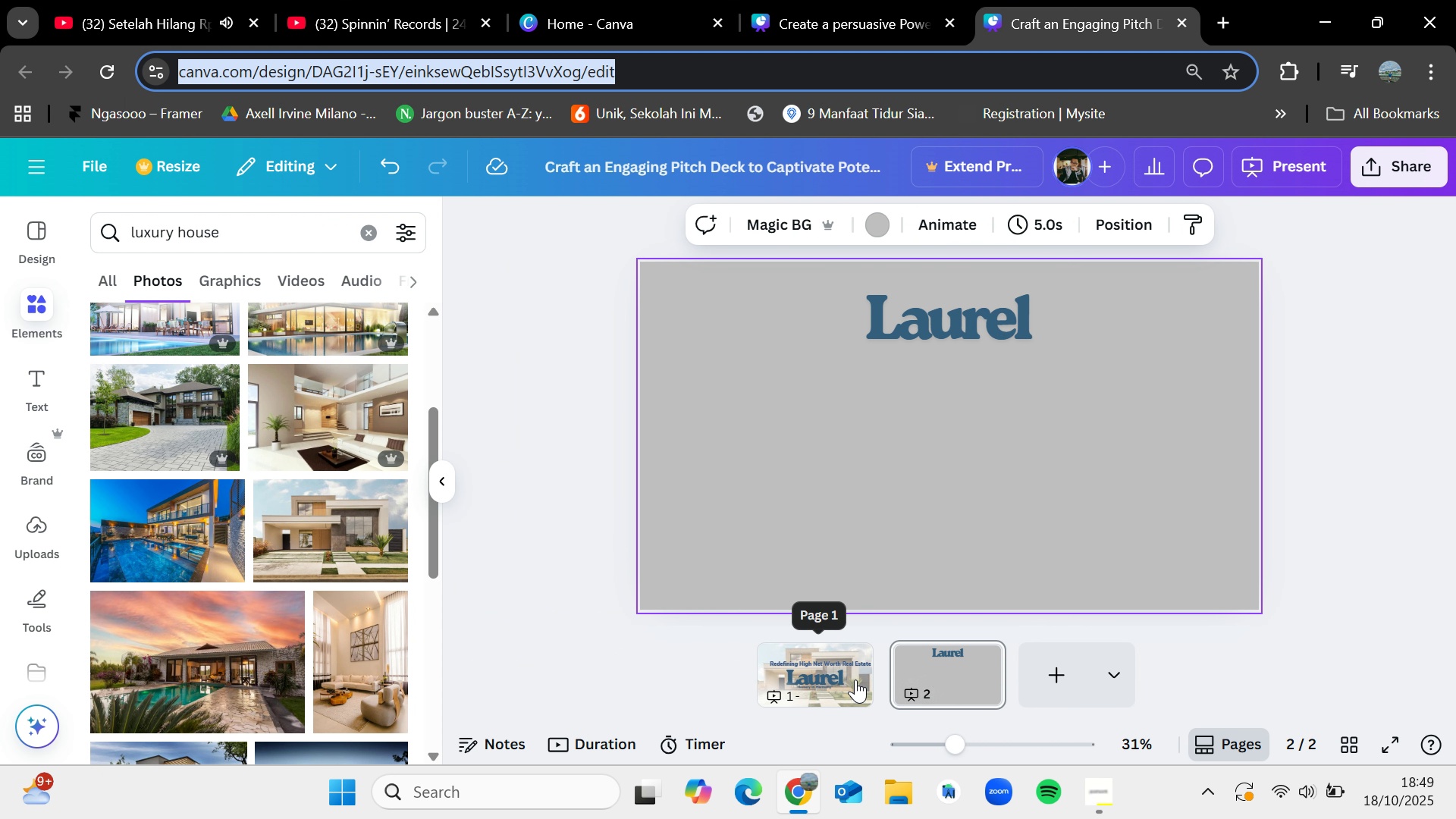 
left_click([855, 679])
 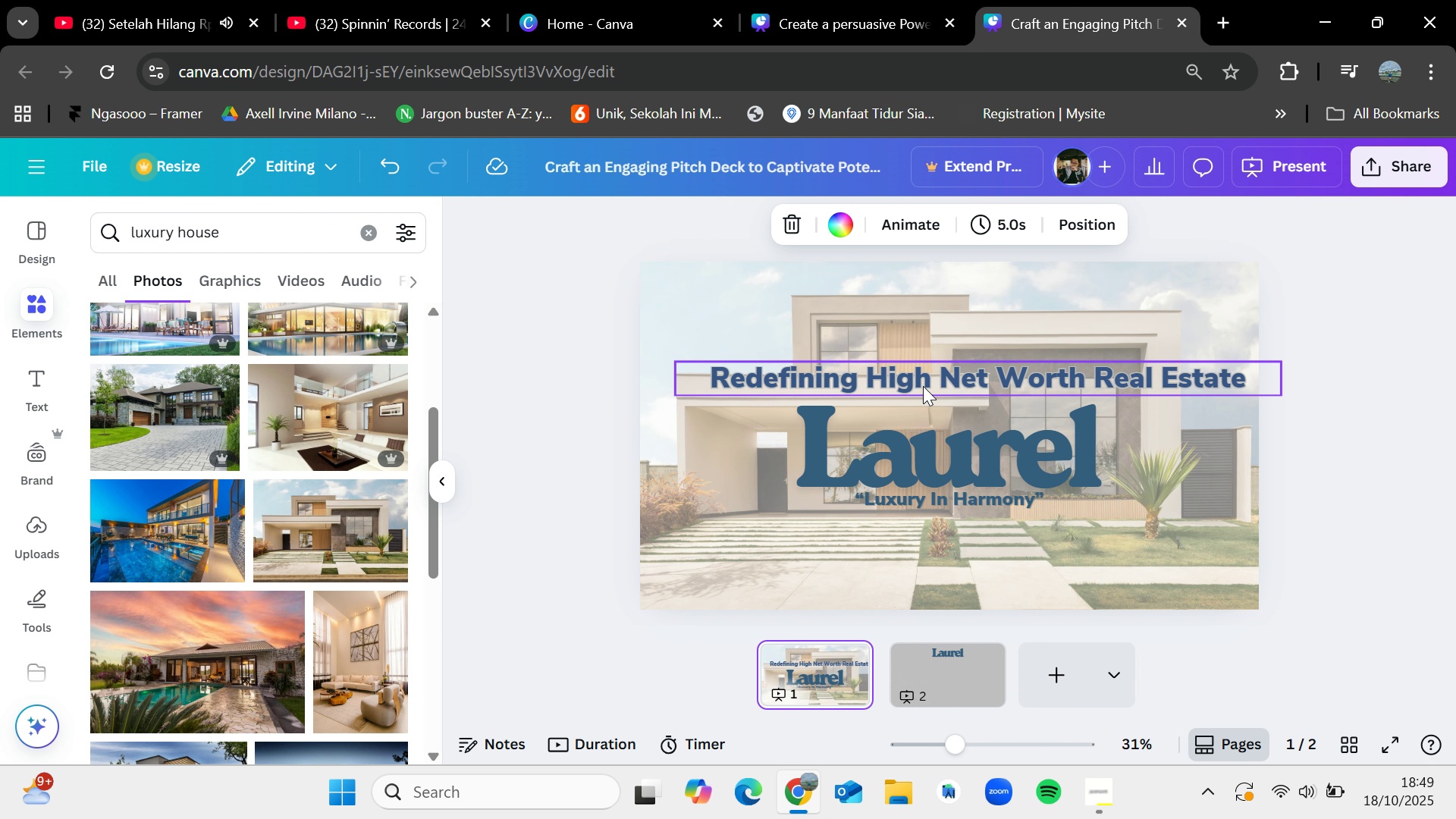 
left_click([923, 386])
 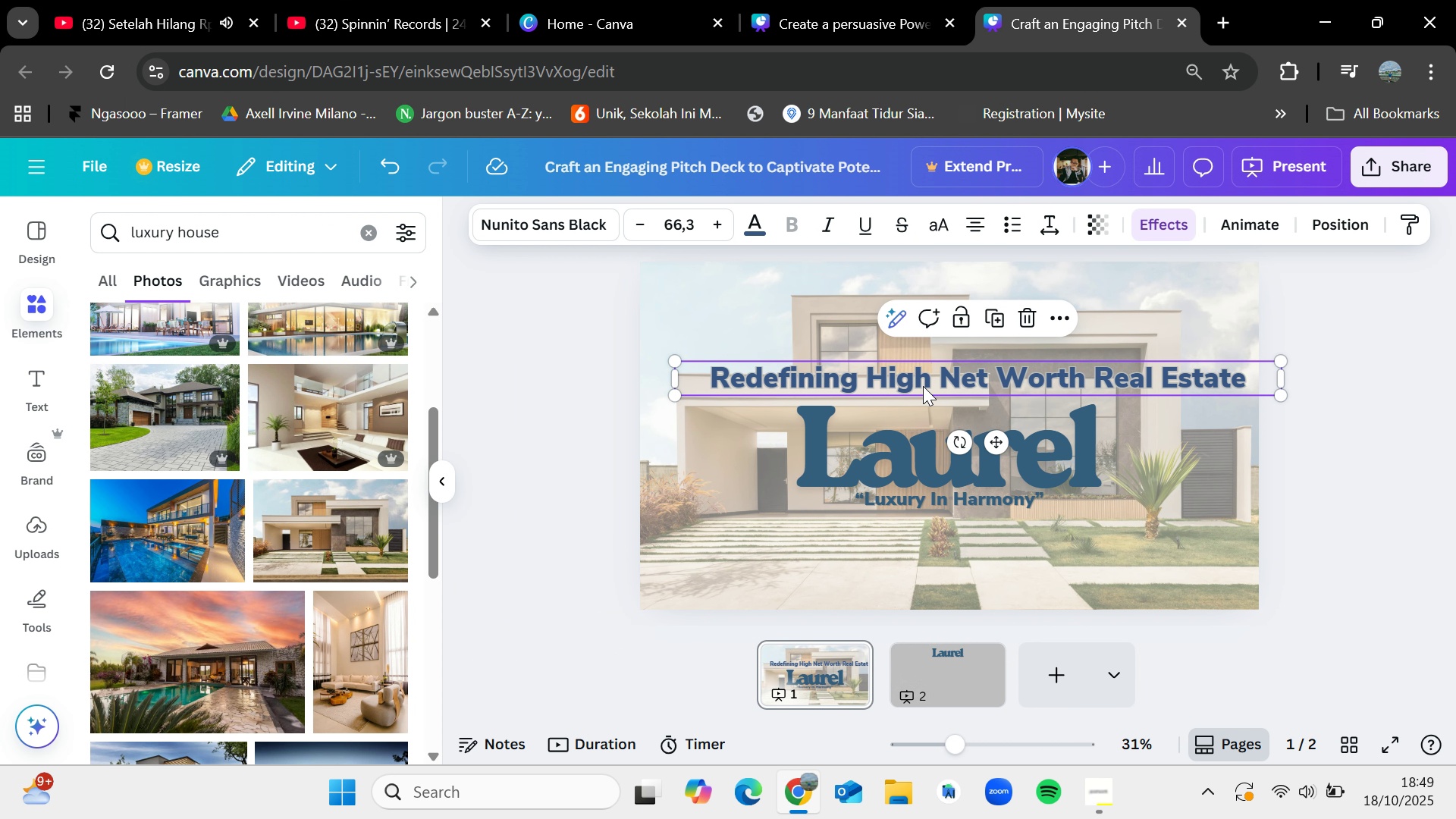 
key(Control+C)
 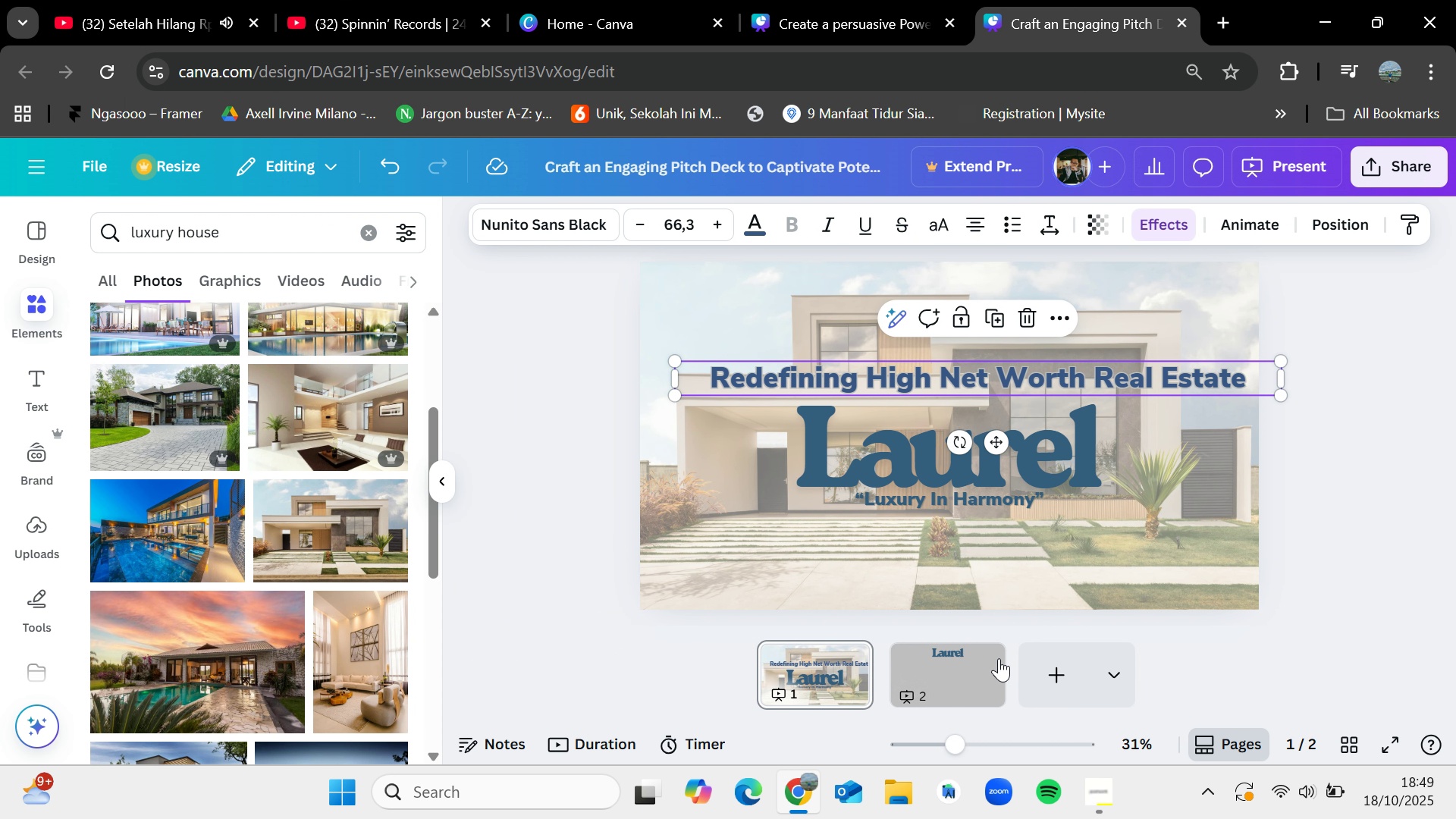 
left_click([972, 678])
 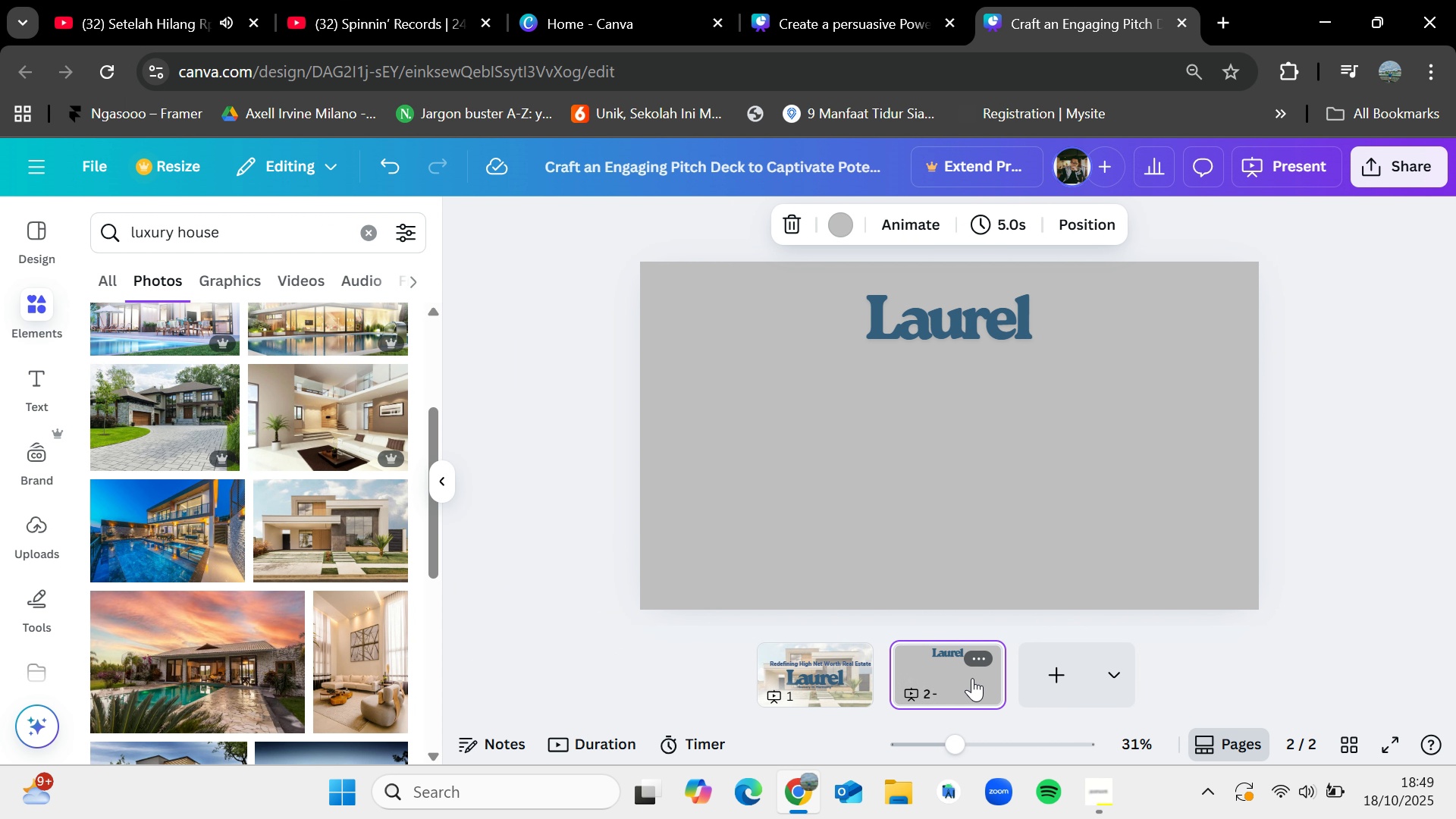 
key(Control+V)
 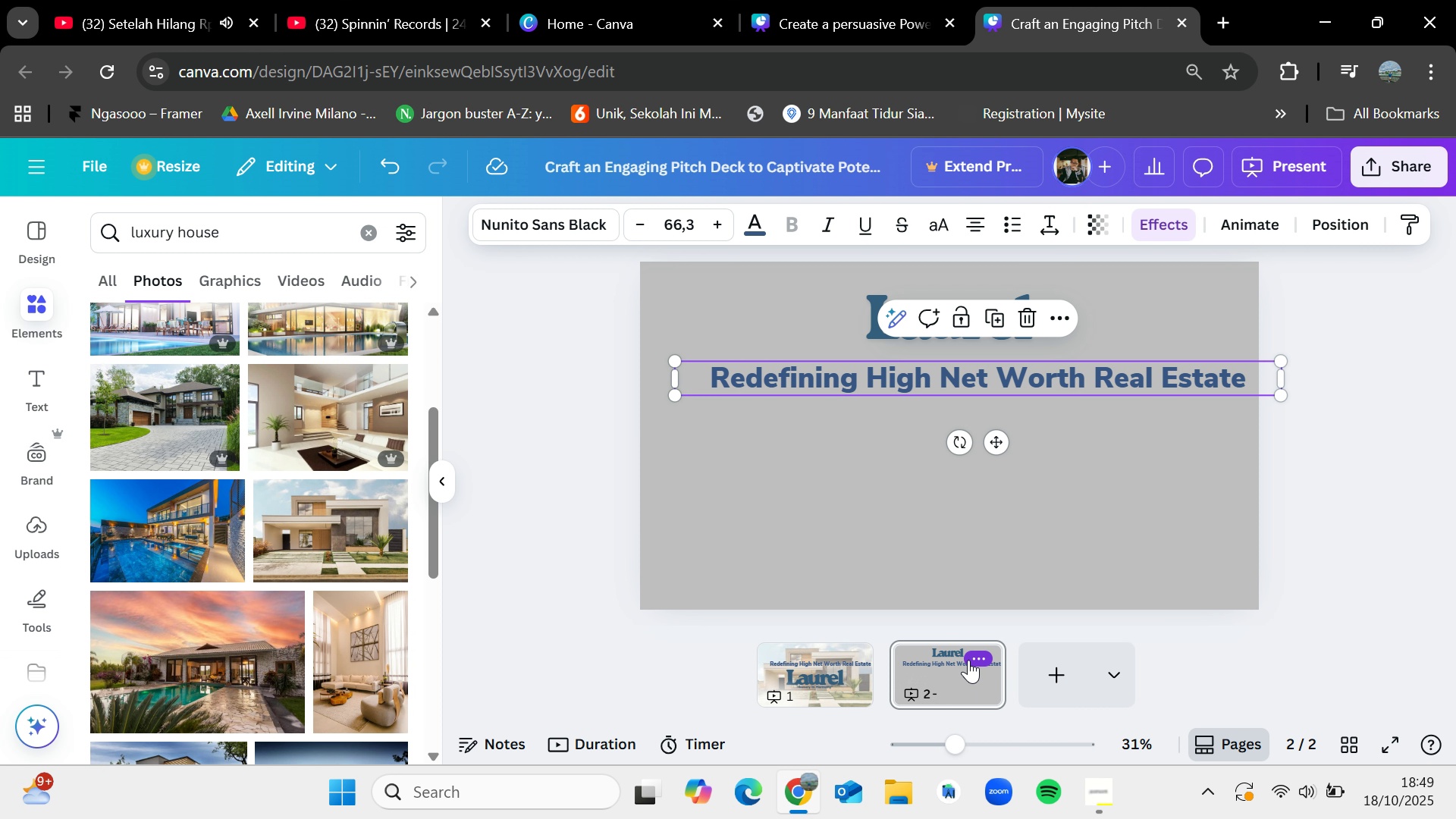 
wait(6.74)
 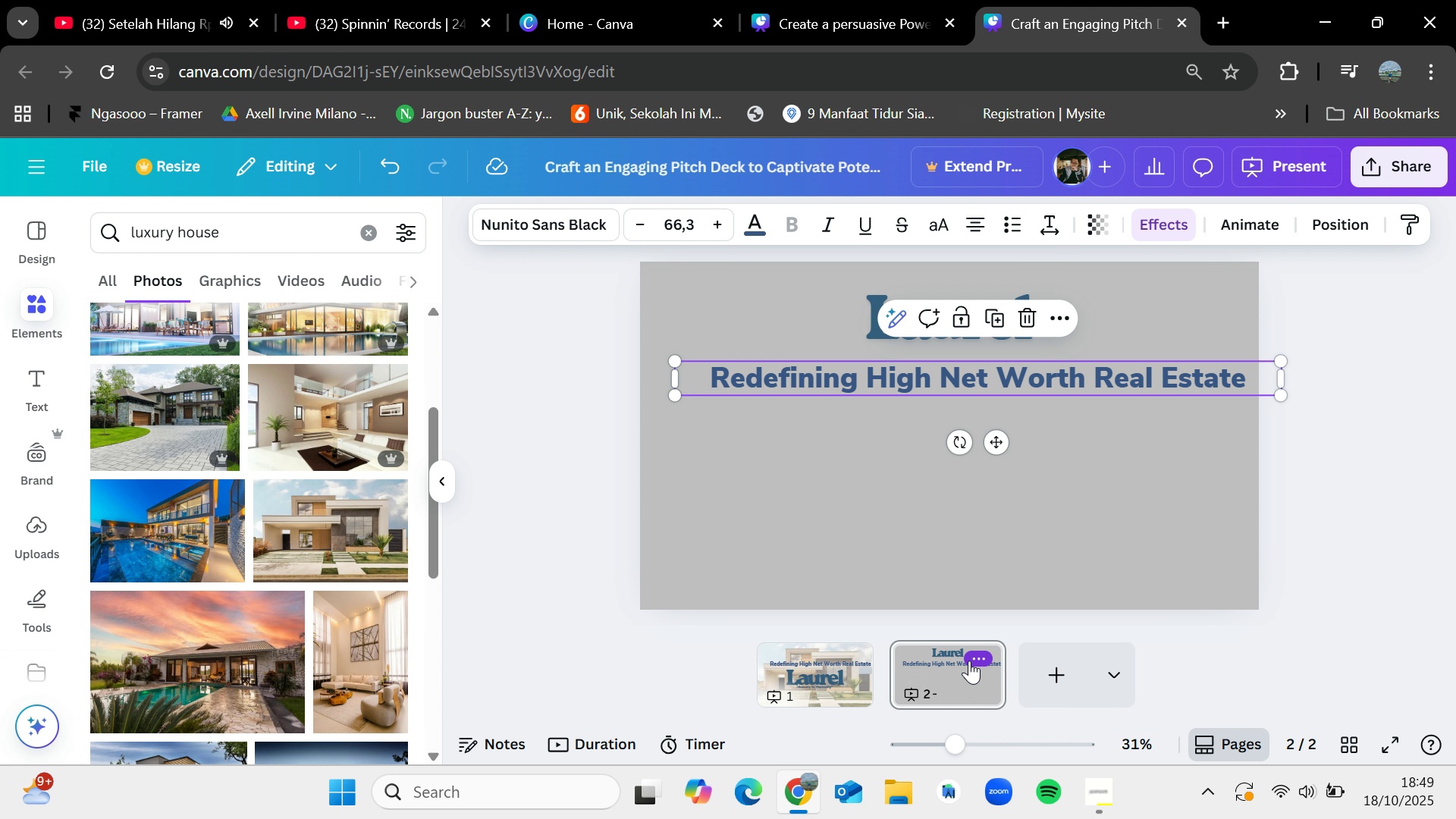 
double_click([1040, 386])
 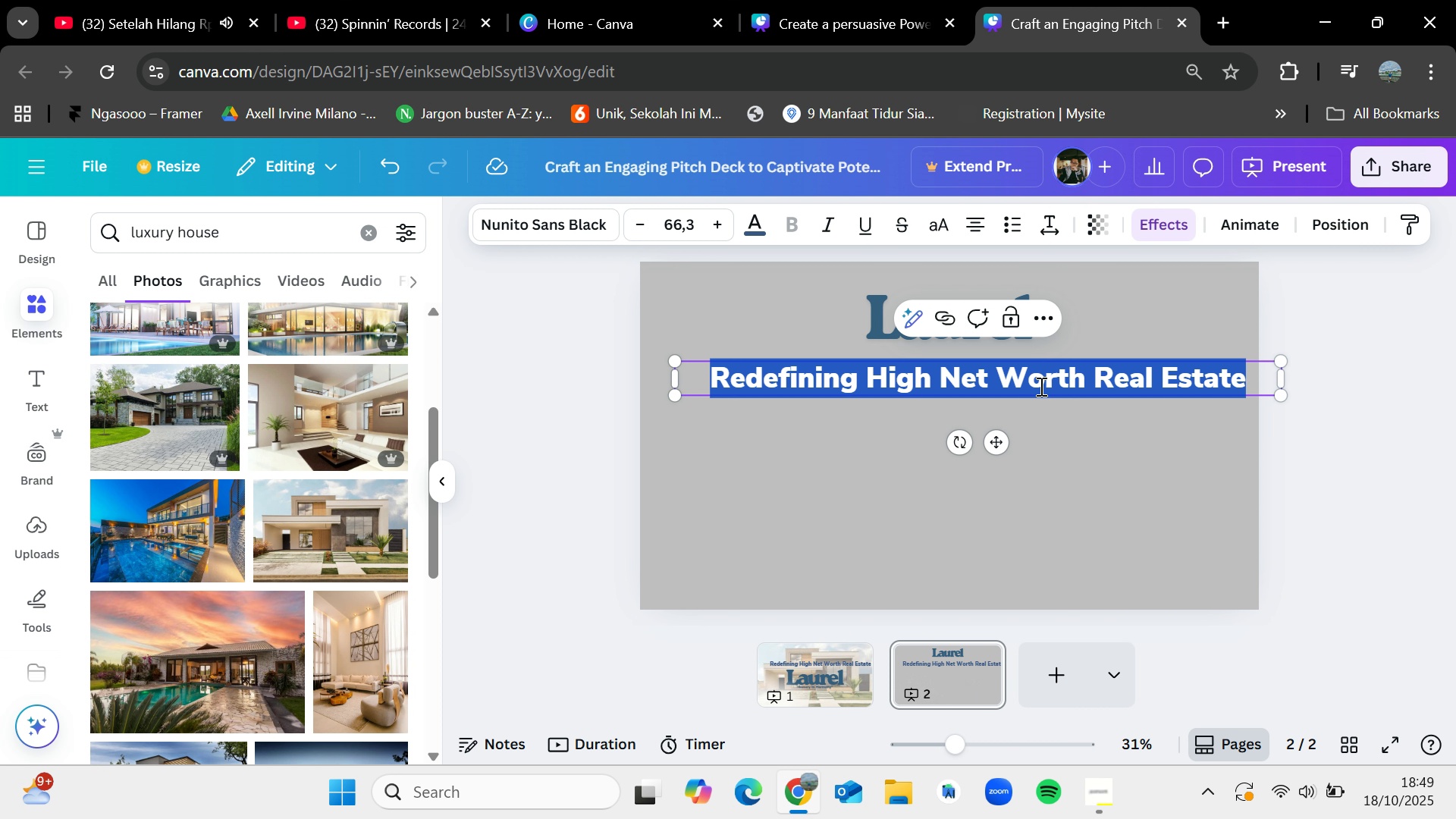 
key(Backspace)
type(A boutque)
key(Backspace)
key(Backspace)
key(Backspace)
type(ique Real es)
key(Backspace)
key(Backspace)
type(Estate)
 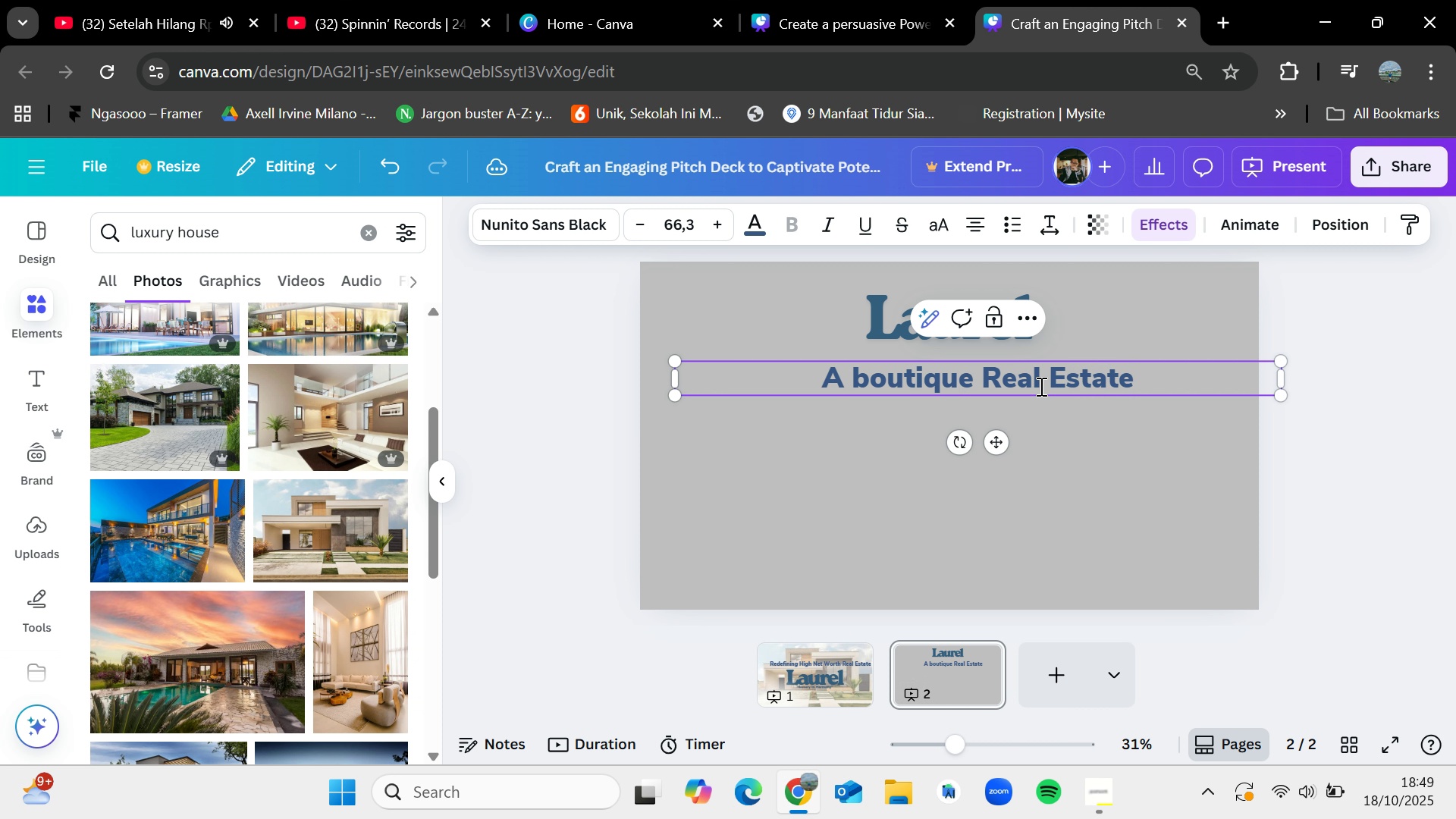 
type( Agency focused exclusively)
 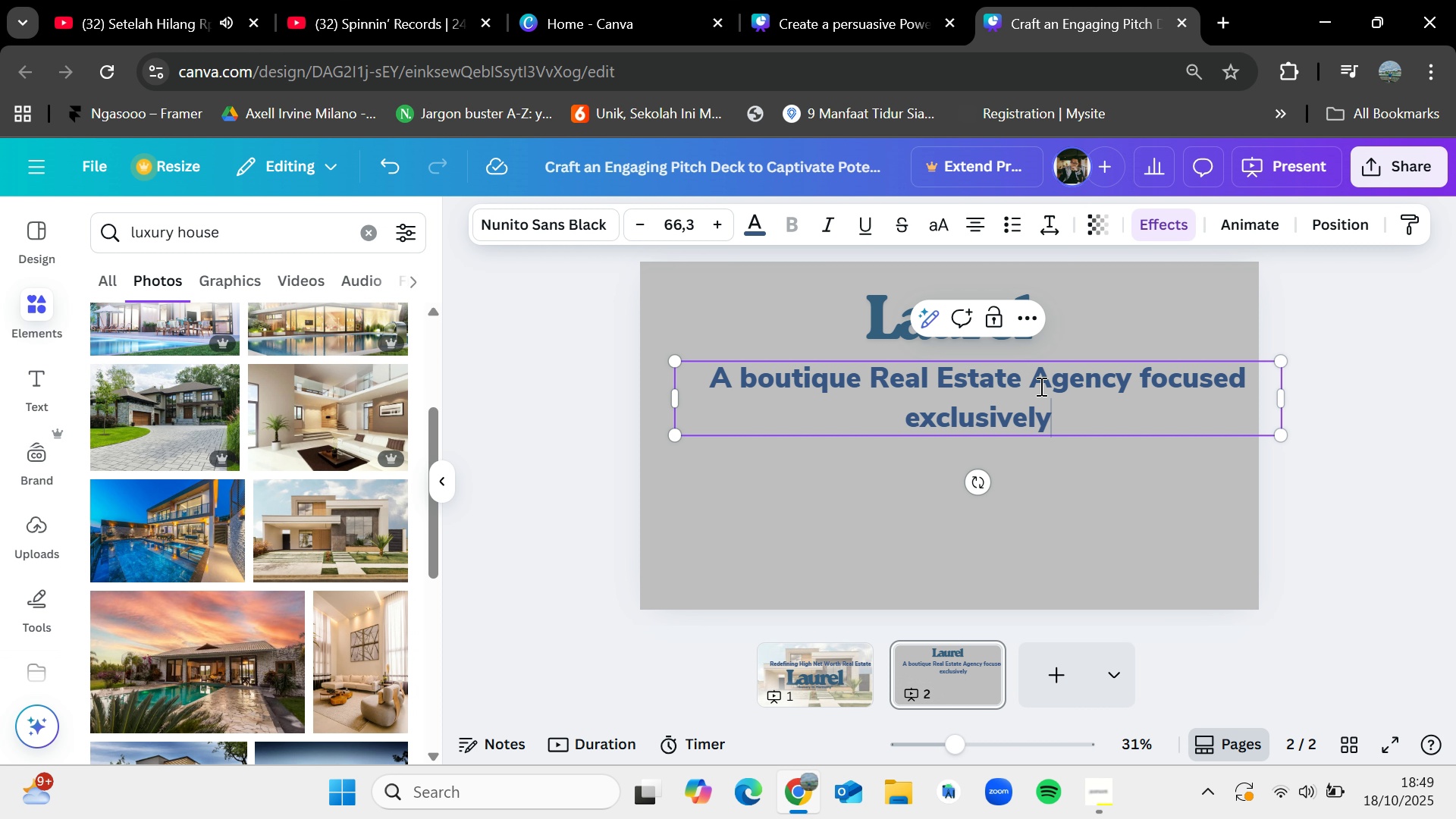 
wait(8.62)
 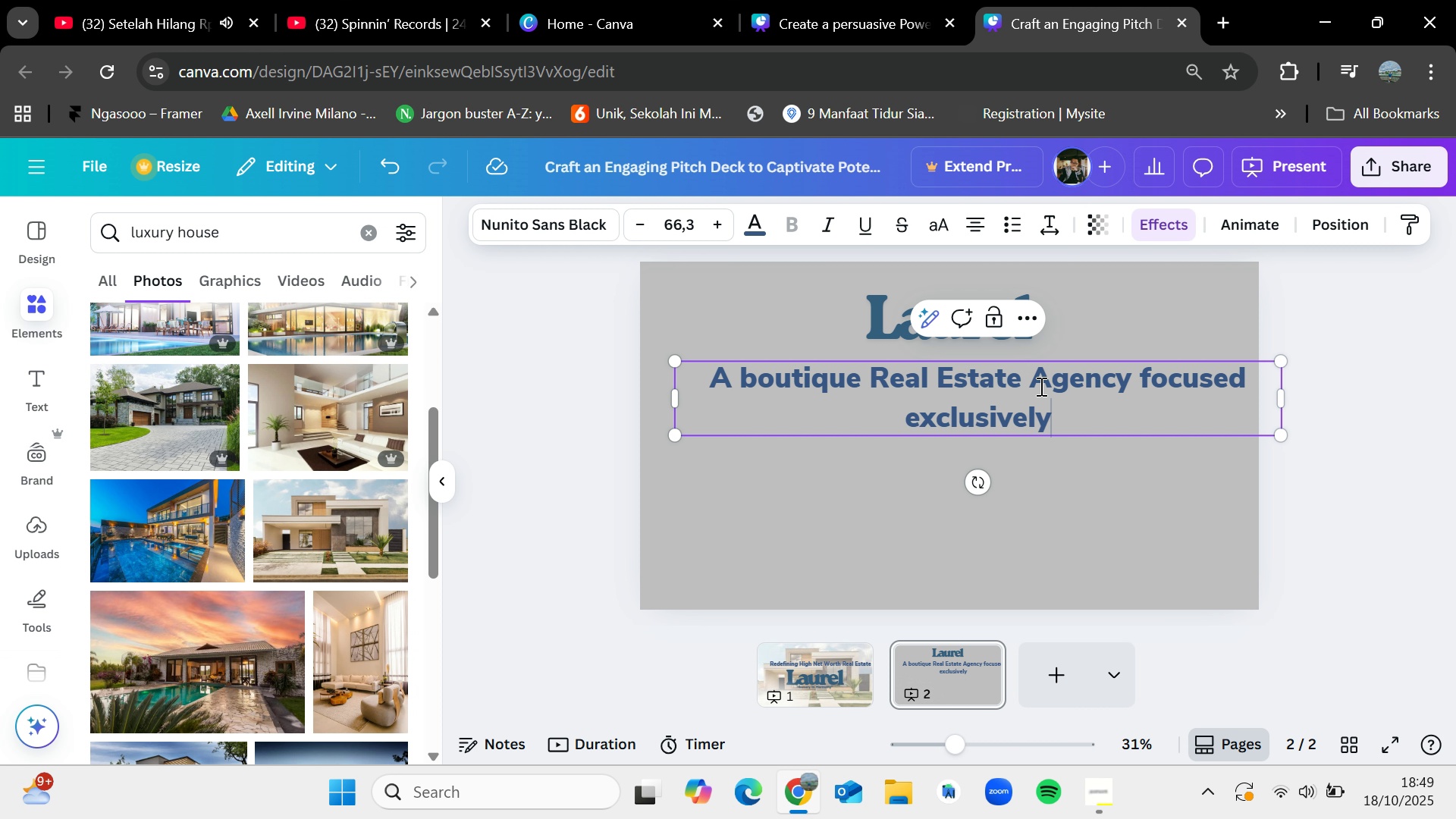 
type( on high value residentala)
key(Backspace)
type( and commercial prperties)
 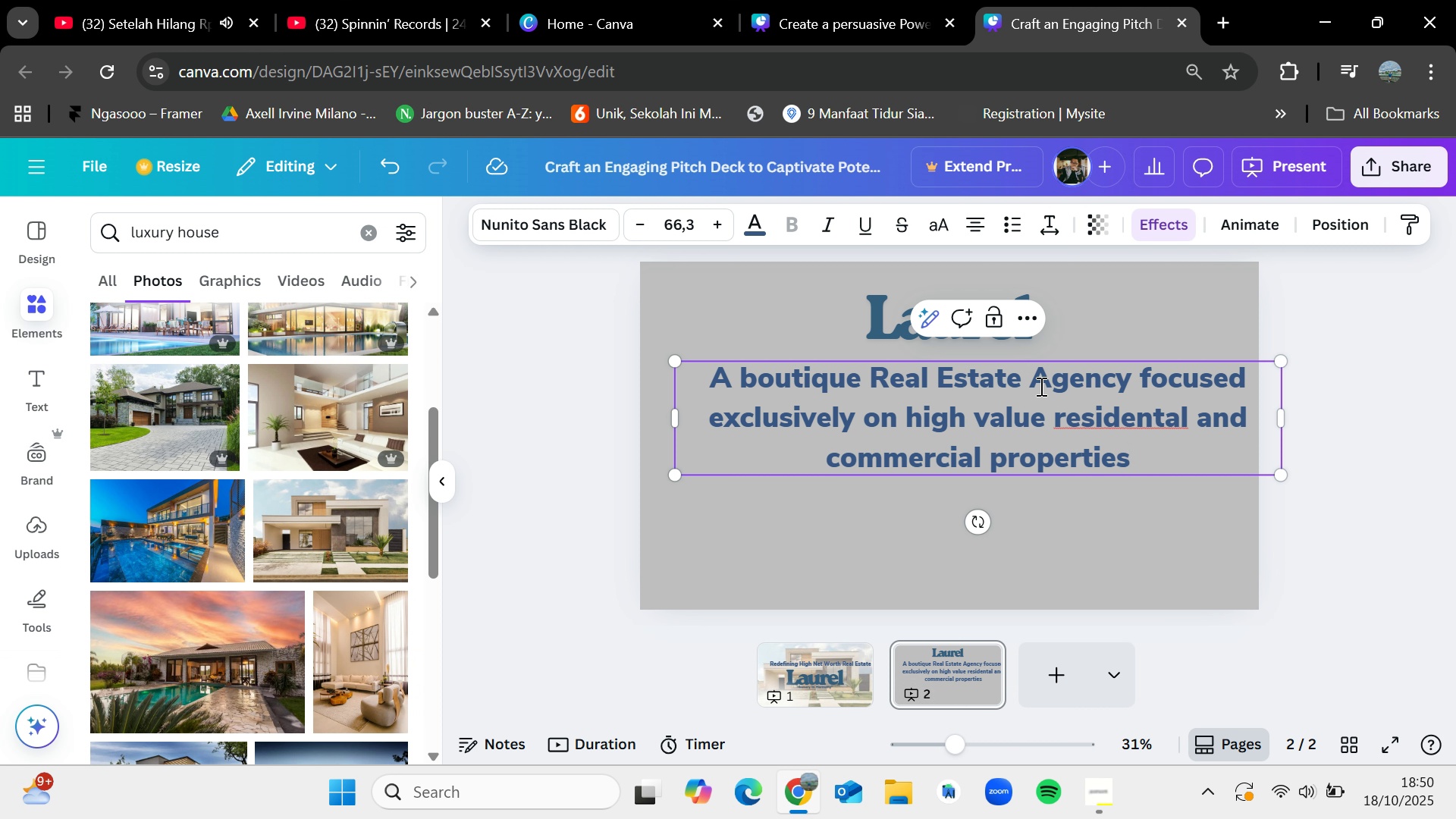 
hold_key(key=O, duration=24.25)
 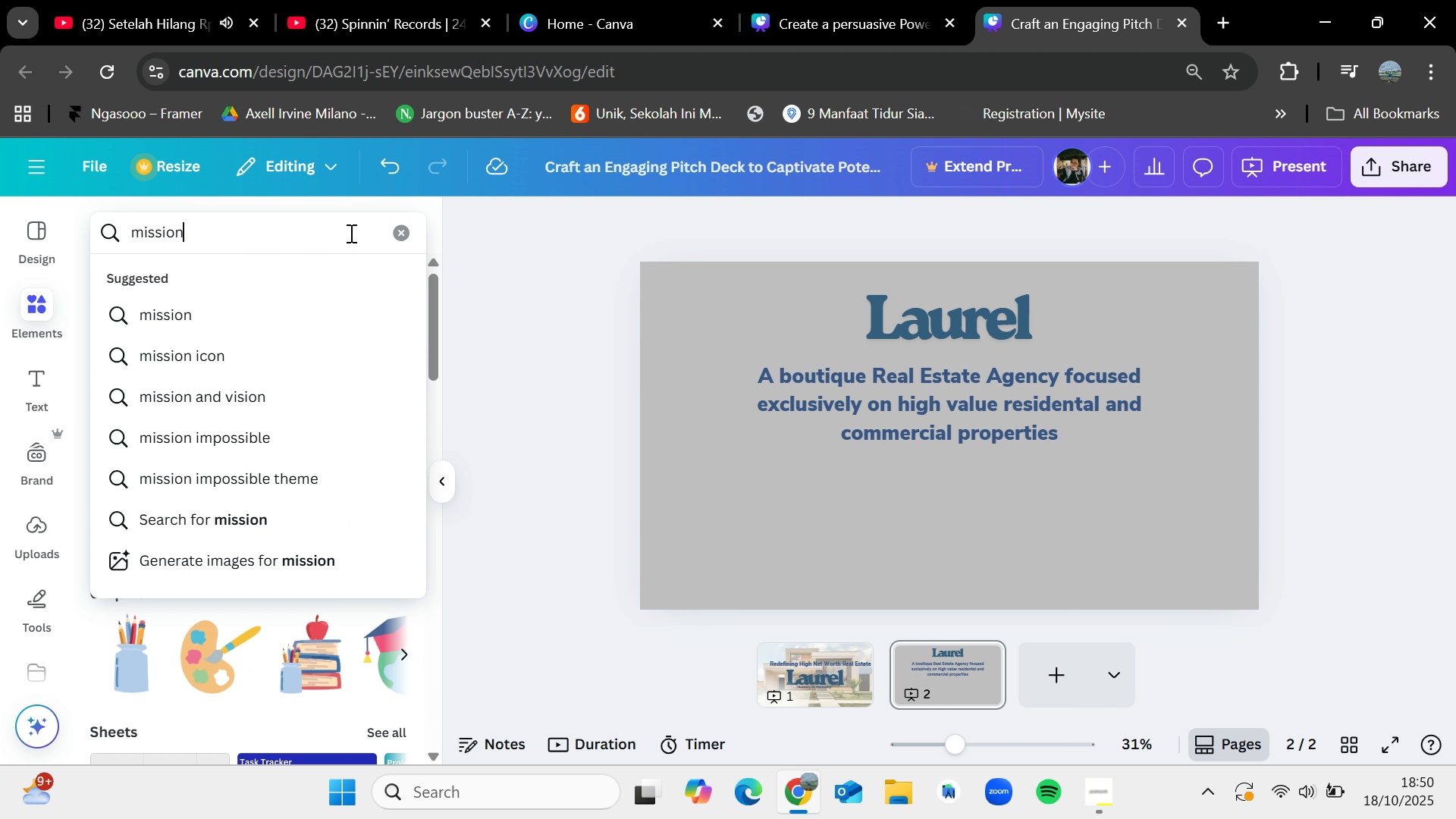 
left_click_drag(start_coordinate=[1278, 476], to_coordinate=[1109, 425])
 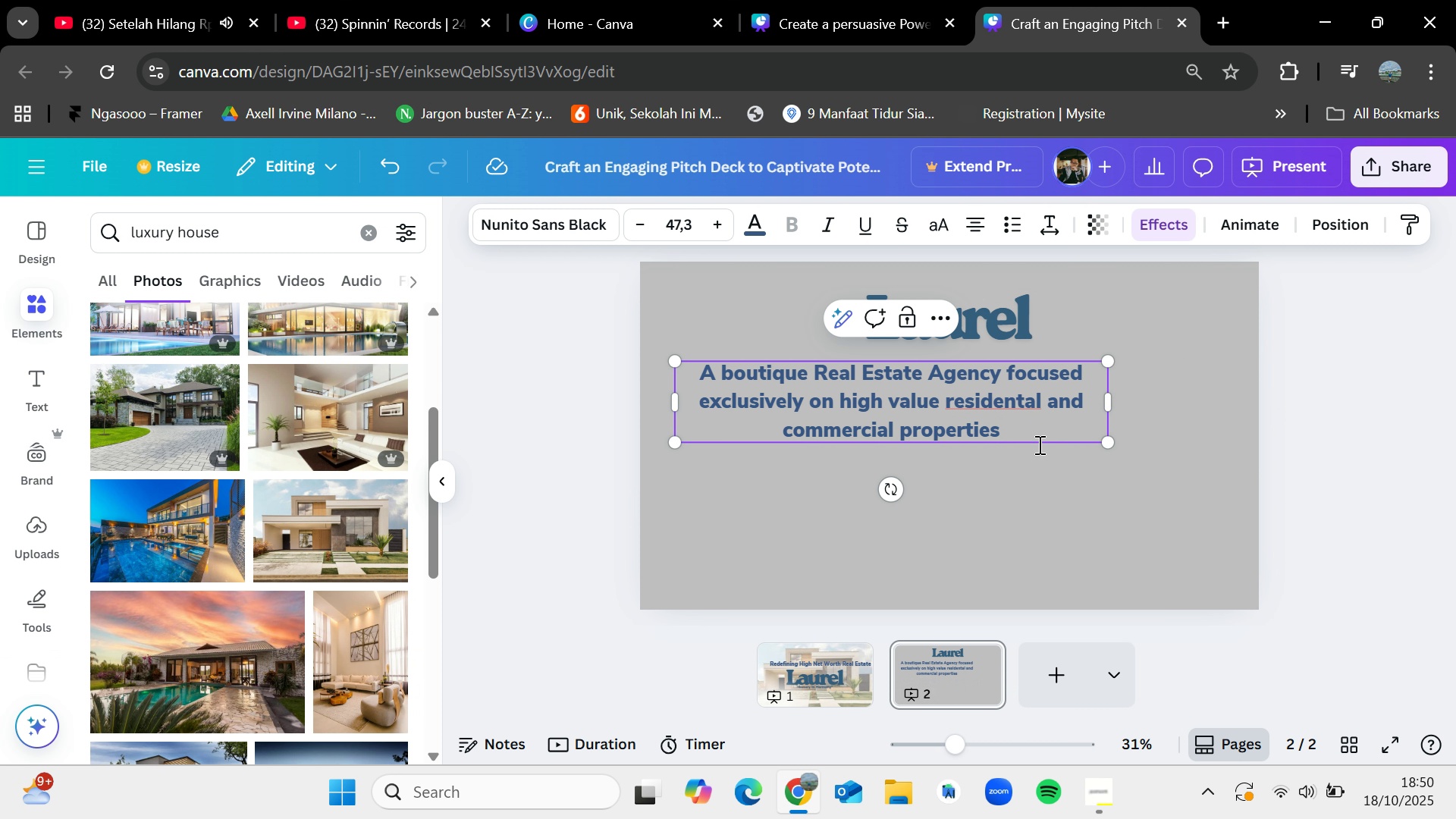 
double_click([987, 520])
 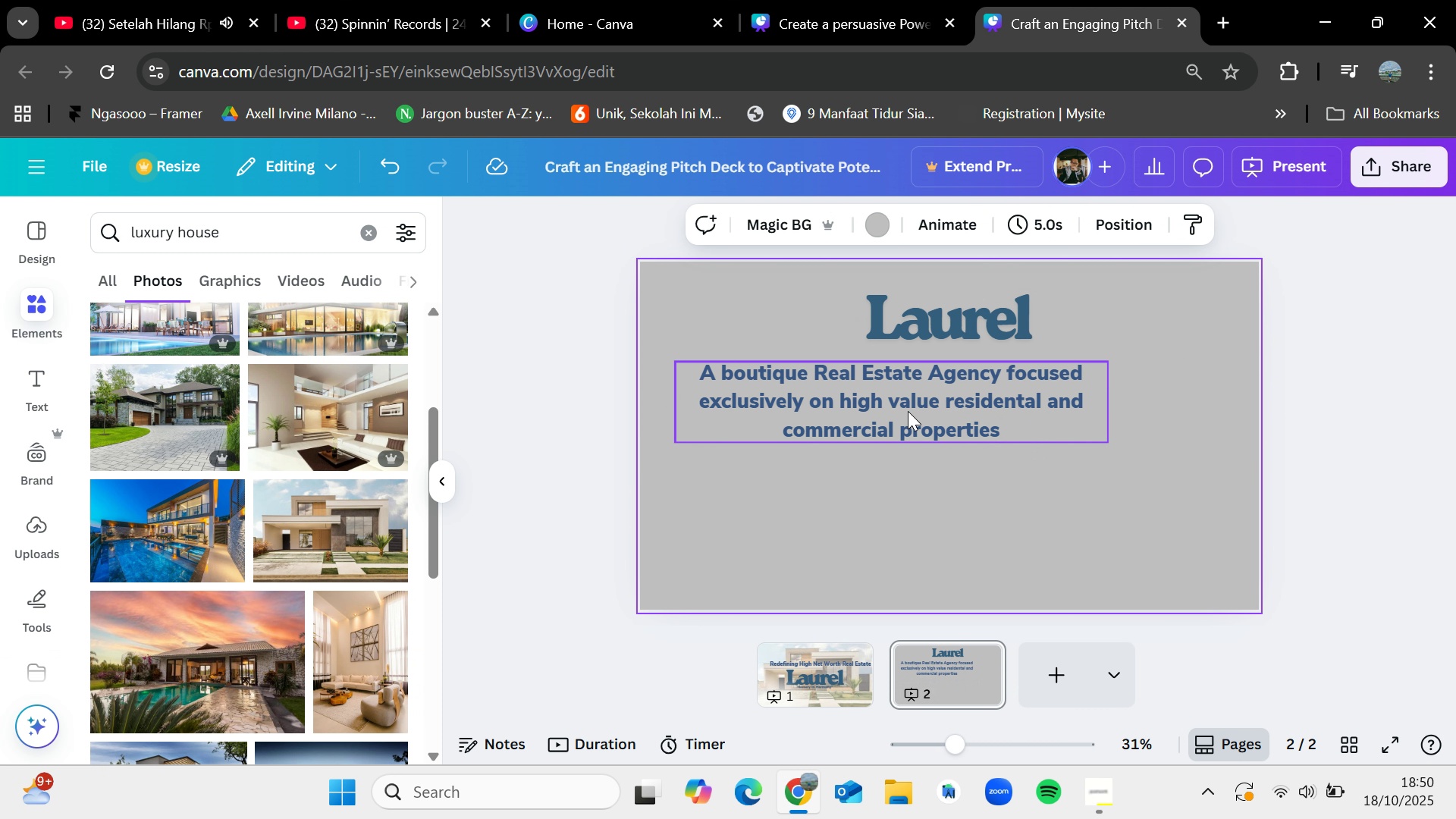 
triple_click([908, 411])
 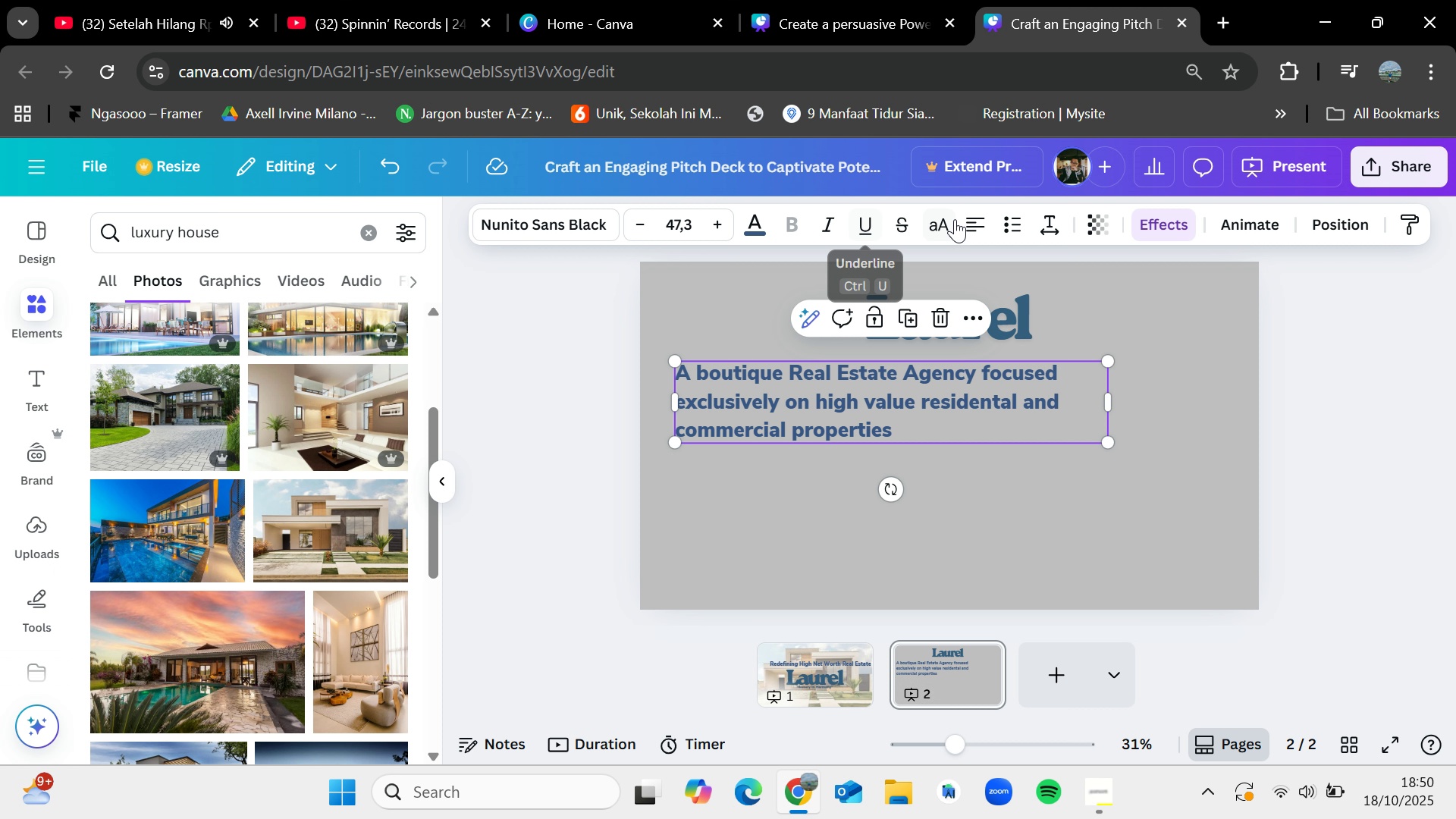 
left_click([967, 218])
 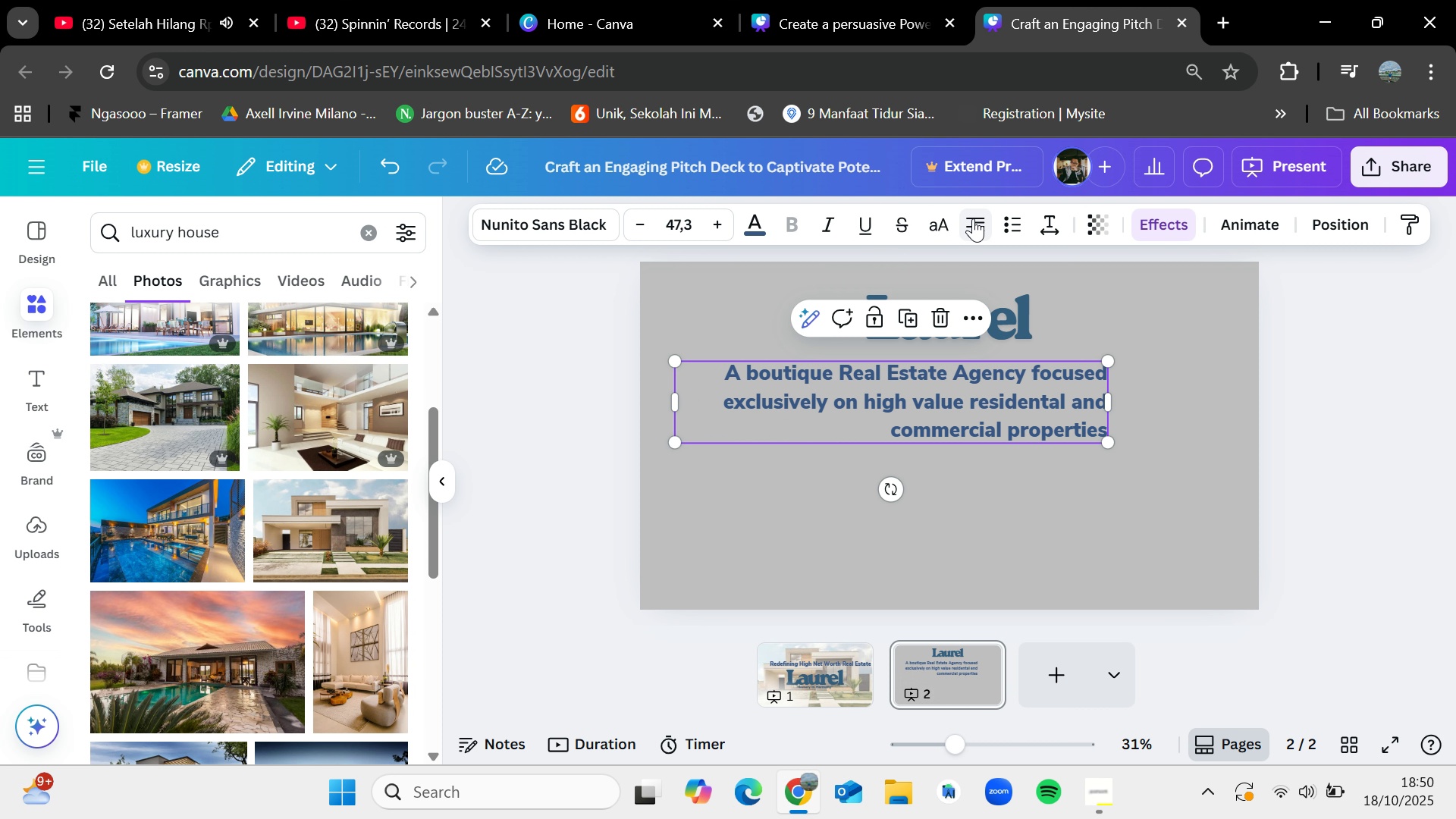 
left_click([973, 218])
 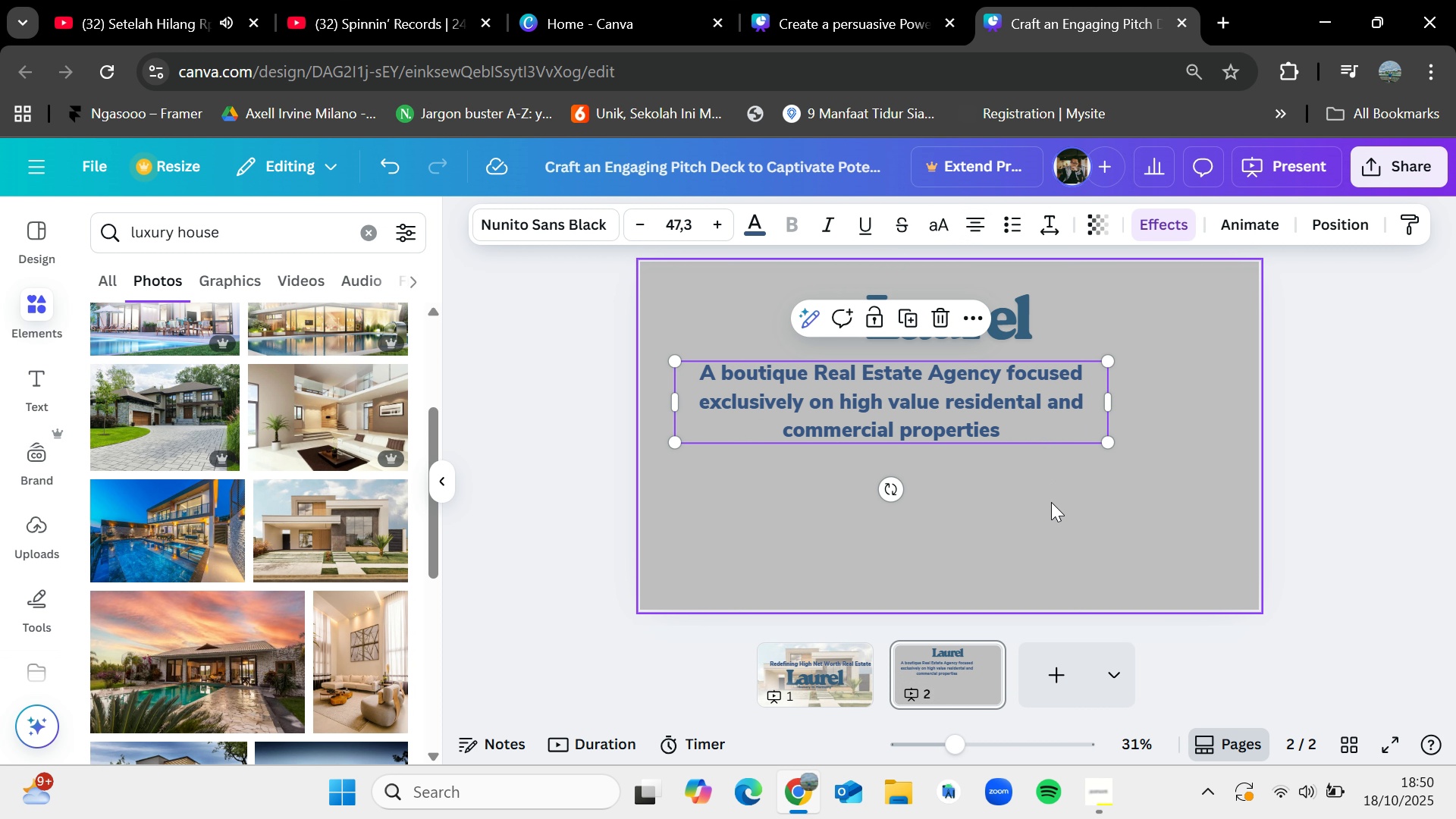 
left_click([1051, 502])
 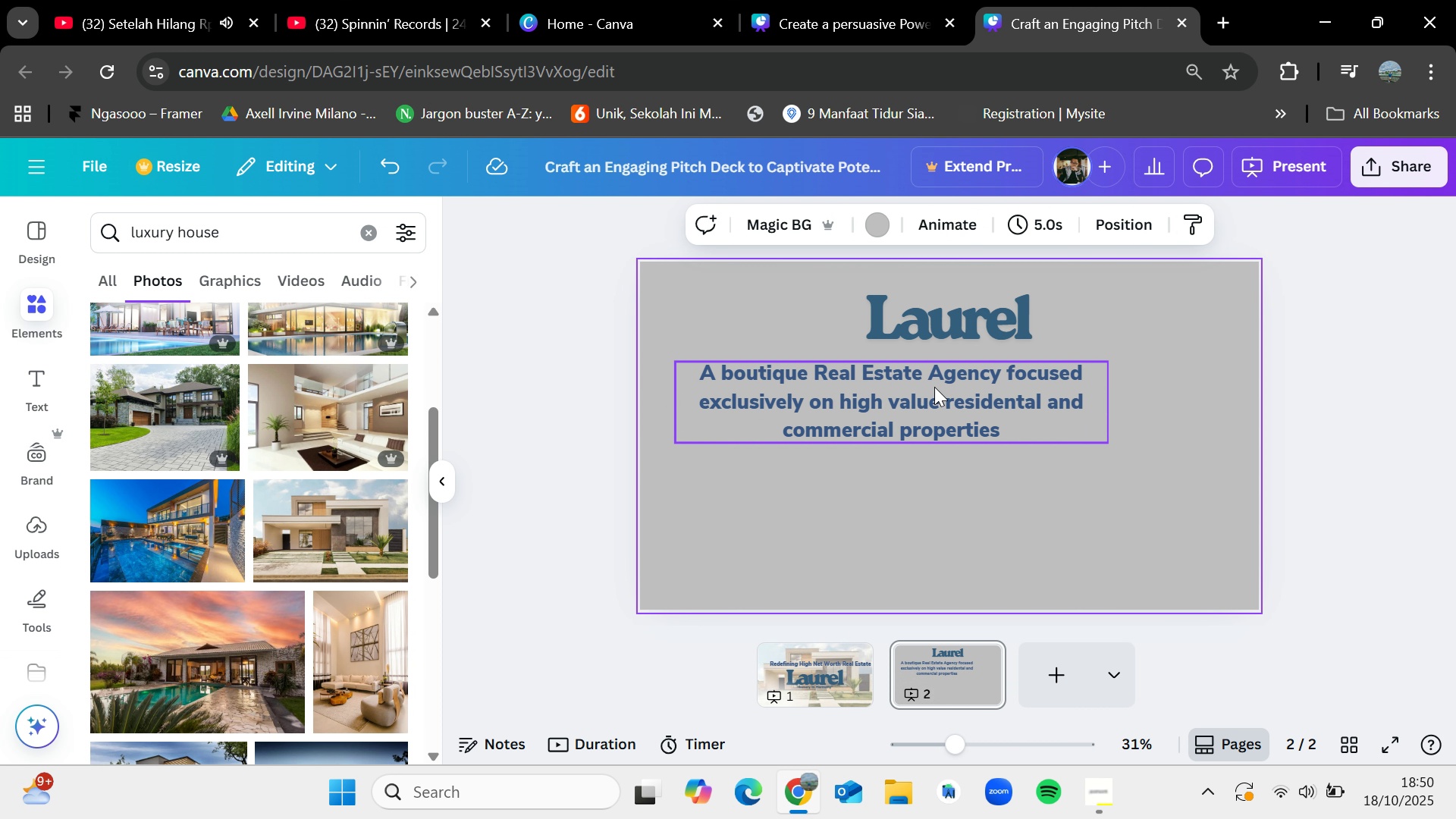 
left_click_drag(start_coordinate=[934, 386], to_coordinate=[992, 385])
 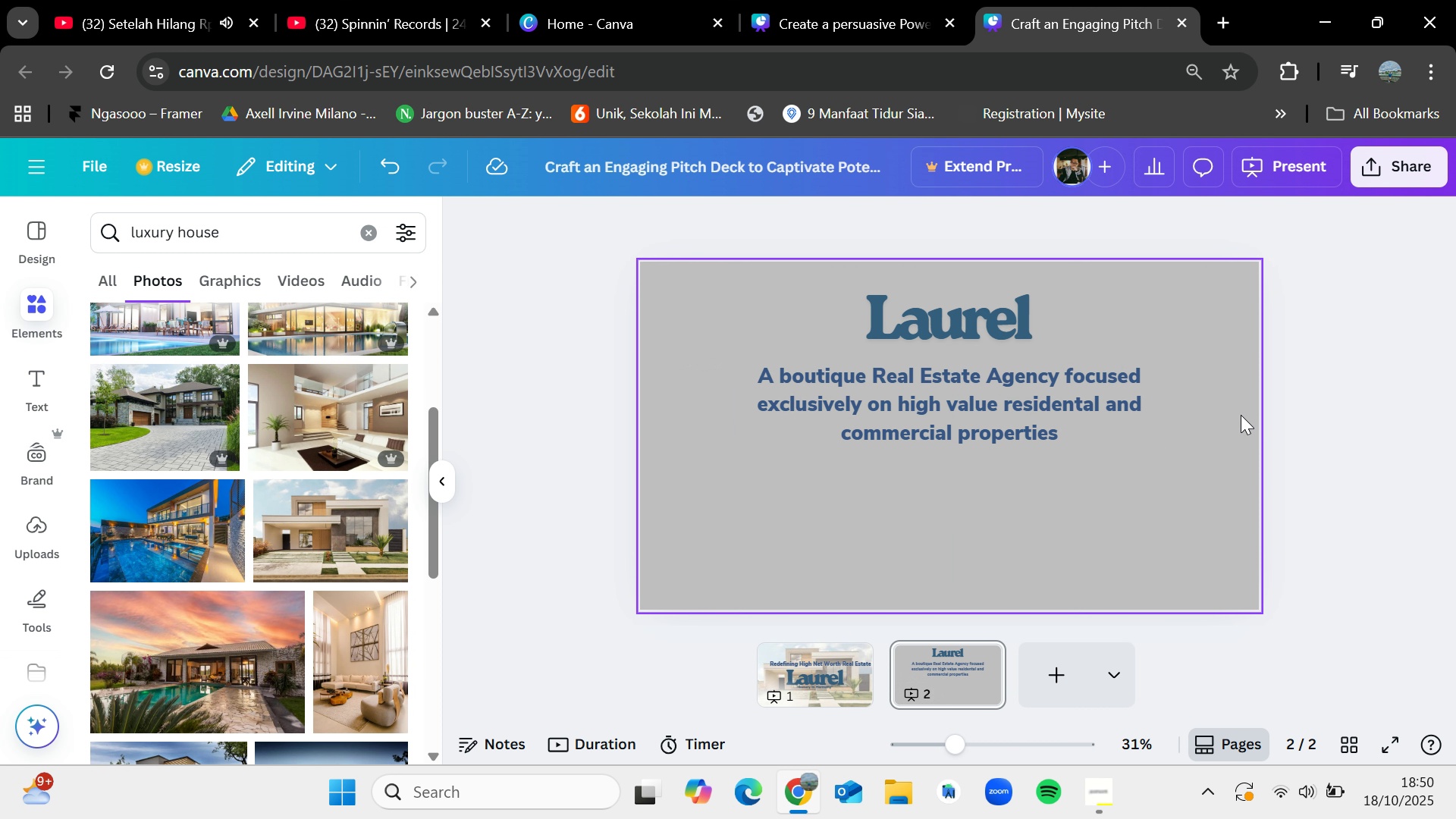 
left_click([376, 228])
 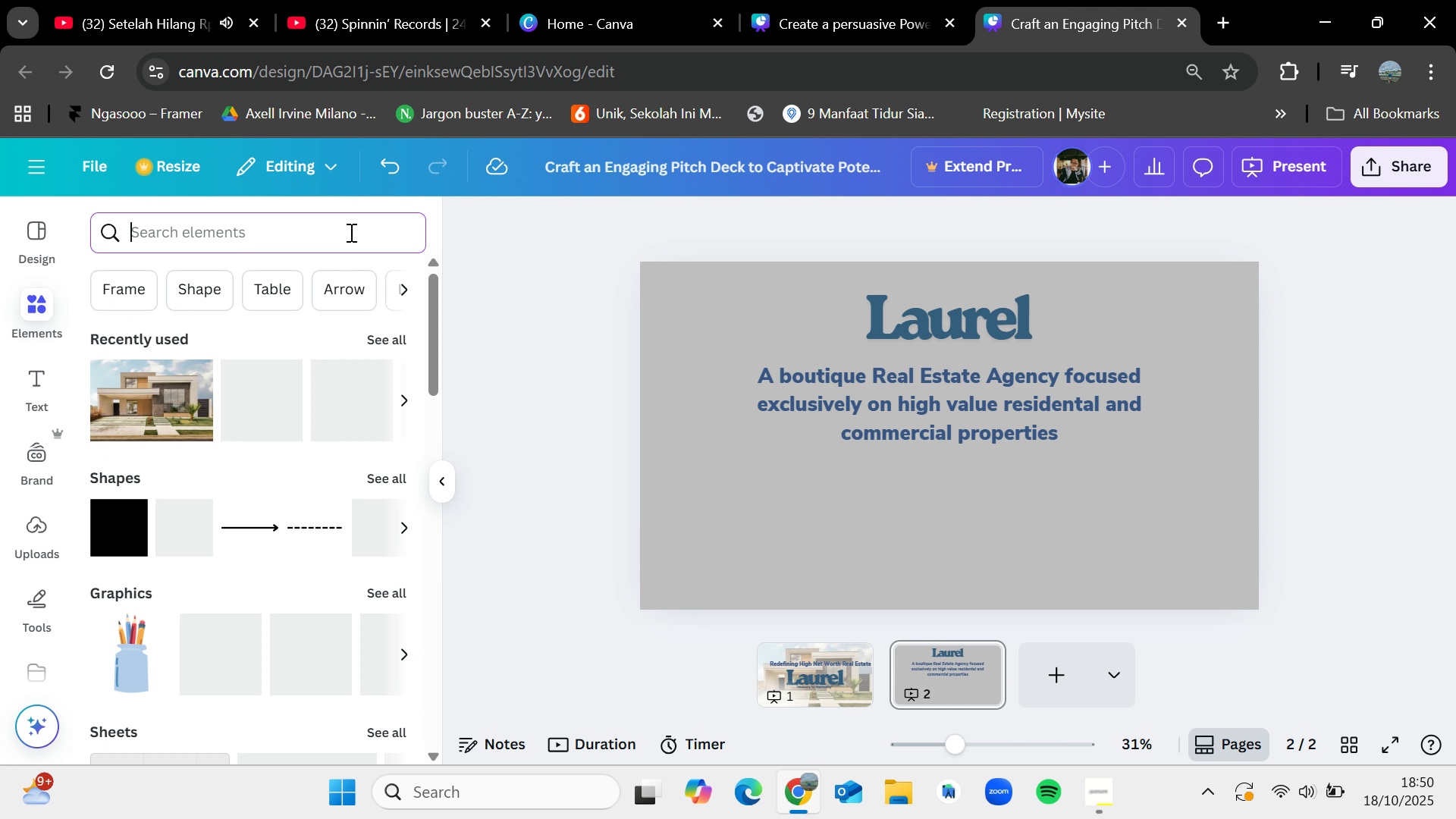 
left_click([350, 232])
 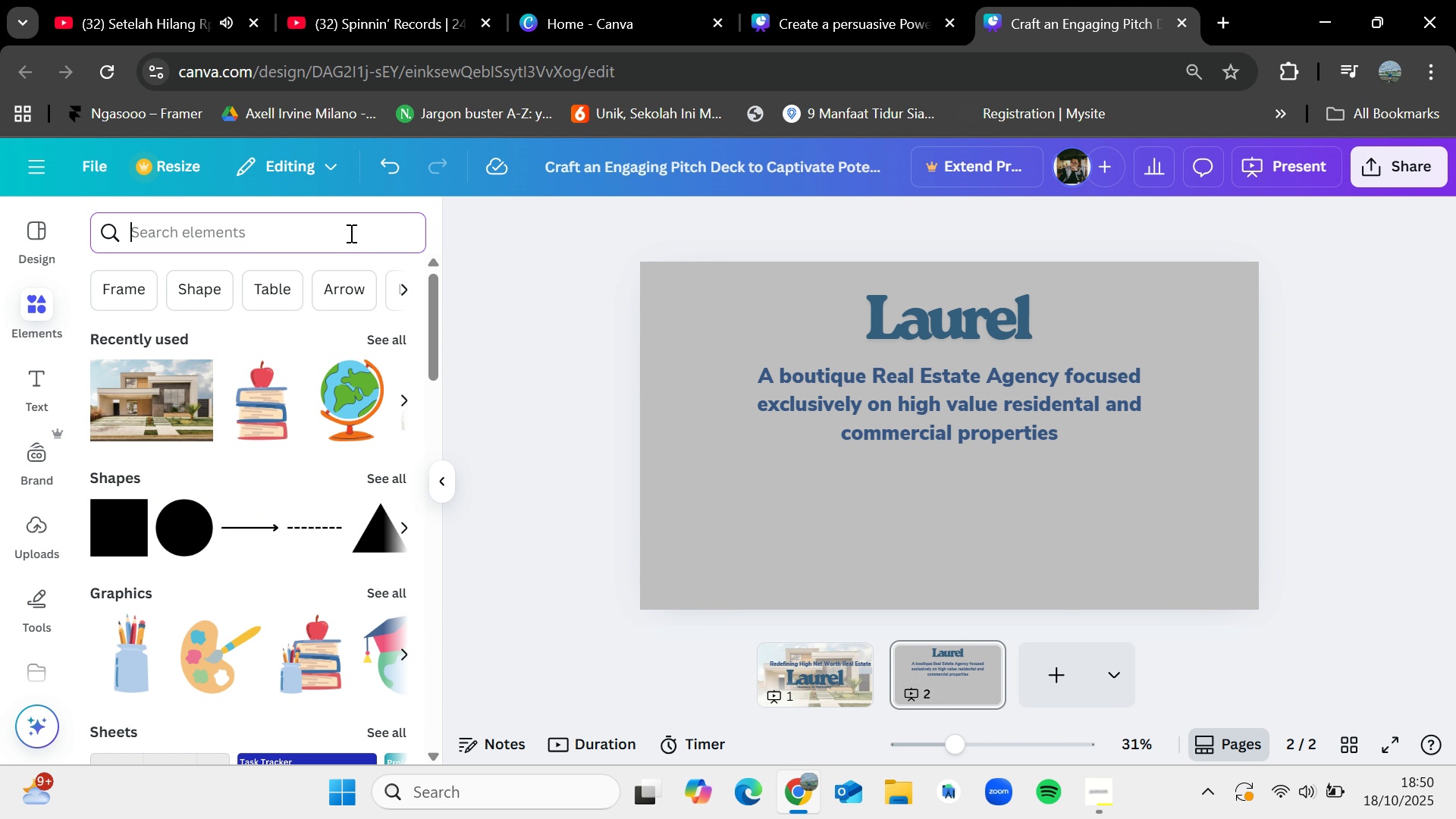 
type(missin)
 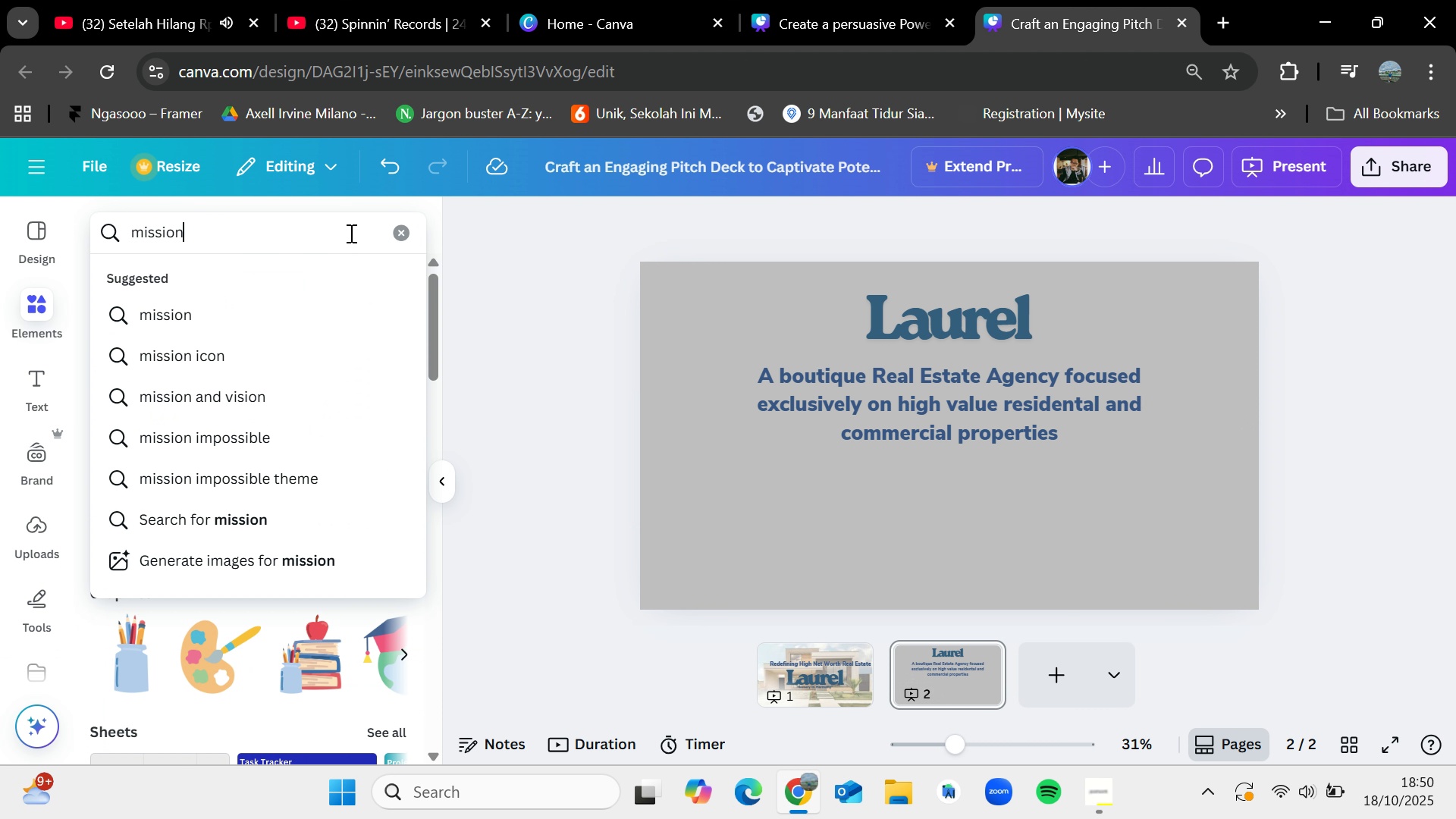 
key(Enter)
 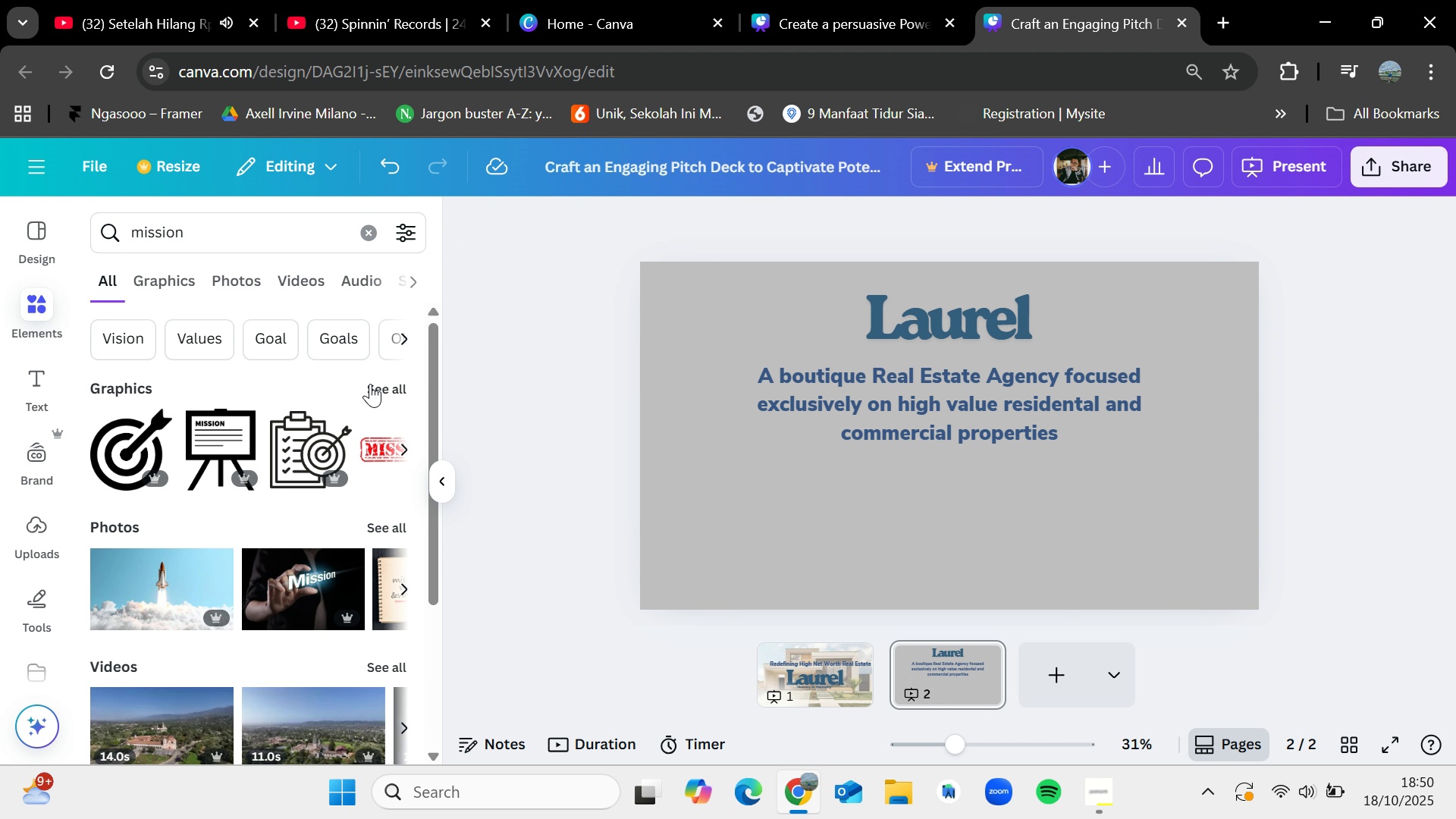 
left_click([378, 386])
 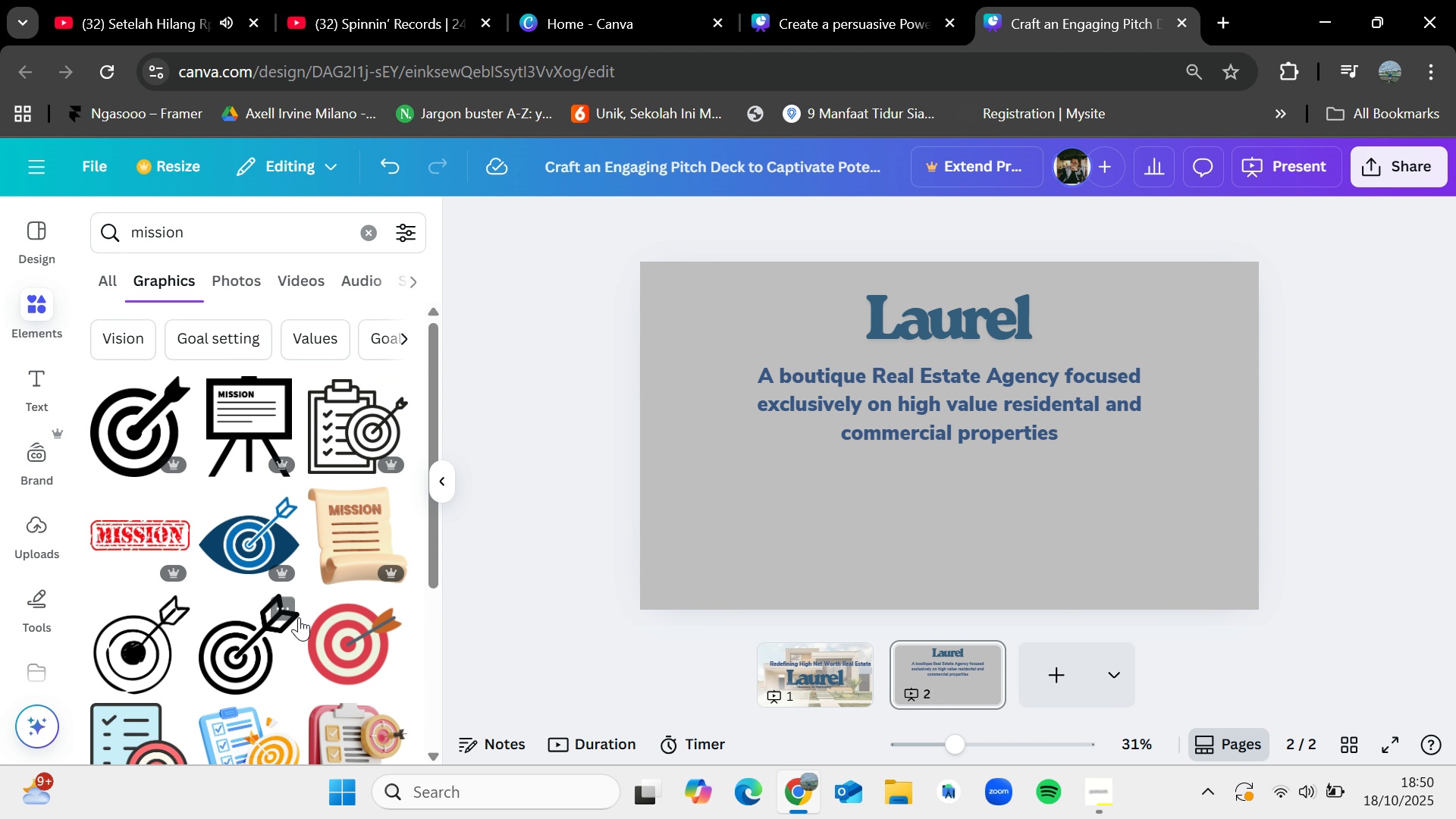 
left_click_drag(start_coordinate=[333, 642], to_coordinate=[709, 472])
 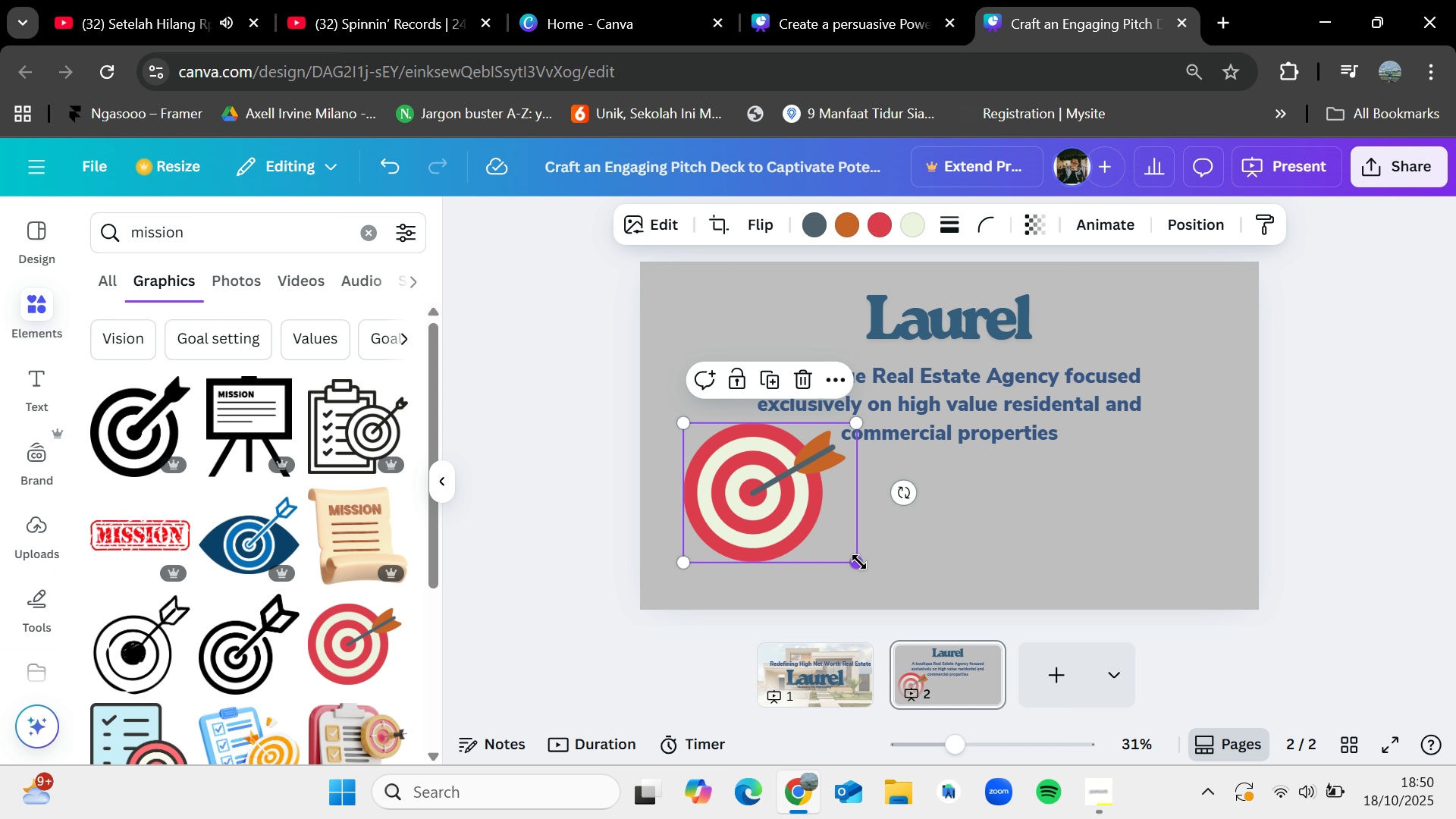 
left_click_drag(start_coordinate=[859, 560], to_coordinate=[748, 488])
 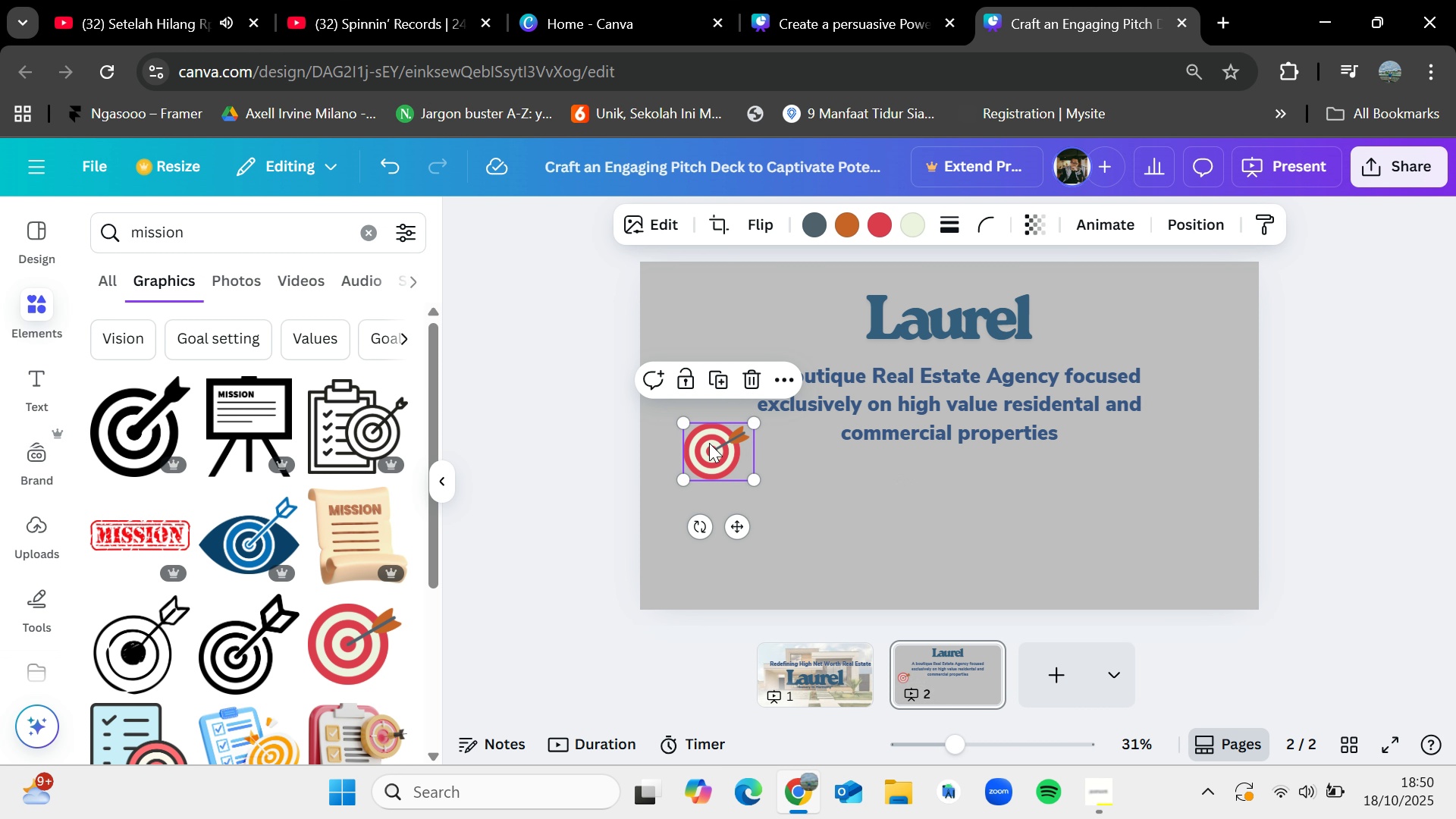 
left_click_drag(start_coordinate=[709, 443], to_coordinate=[731, 473])
 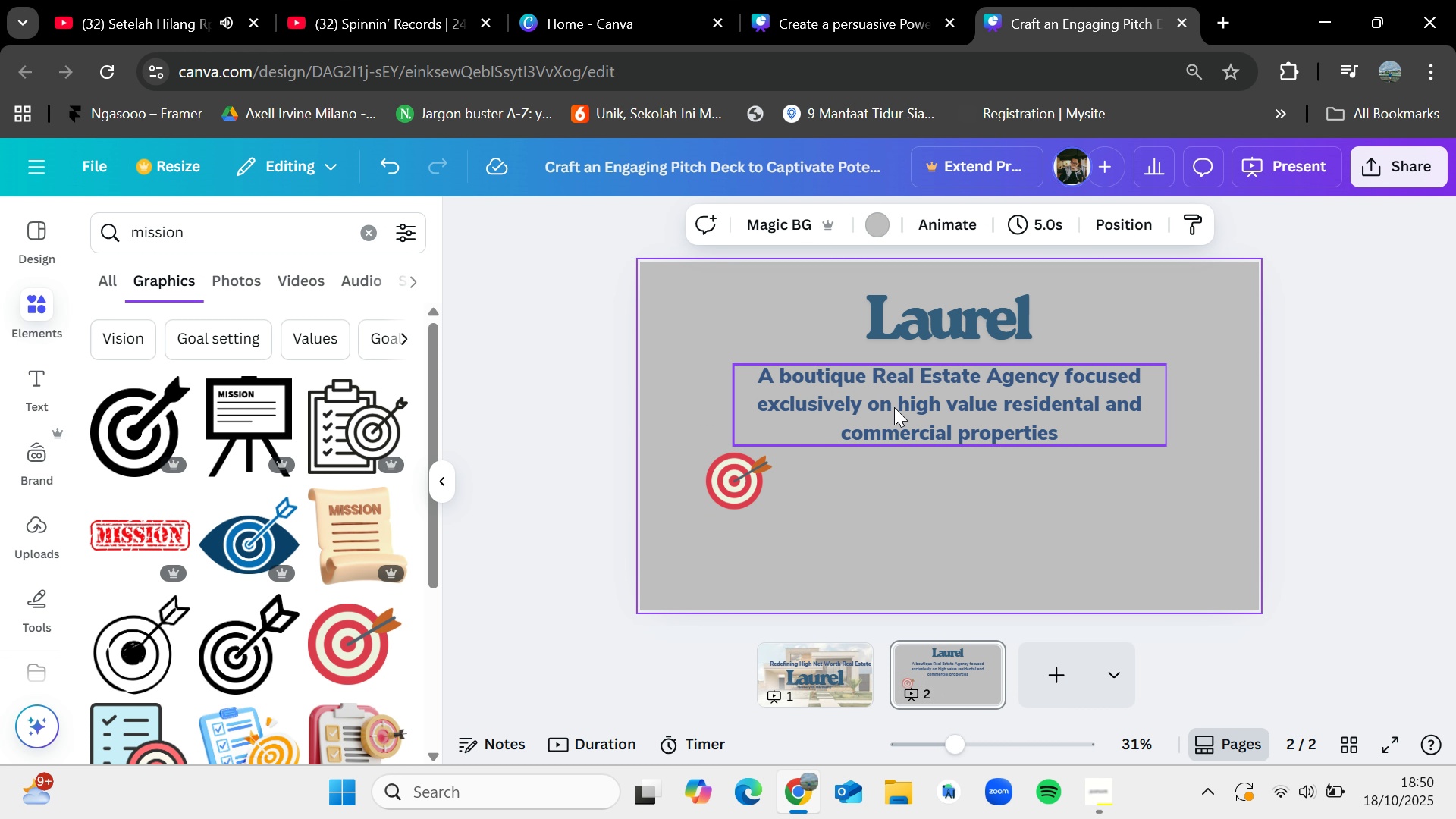 
double_click([894, 407])
 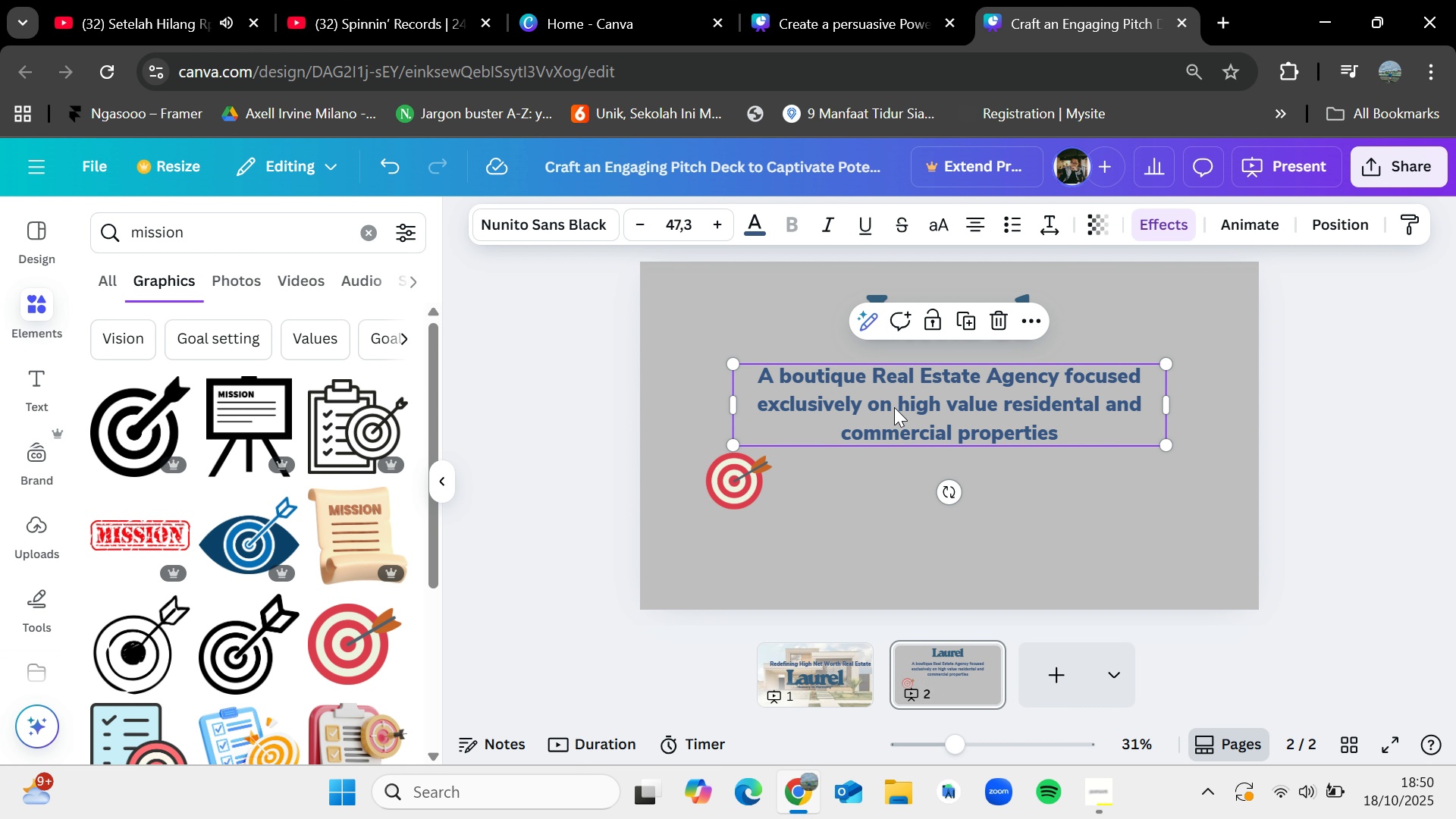 
key(Control+C)
 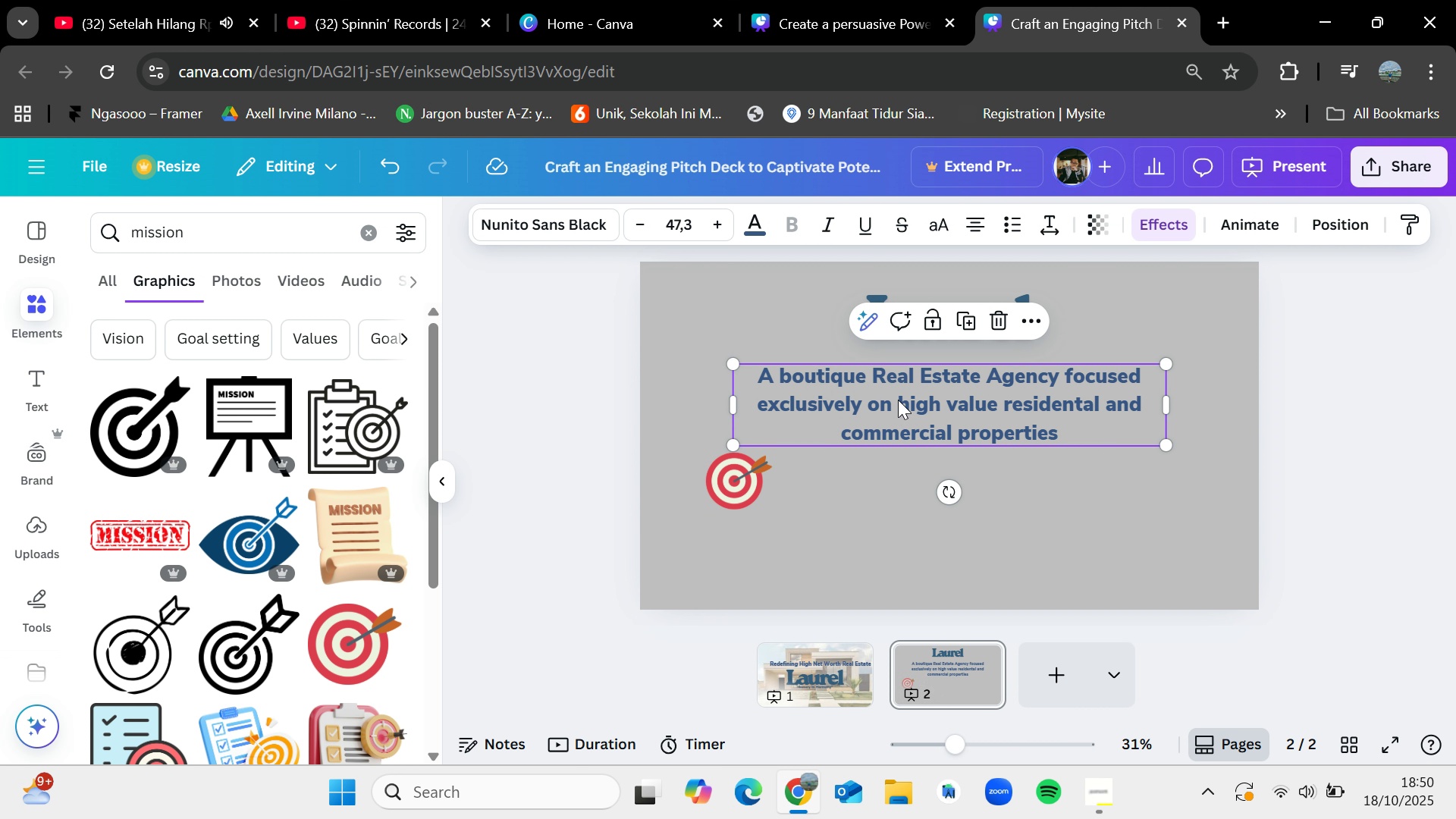 
key(Control+V)
 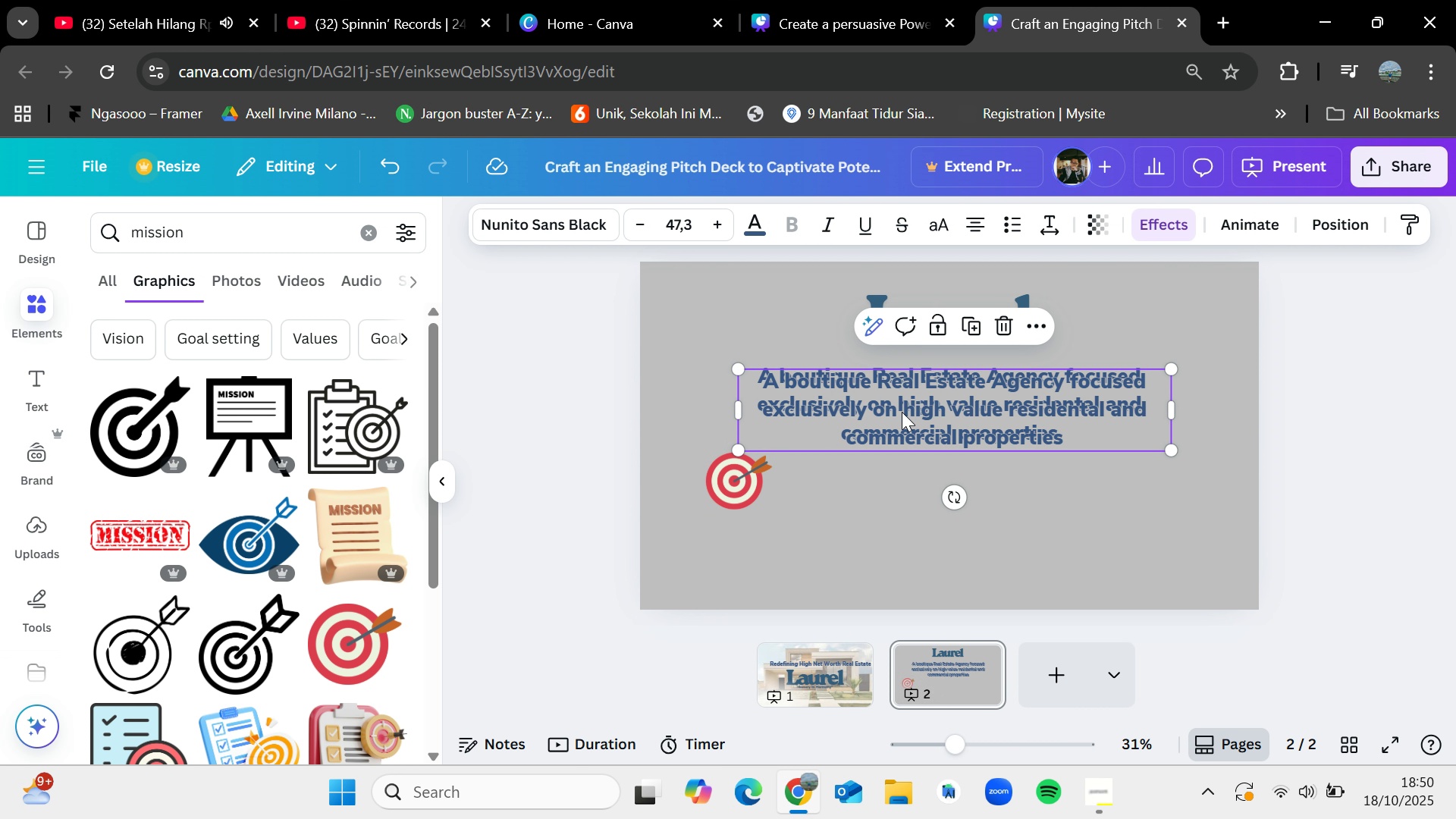 
left_click_drag(start_coordinate=[902, 401], to_coordinate=[824, 551])
 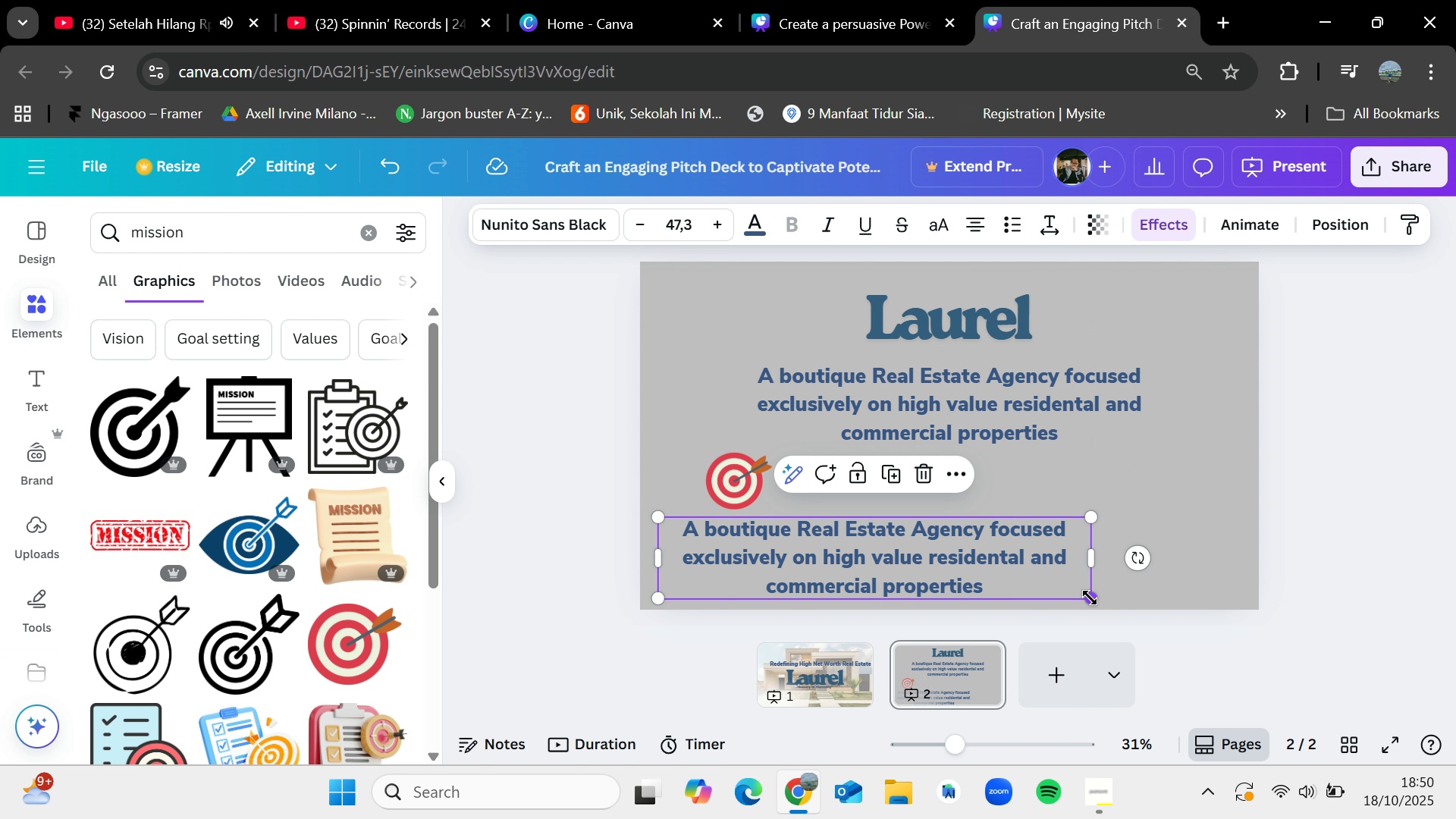 
left_click_drag(start_coordinate=[1089, 598], to_coordinate=[920, 577])
 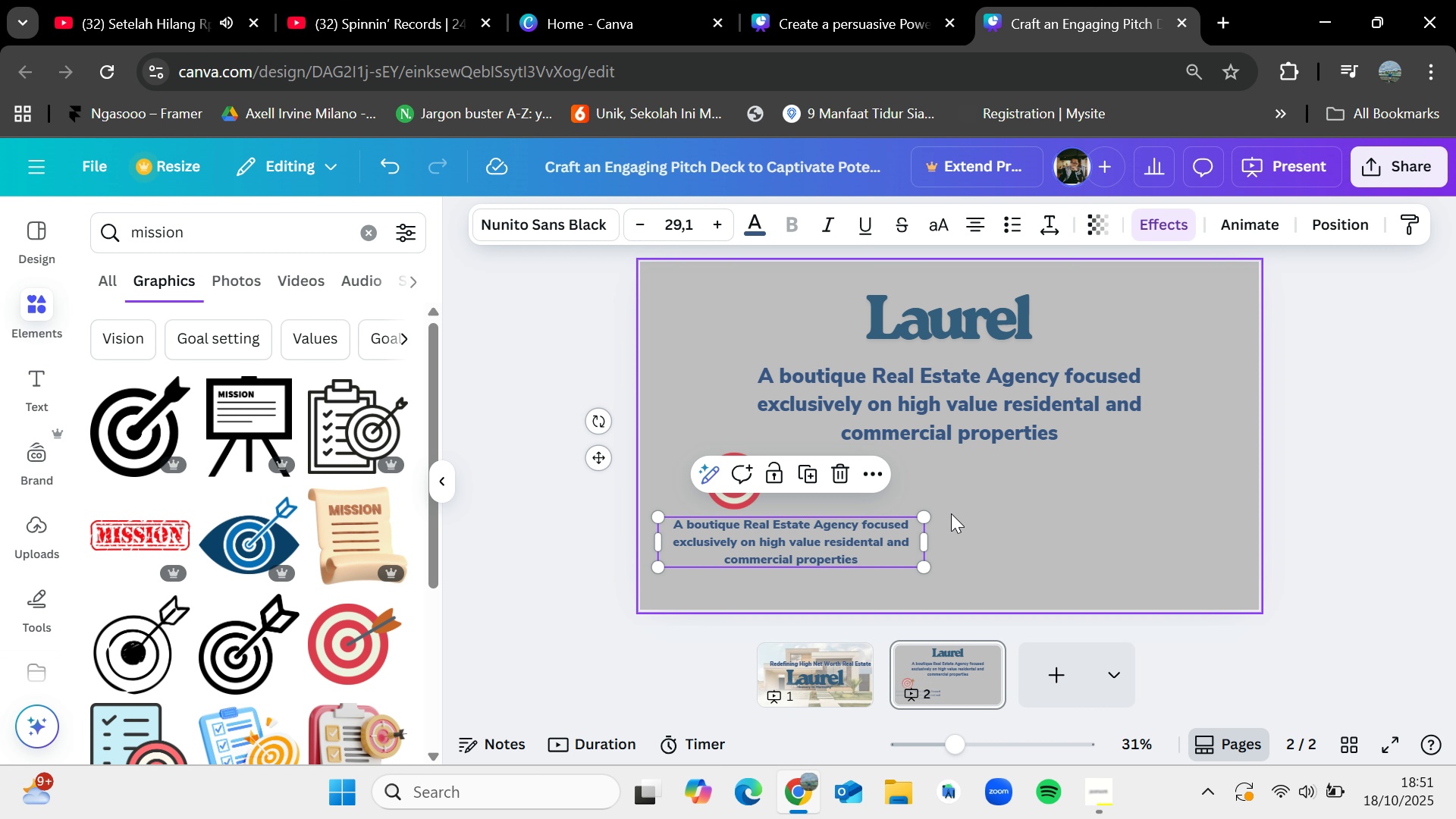 
double_click([830, 533])
 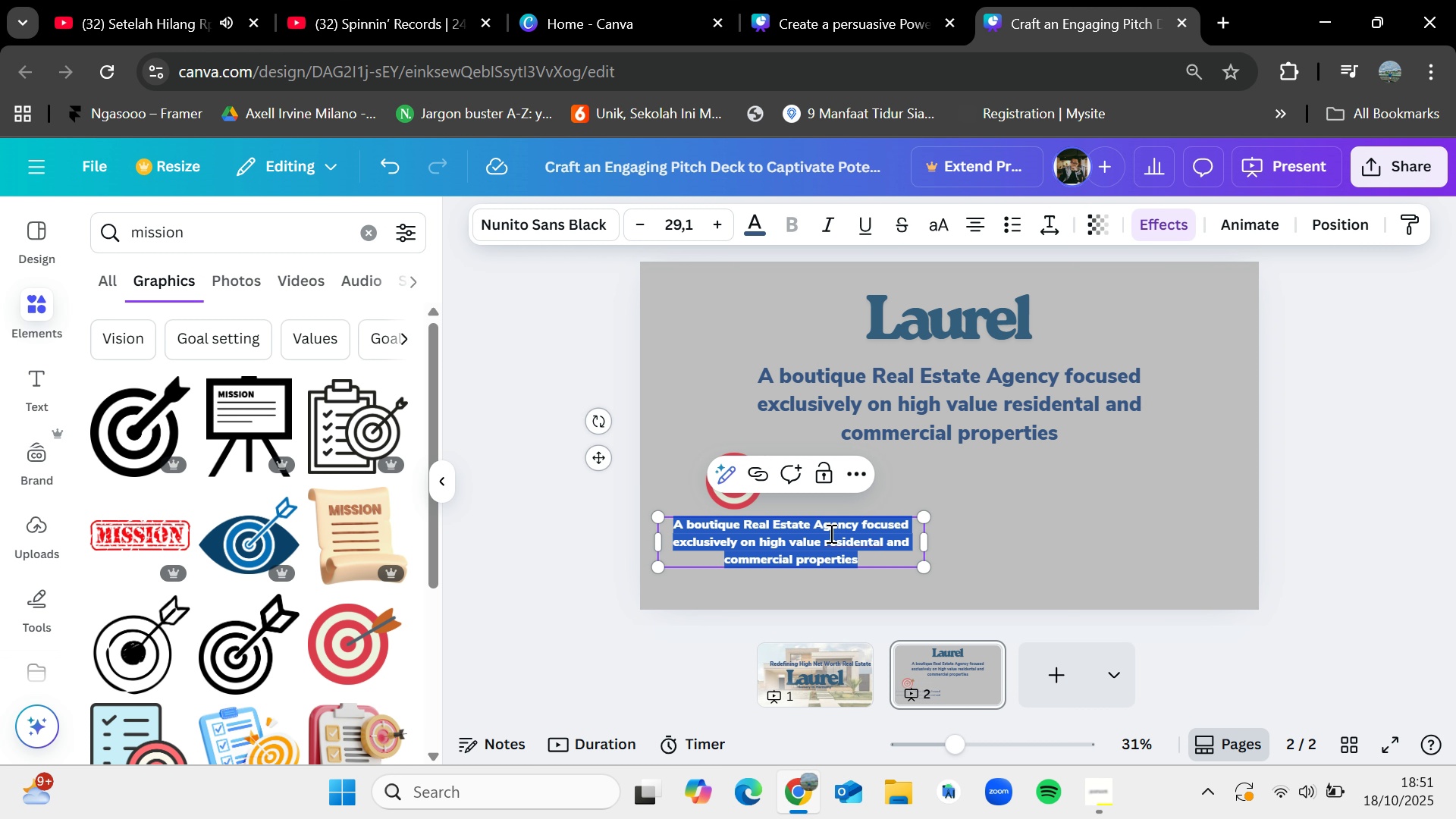 
key(Backspace)
type(To leverage cutting edge technology and unpae)
key(Backspace)
type(ralled market expertise)
 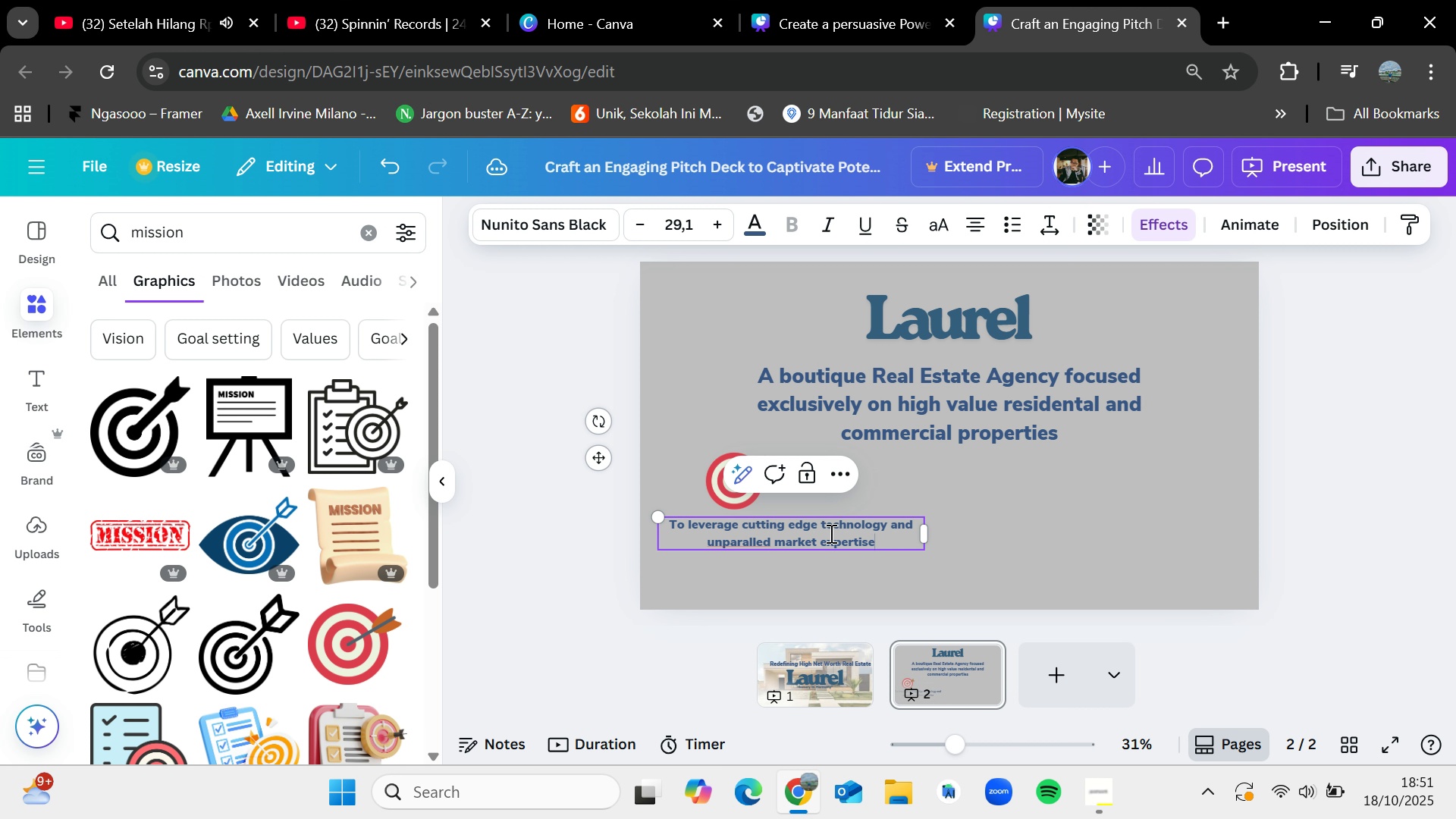 
wait(5.61)
 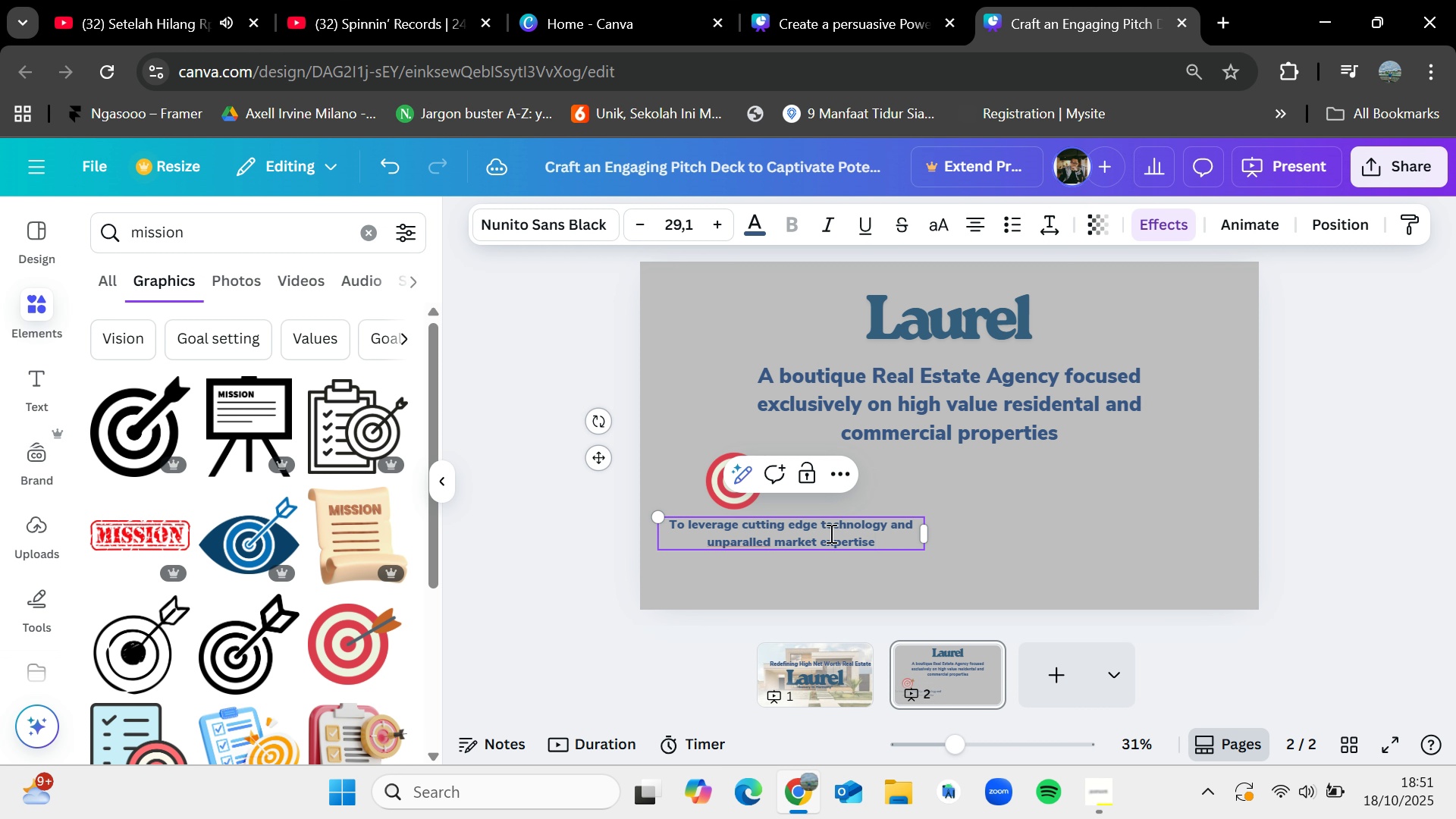 
type( to deliver)
 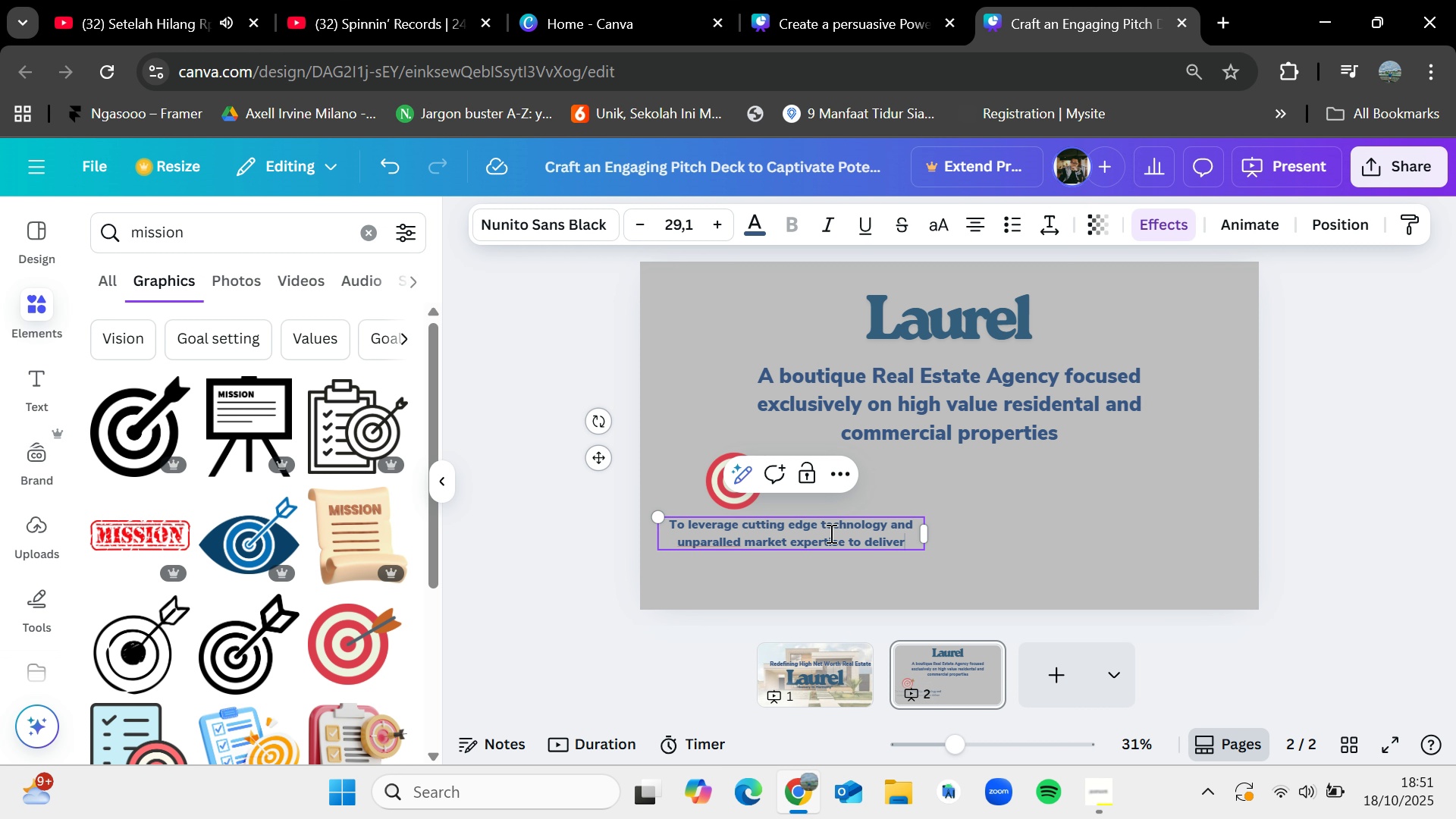 
type( superior value and discreet)
 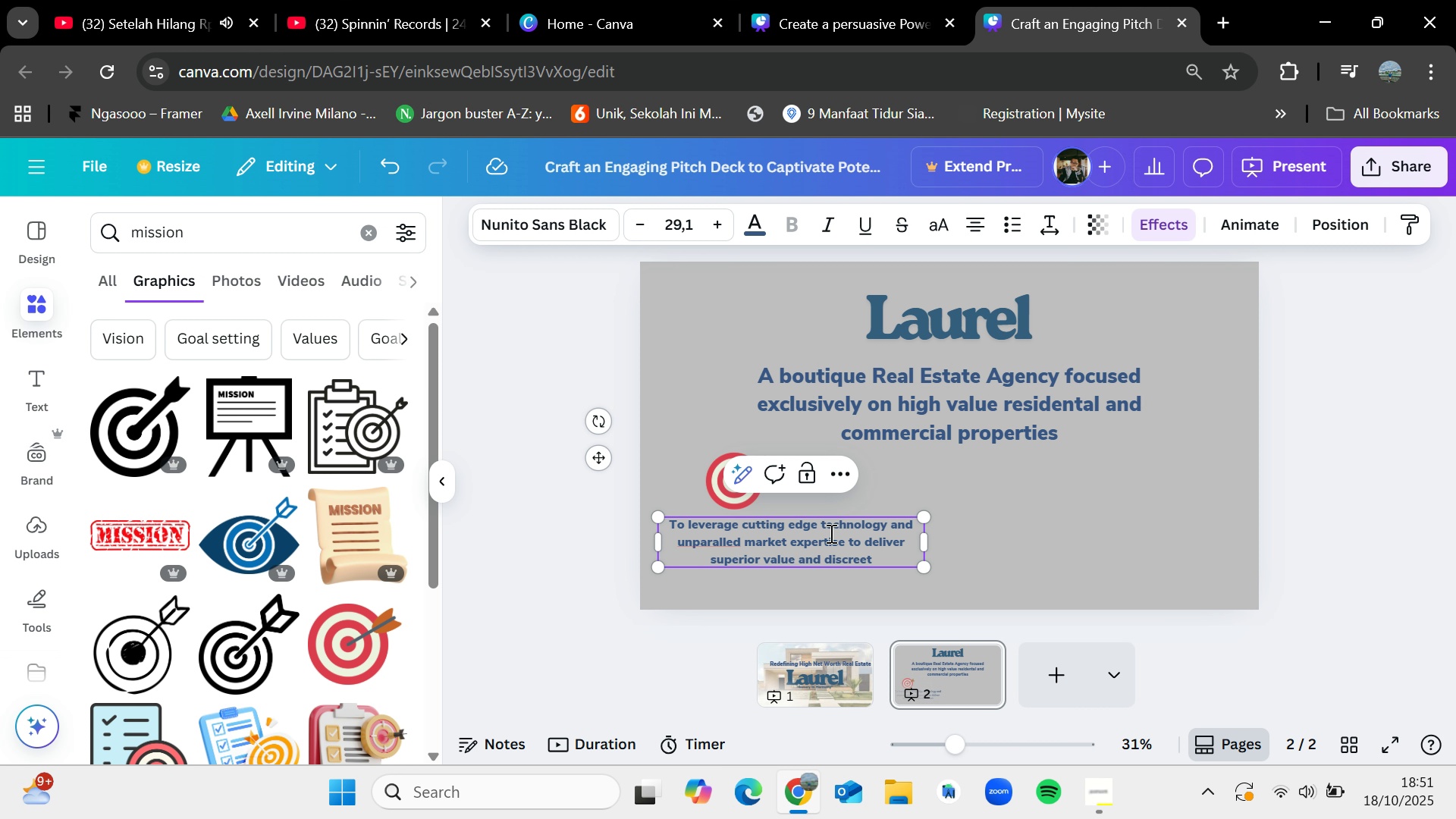 
type( servic)
key(Backspace)
type(ce to high net worth clients)
 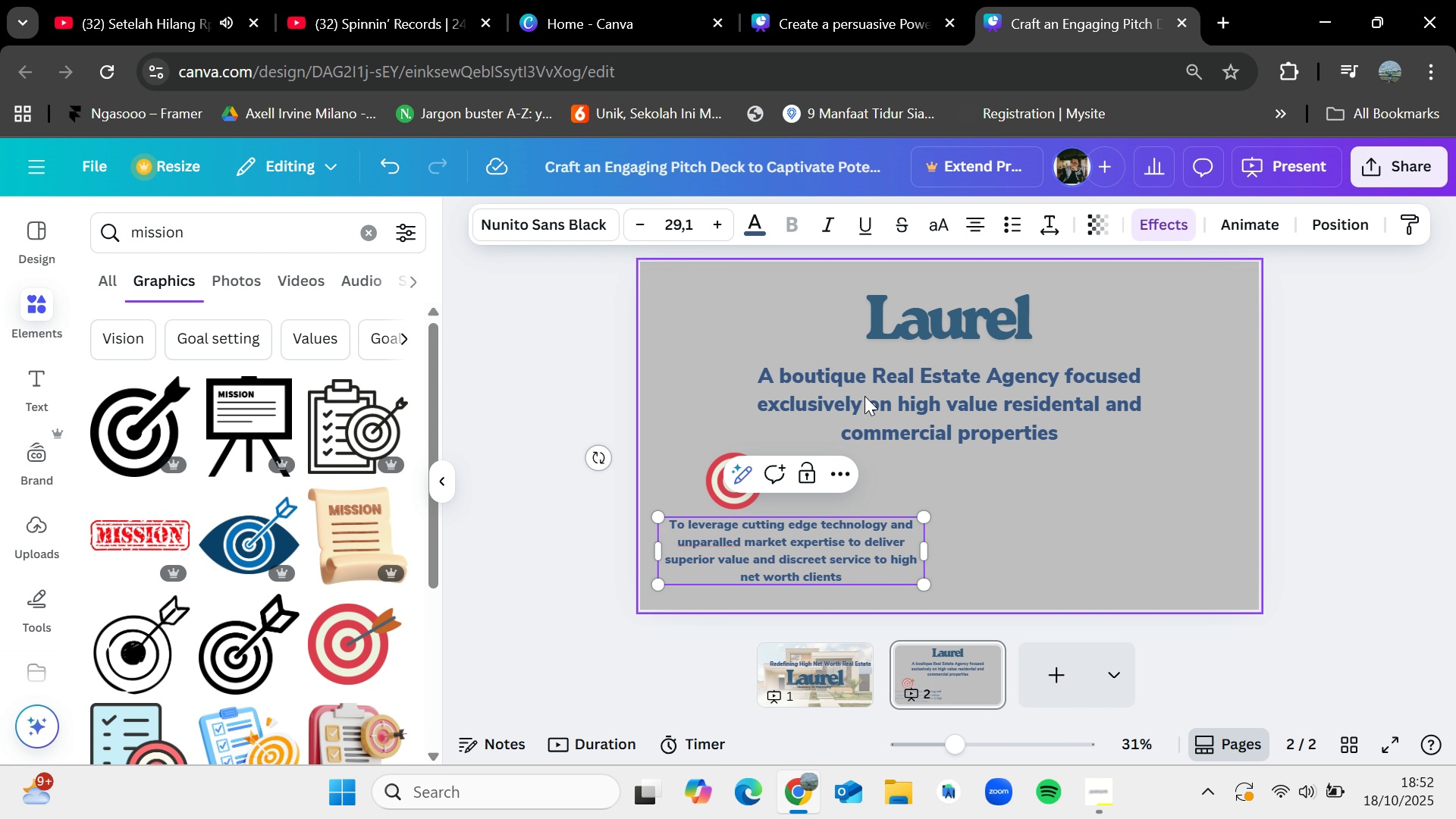 
left_click([1121, 592])
 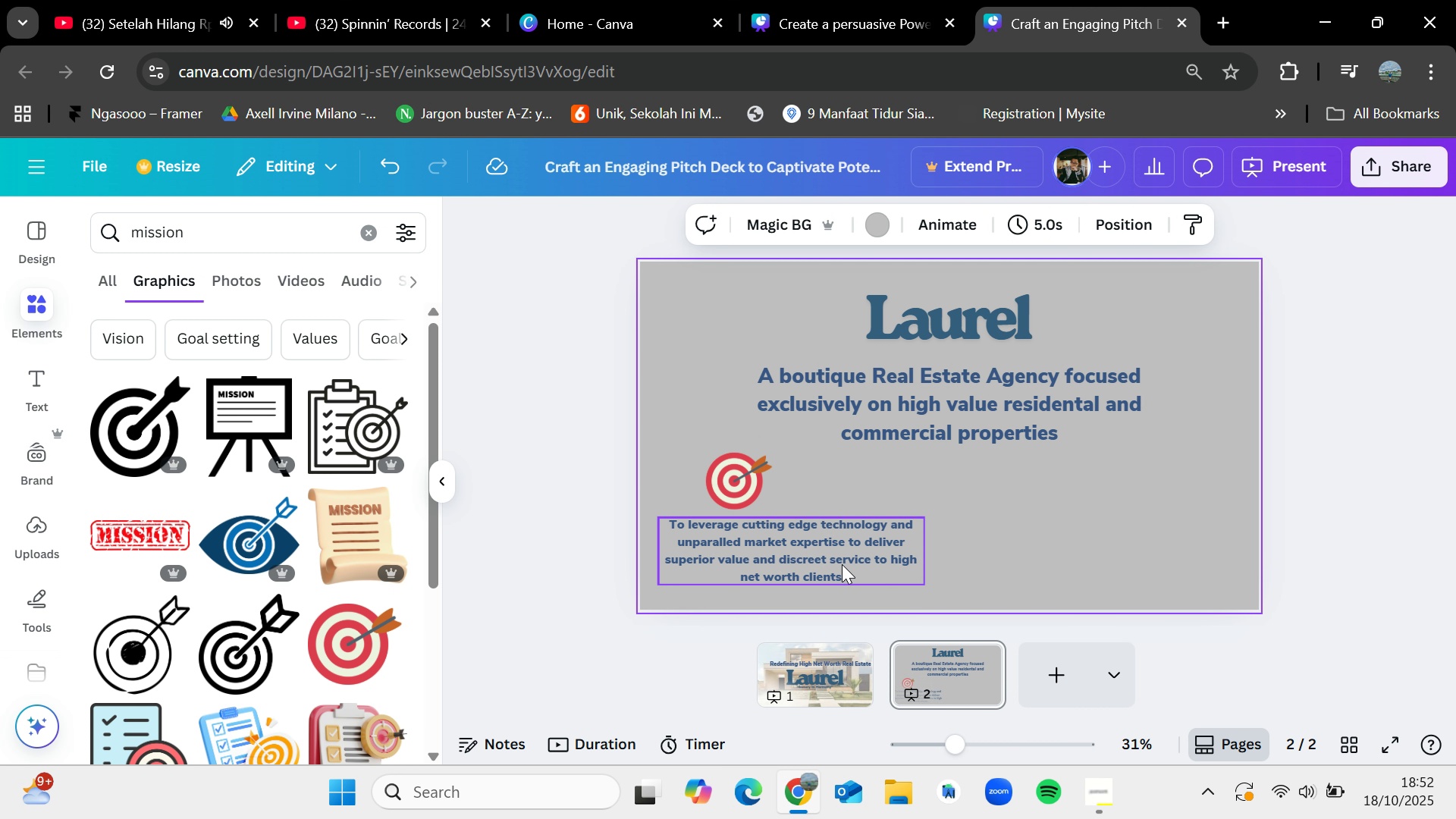 
left_click([842, 564])
 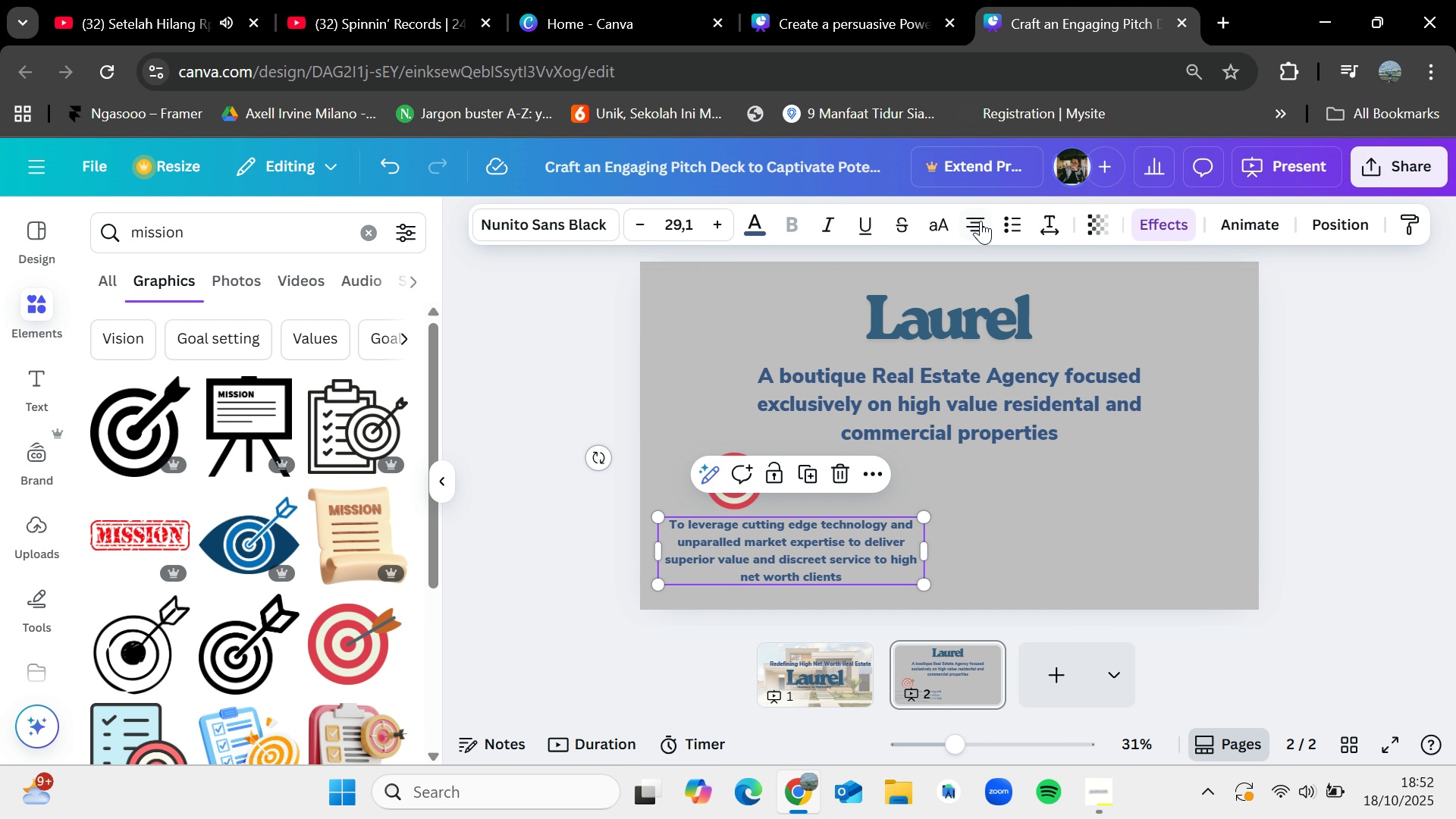 
left_click([981, 221])
 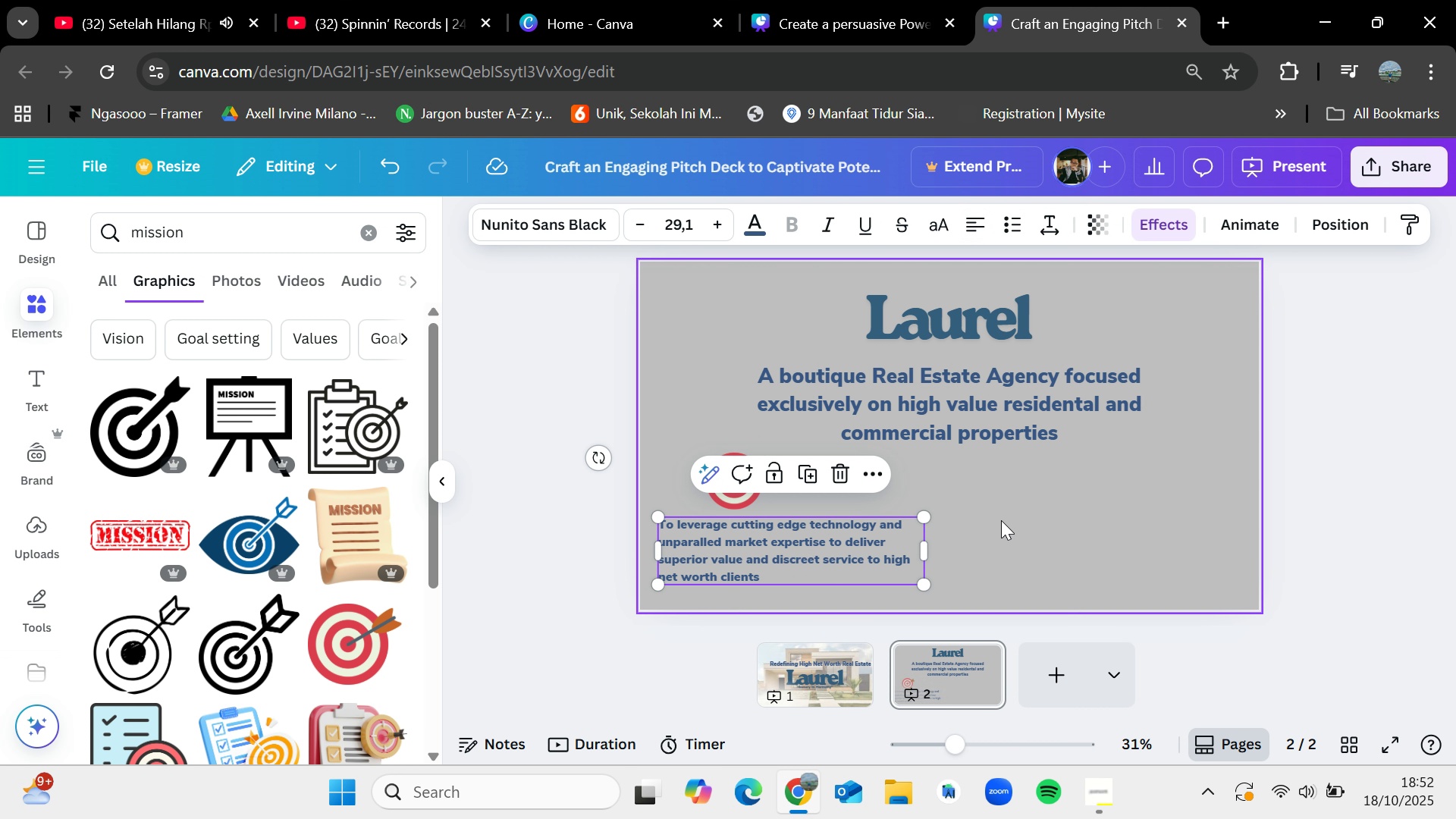 
left_click([1001, 520])
 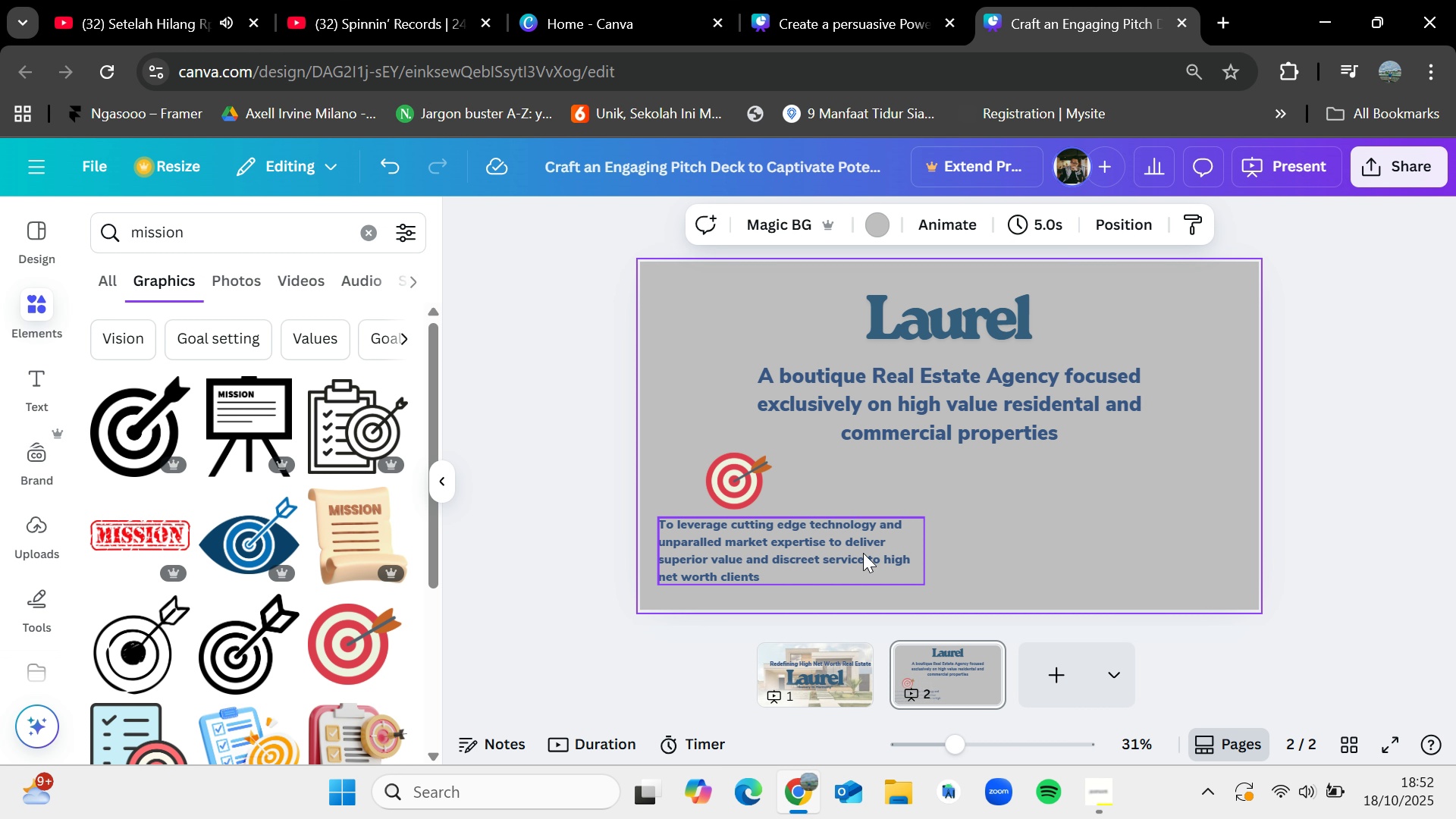 
left_click([863, 553])
 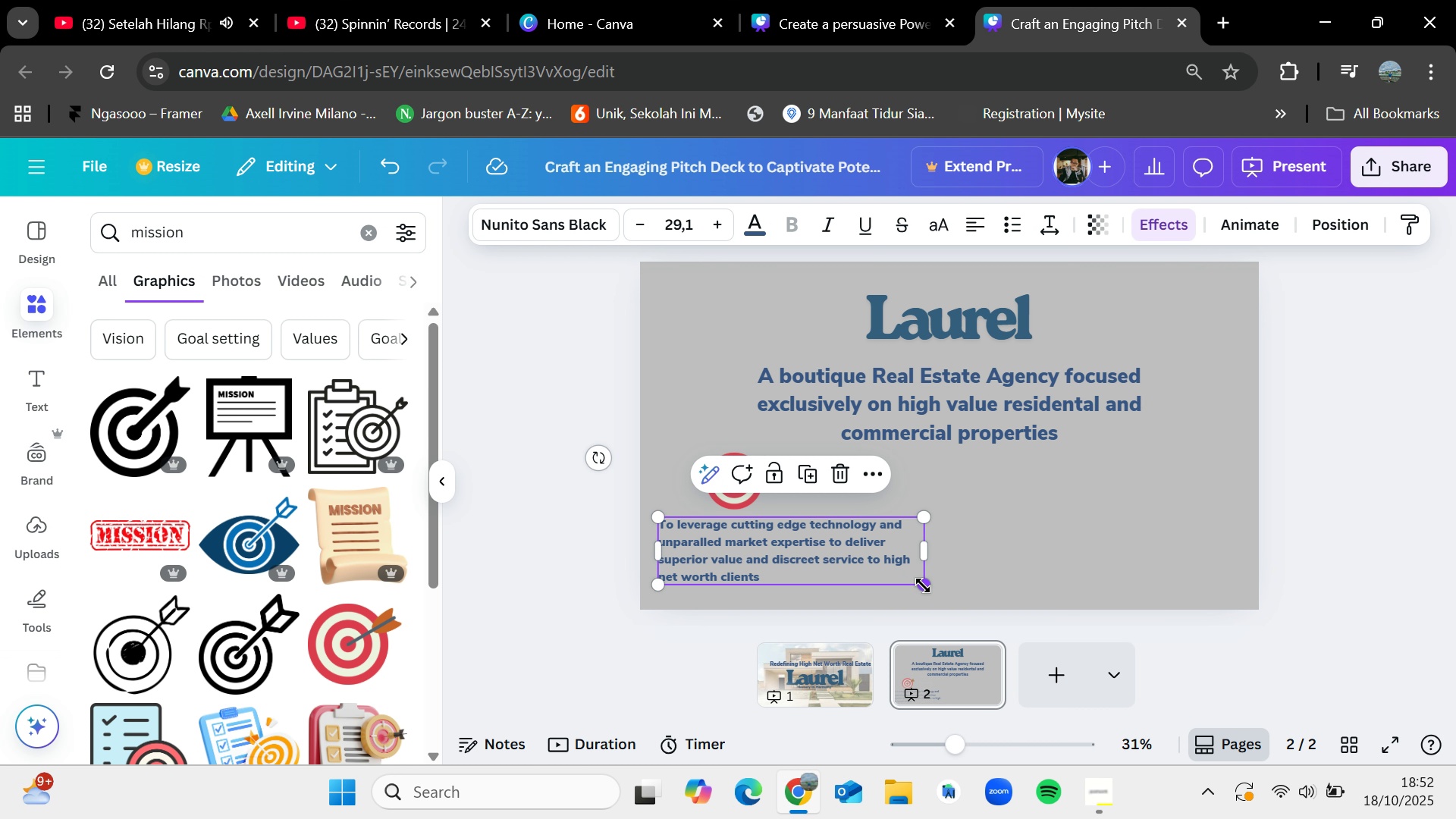 
left_click_drag(start_coordinate=[923, 585], to_coordinate=[934, 595])
 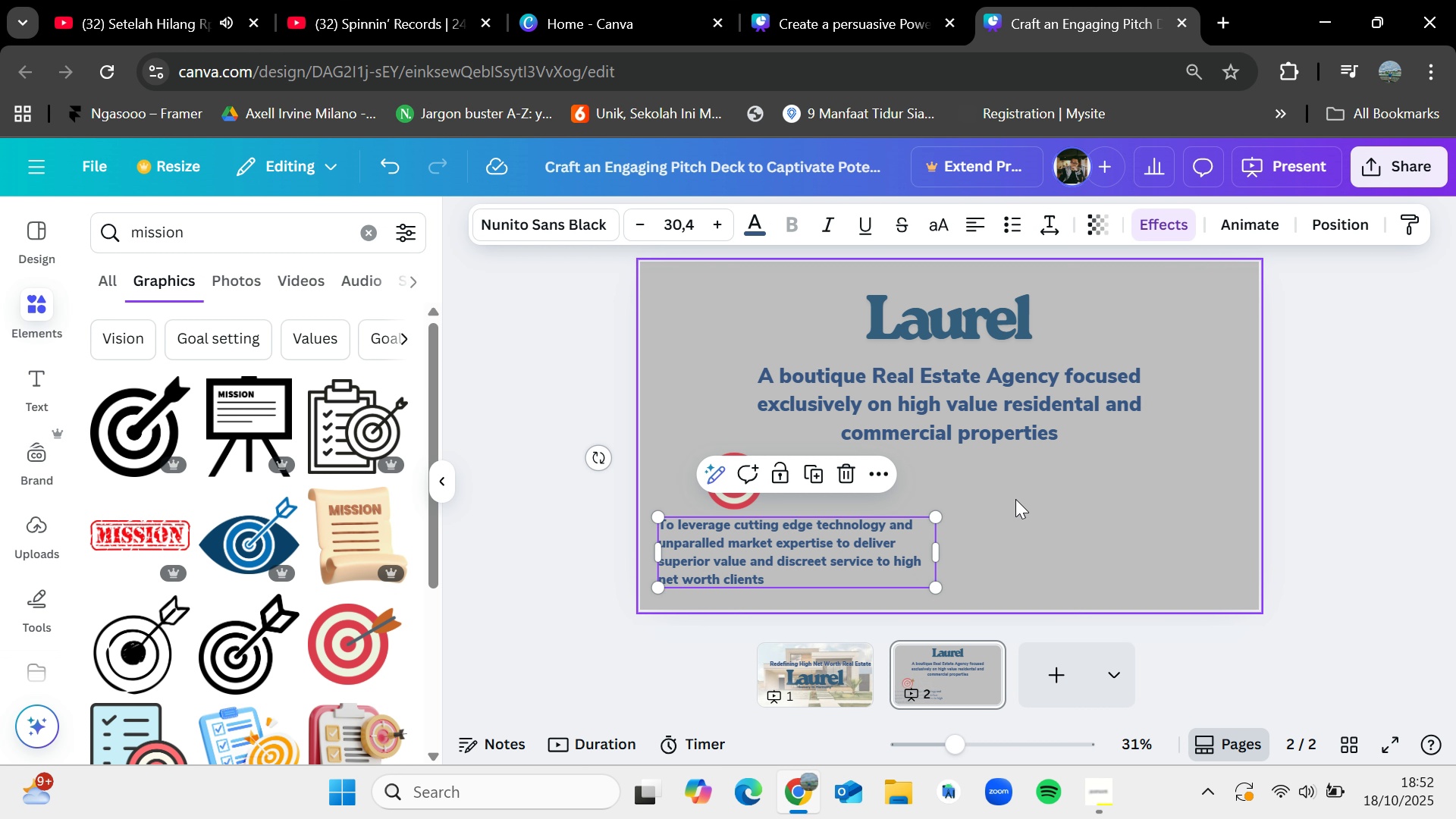 
left_click([1015, 499])
 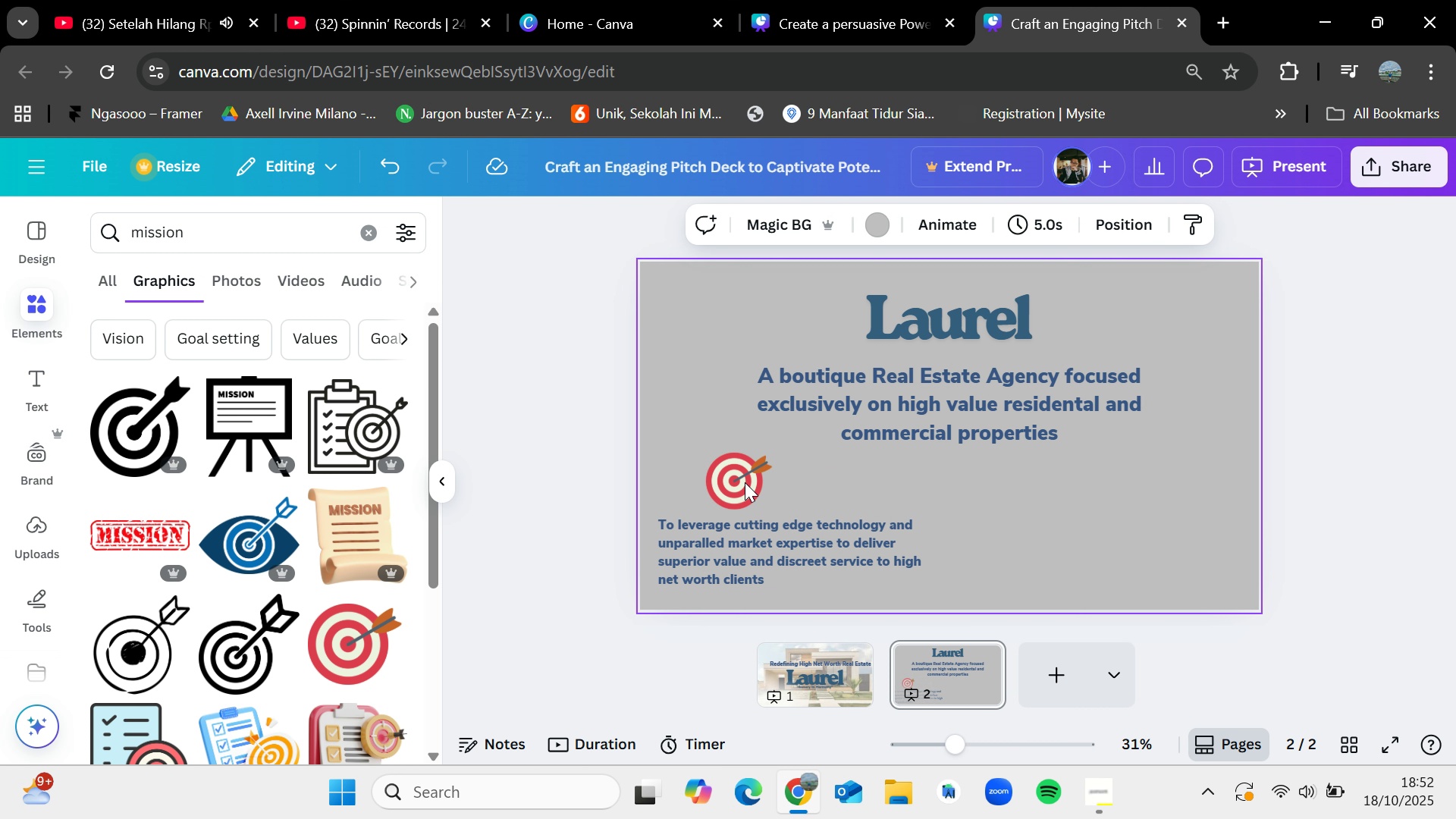 
left_click_drag(start_coordinate=[745, 482], to_coordinate=[724, 483])
 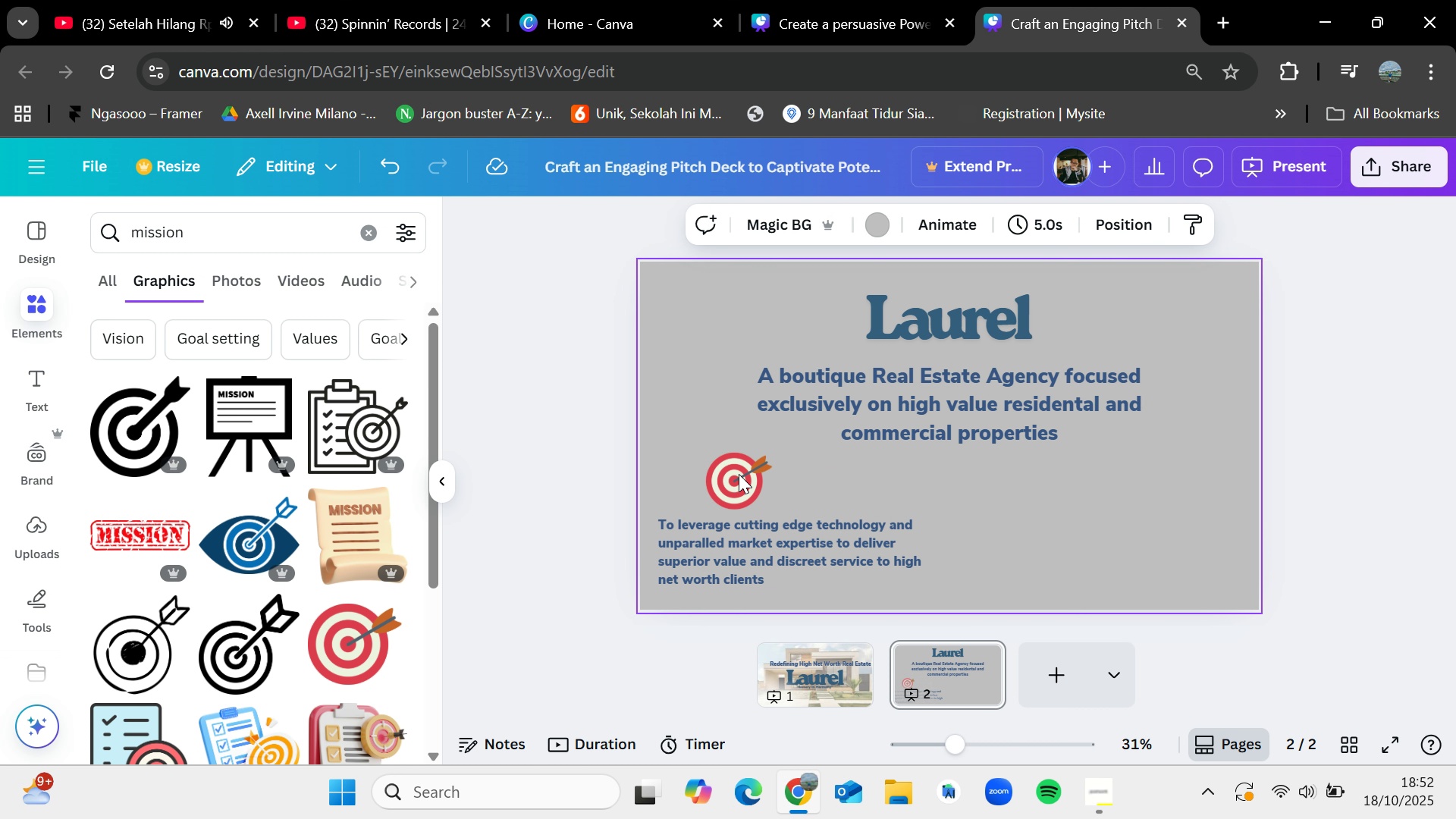 
left_click([739, 474])
 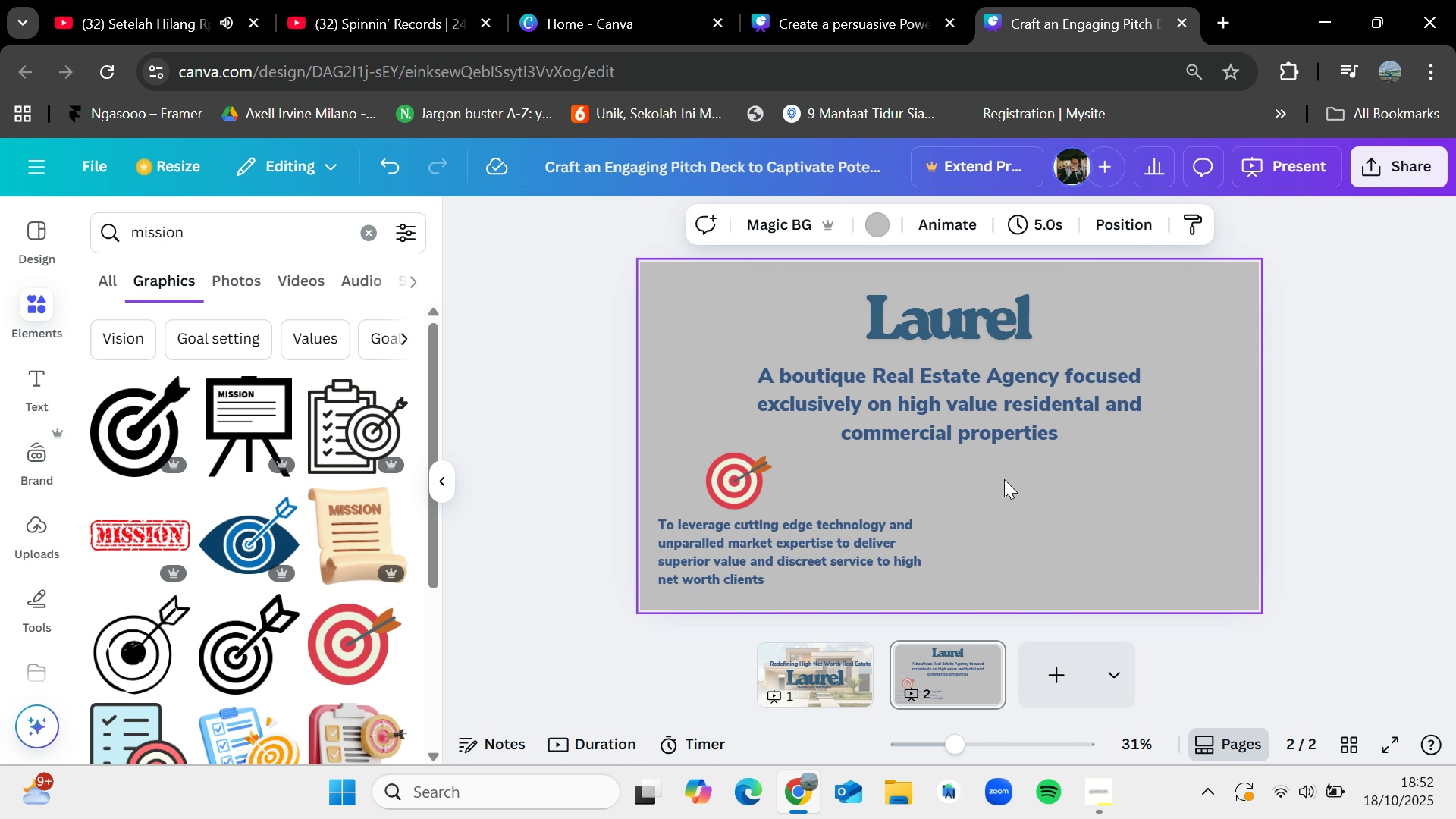 
left_click([1004, 479])
 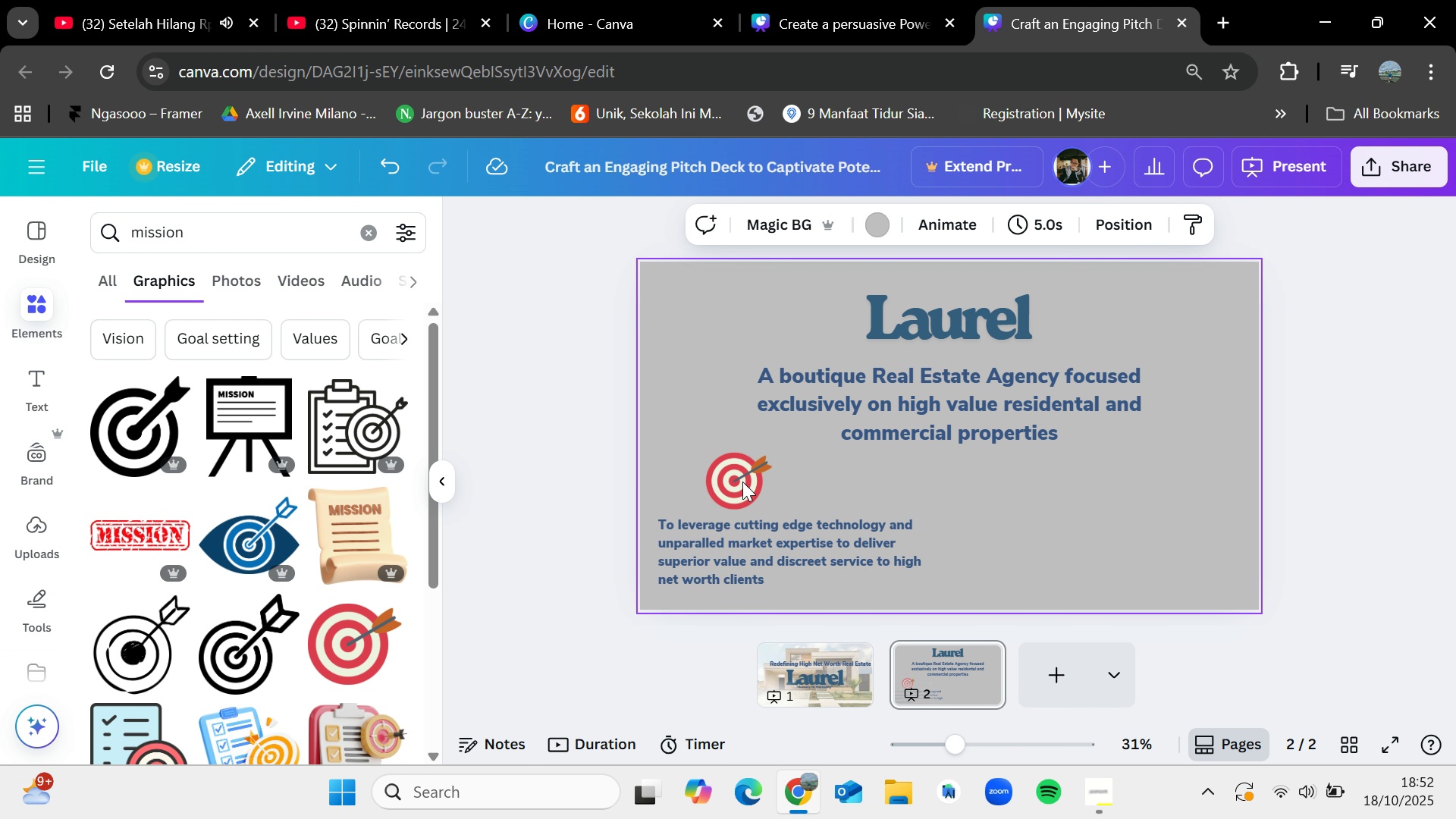 
left_click([742, 482])
 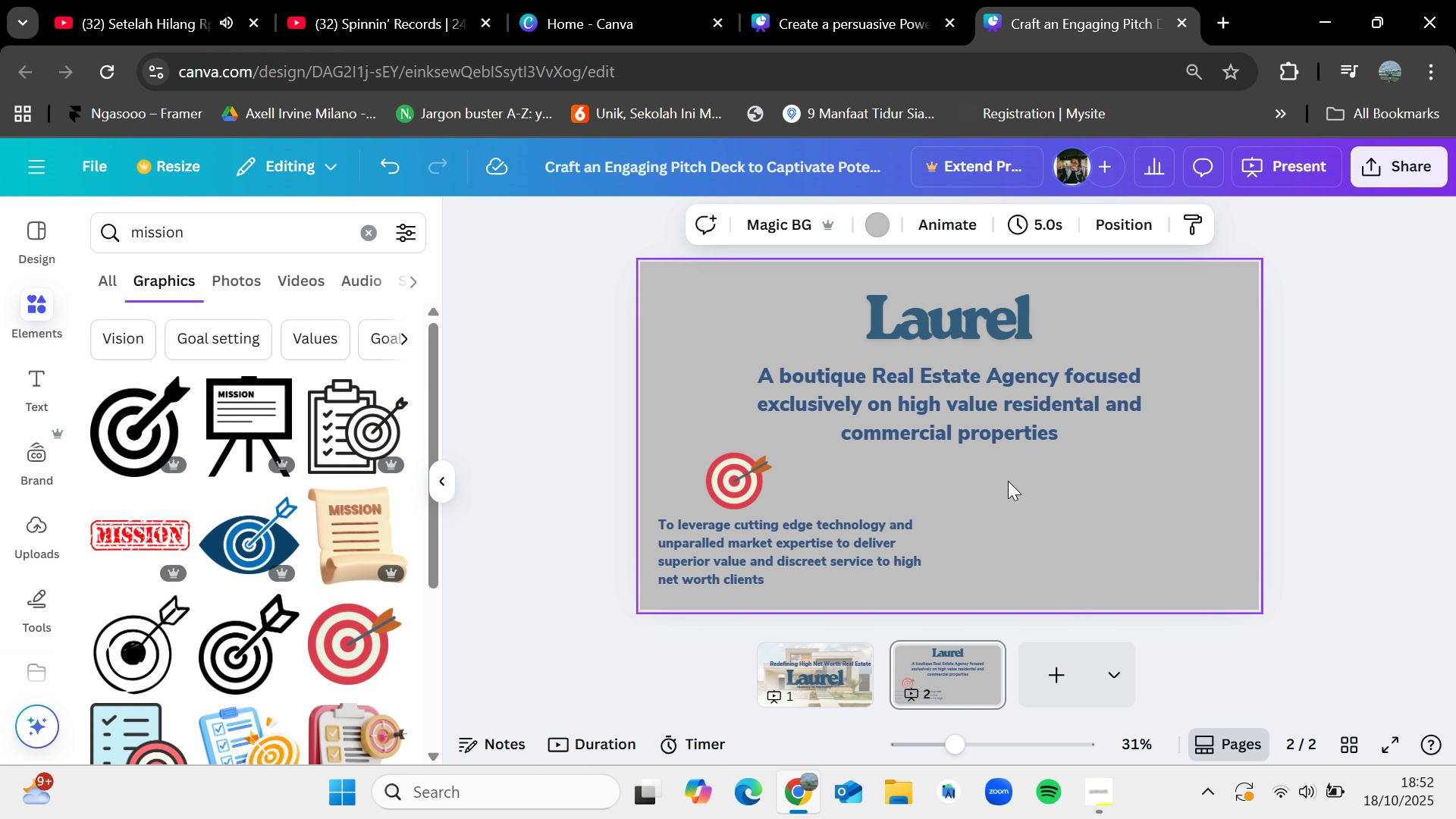 
left_click([1009, 481])
 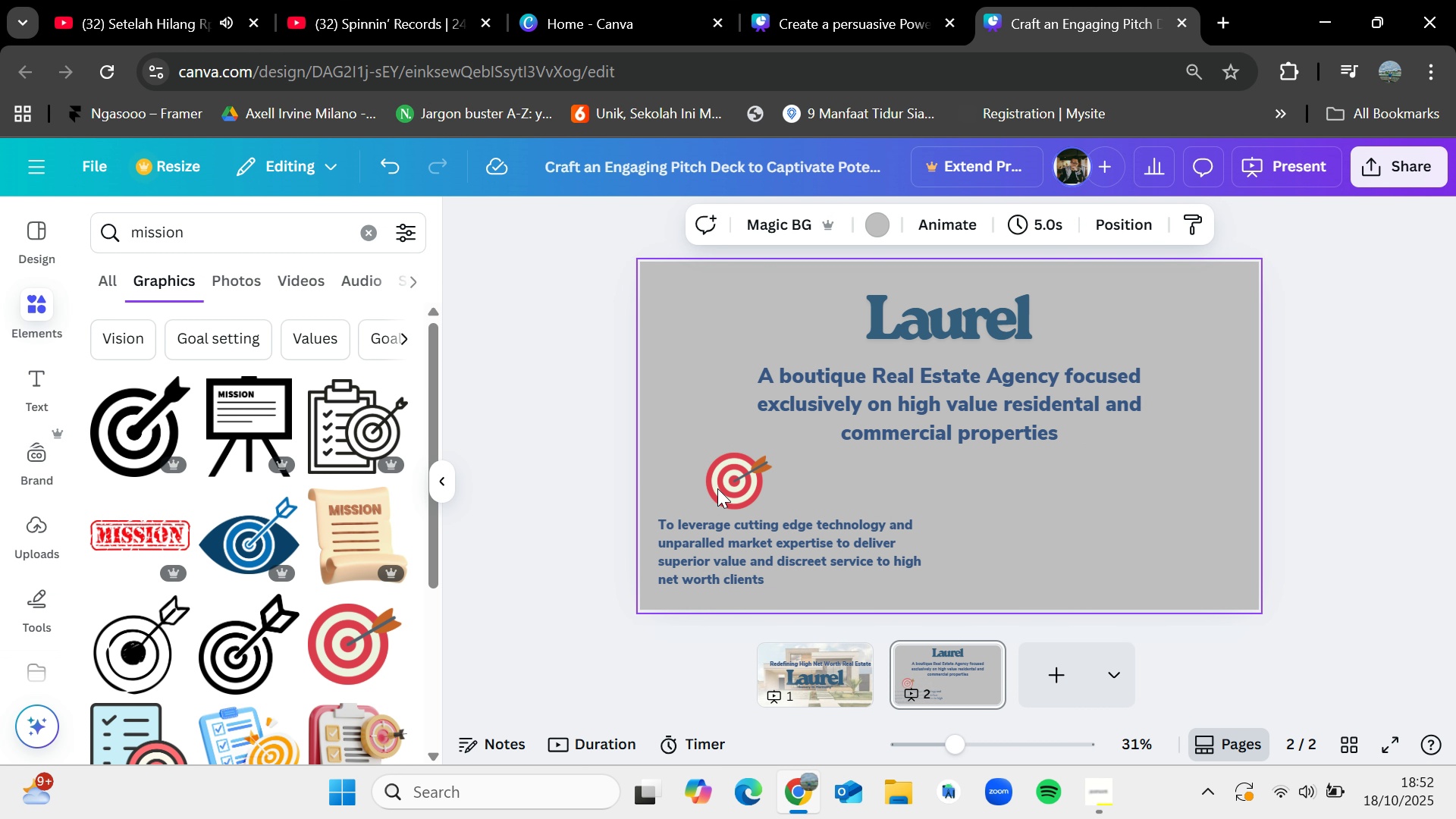 
left_click([723, 482])
 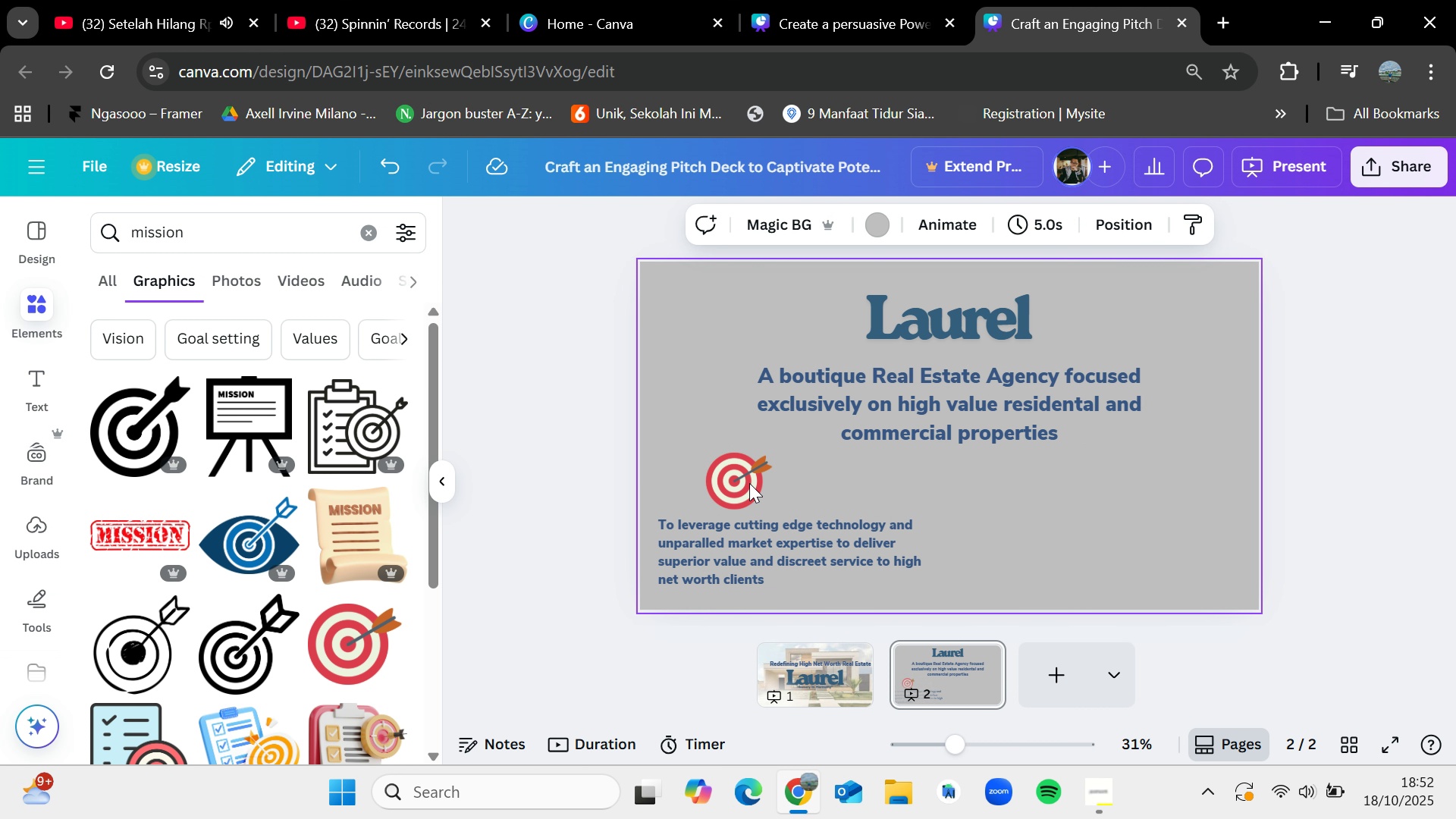 
double_click([983, 499])
 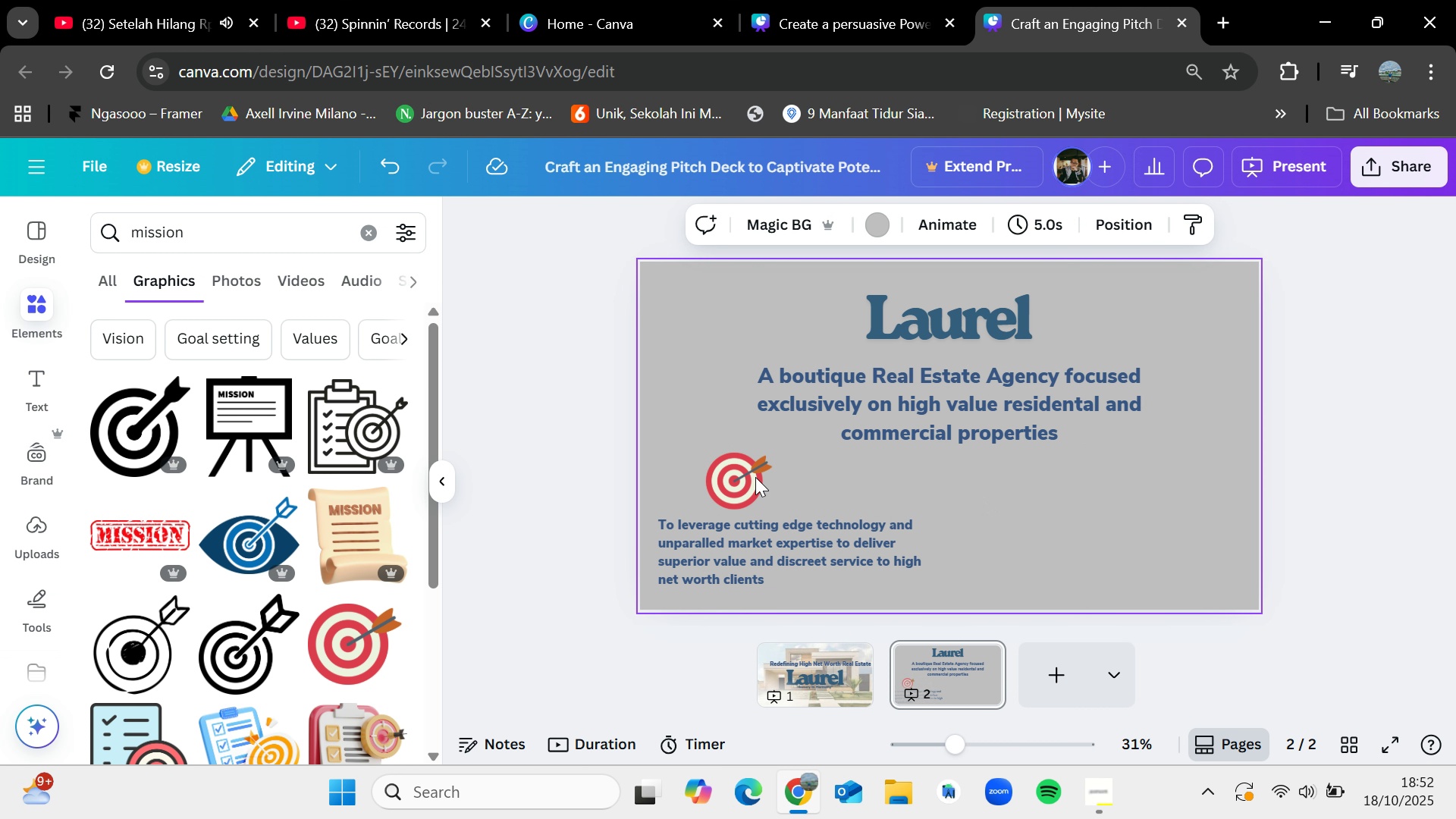 
left_click([755, 477])
 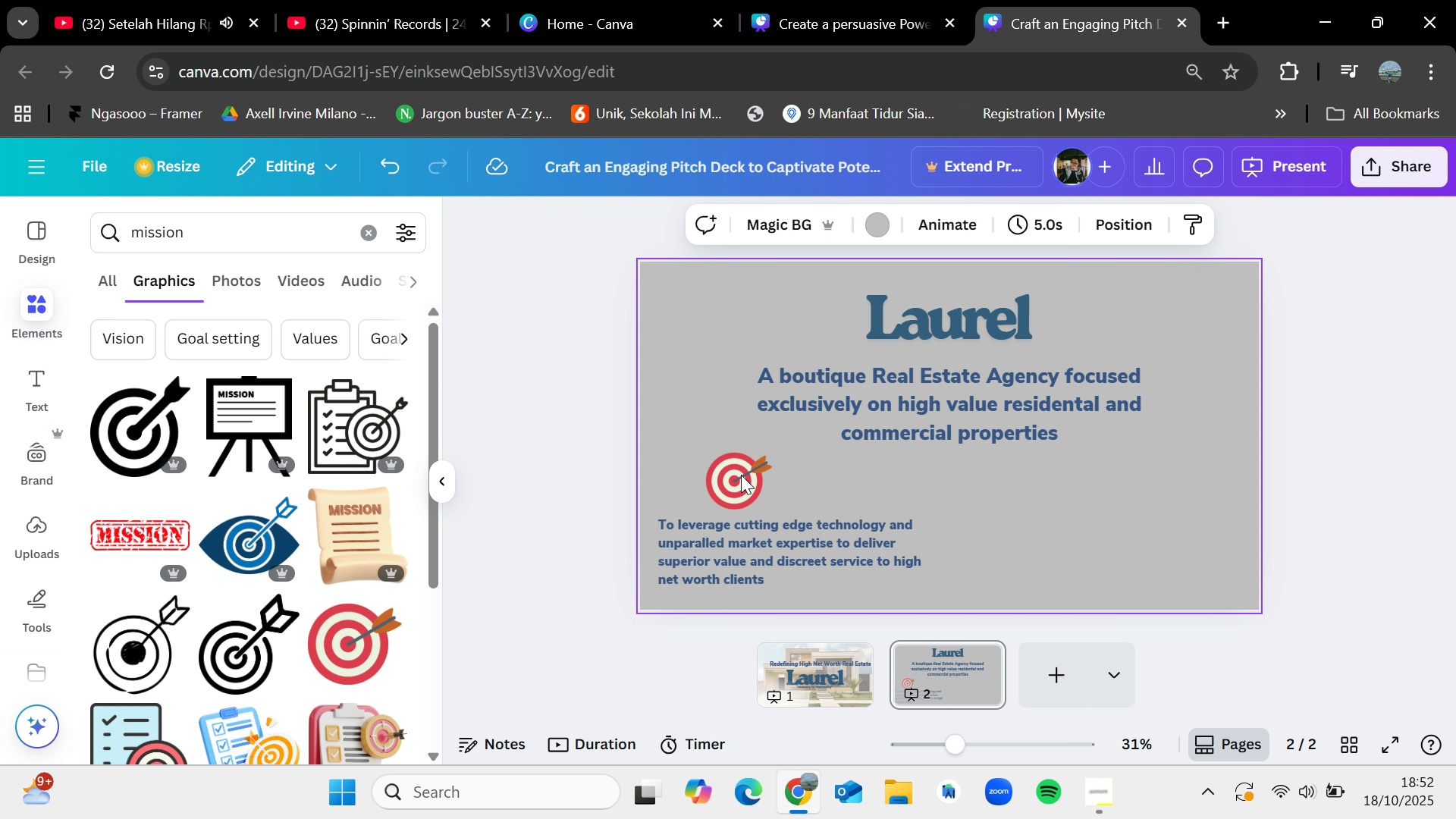 
double_click([741, 475])
 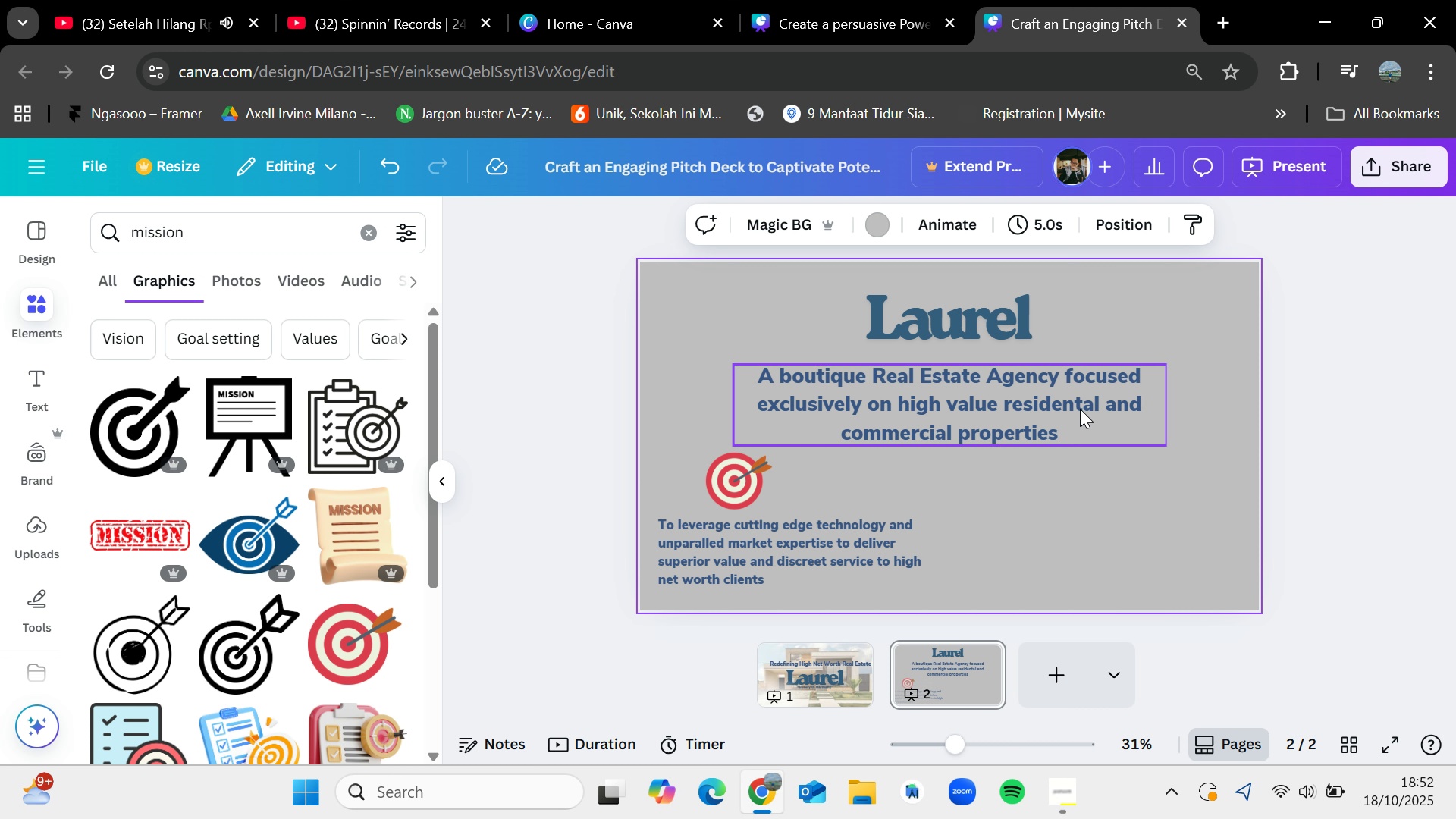 
left_click([1080, 407])
 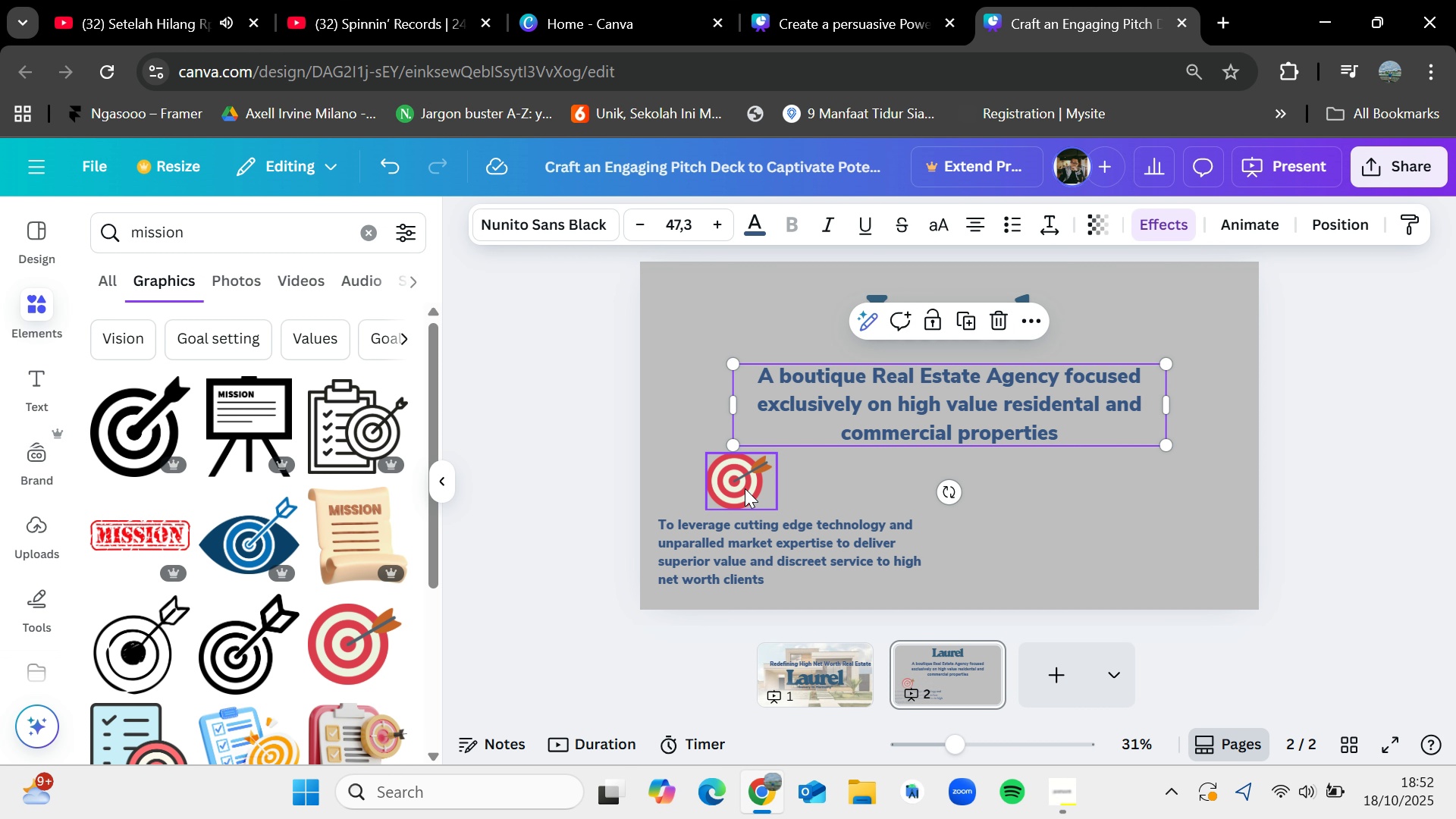 
left_click([745, 488])
 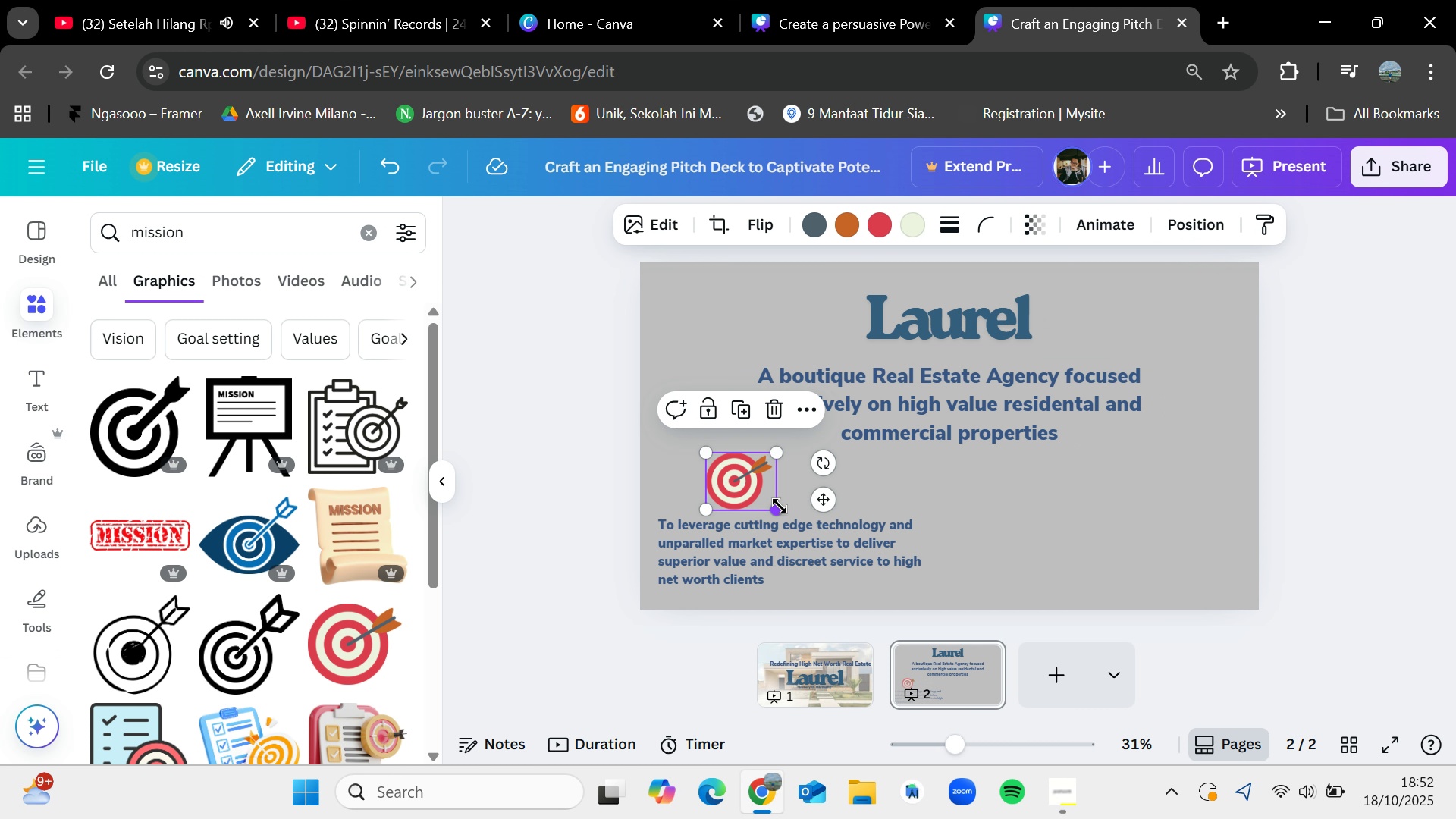 
left_click_drag(start_coordinate=[780, 506], to_coordinate=[761, 494])
 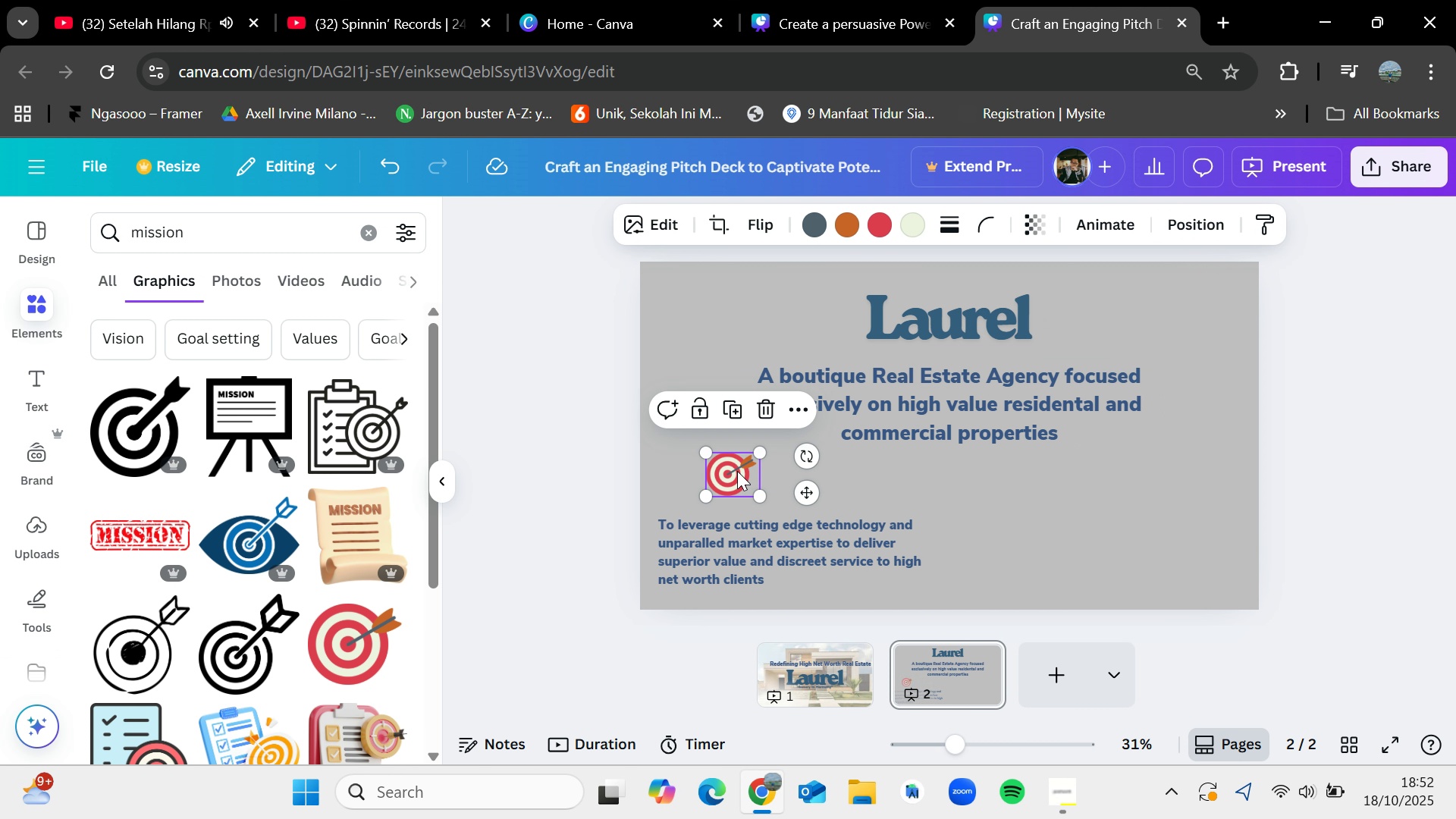 
left_click_drag(start_coordinate=[737, 471], to_coordinate=[690, 479])
 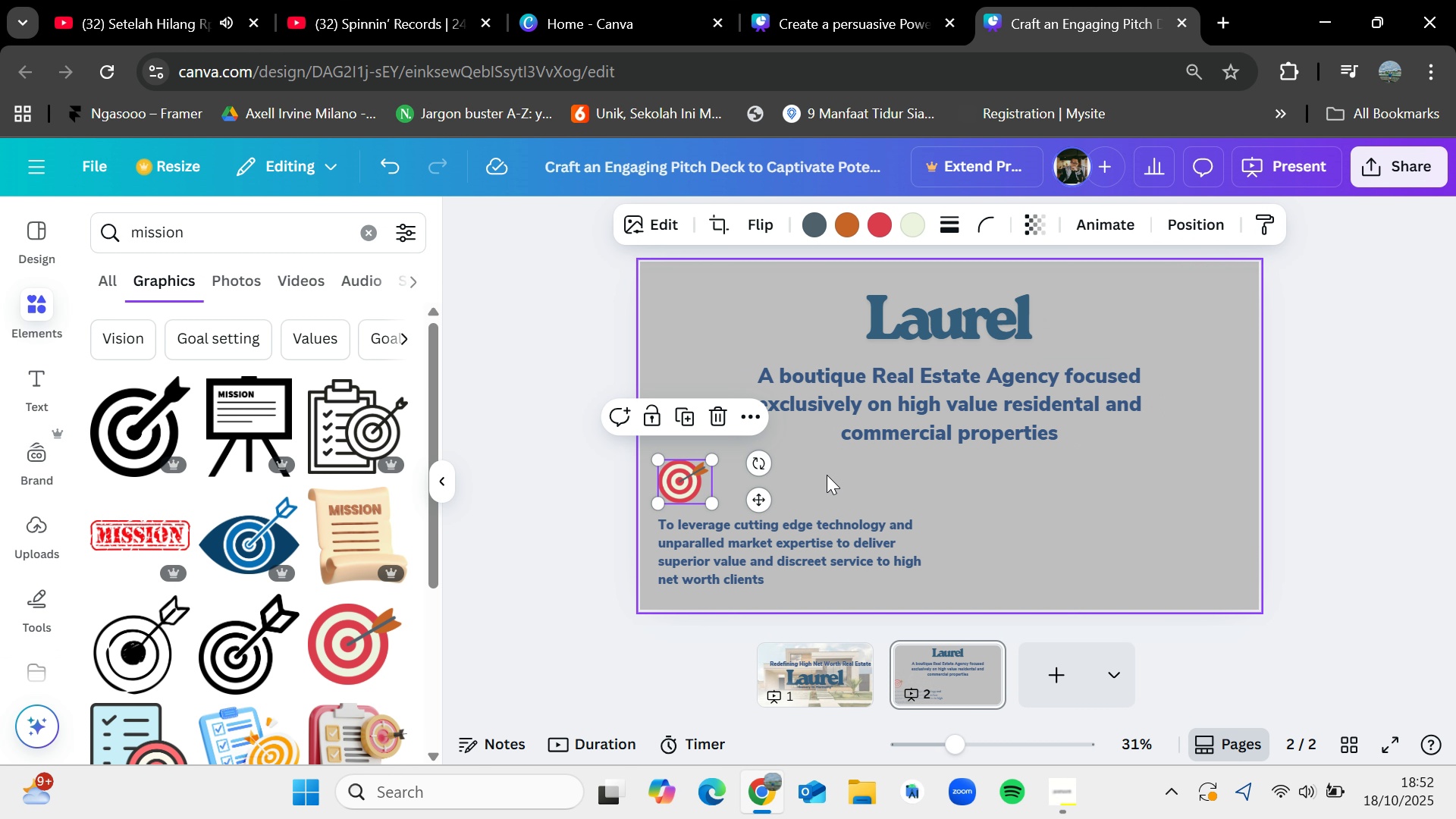 
left_click([827, 475])
 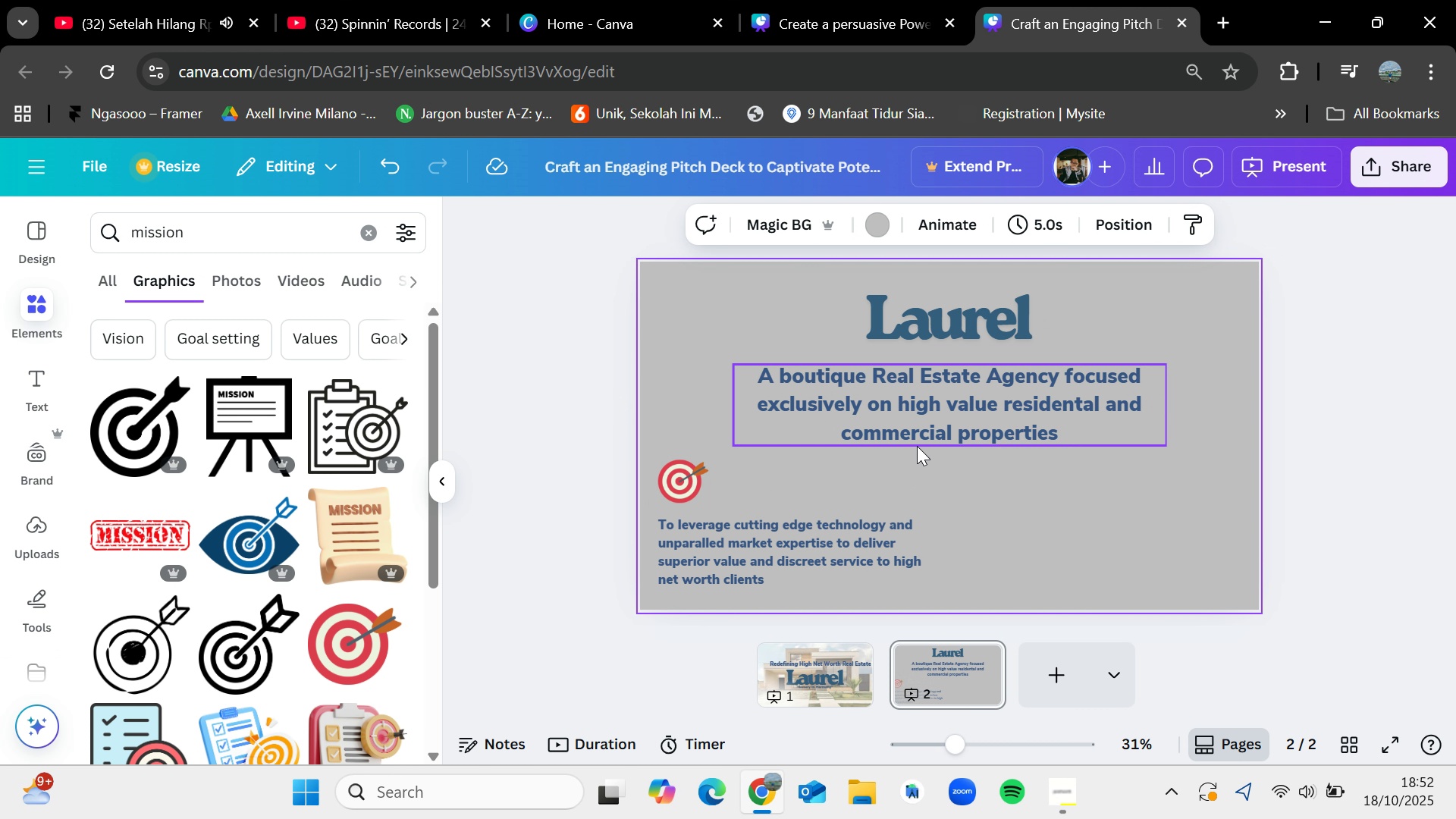 
left_click([803, 0])
 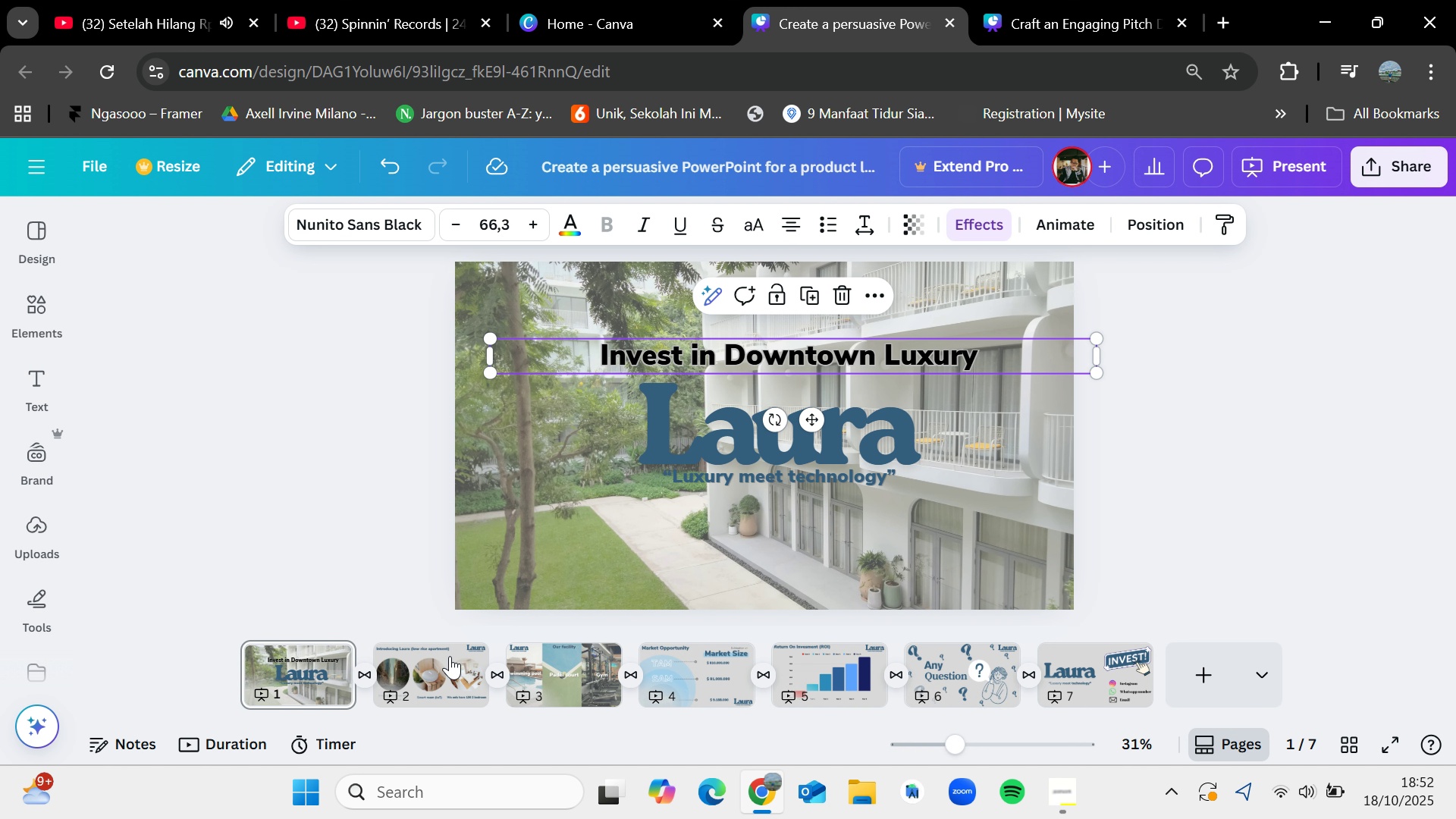 
left_click([441, 650])
 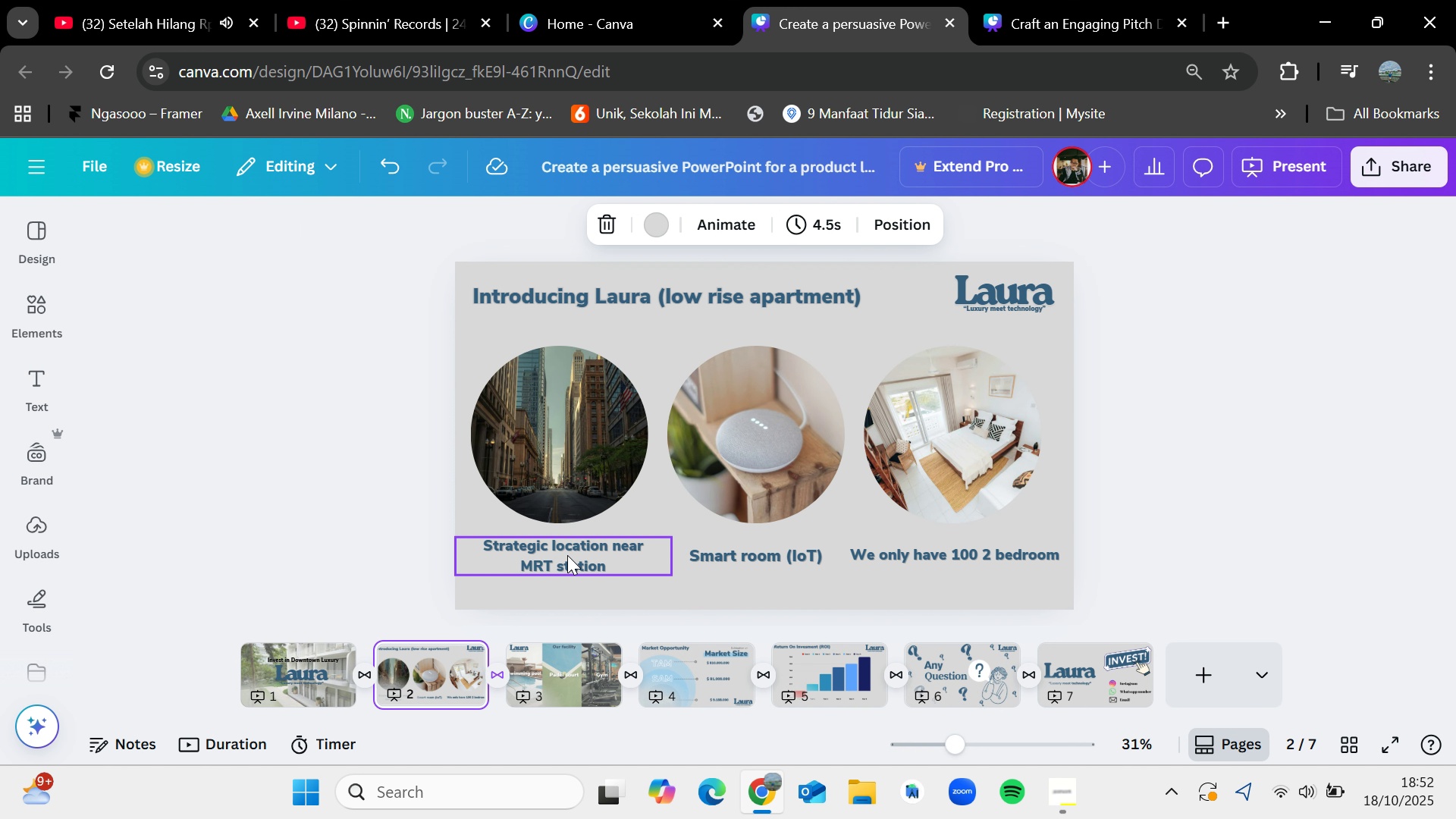 
key(Control+C)
 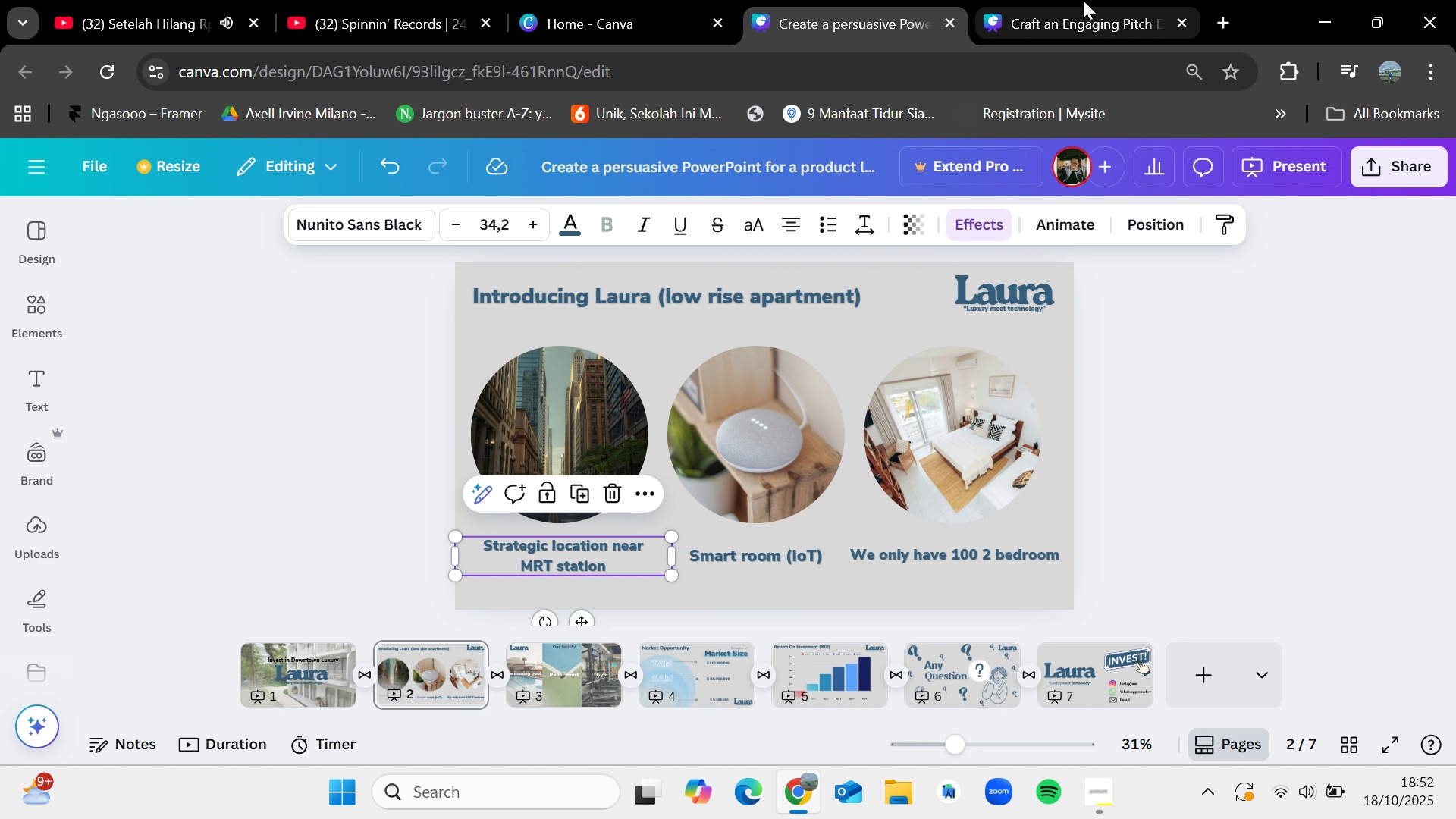 
left_click([1083, 0])
 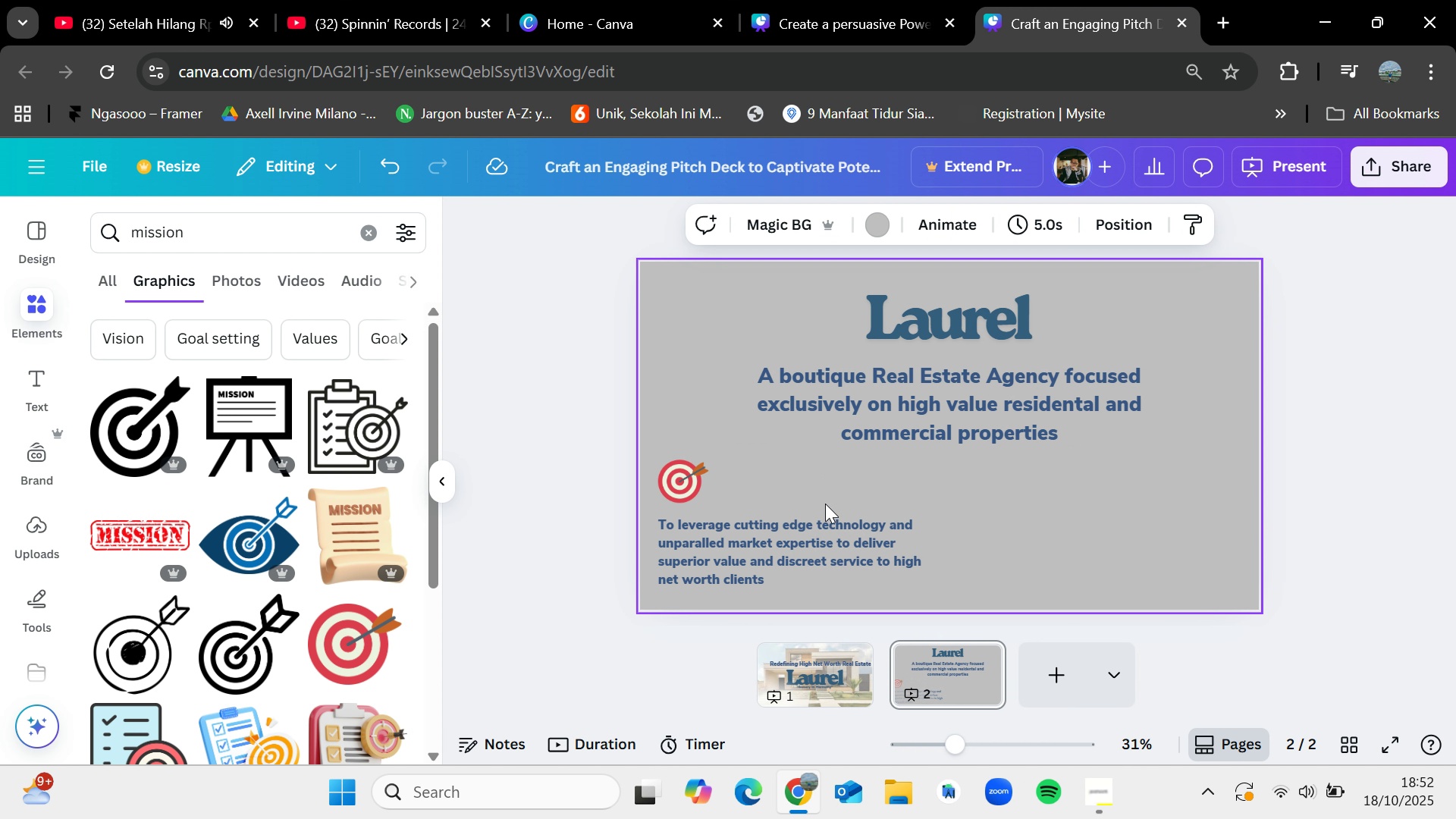 
key(Control+V)
 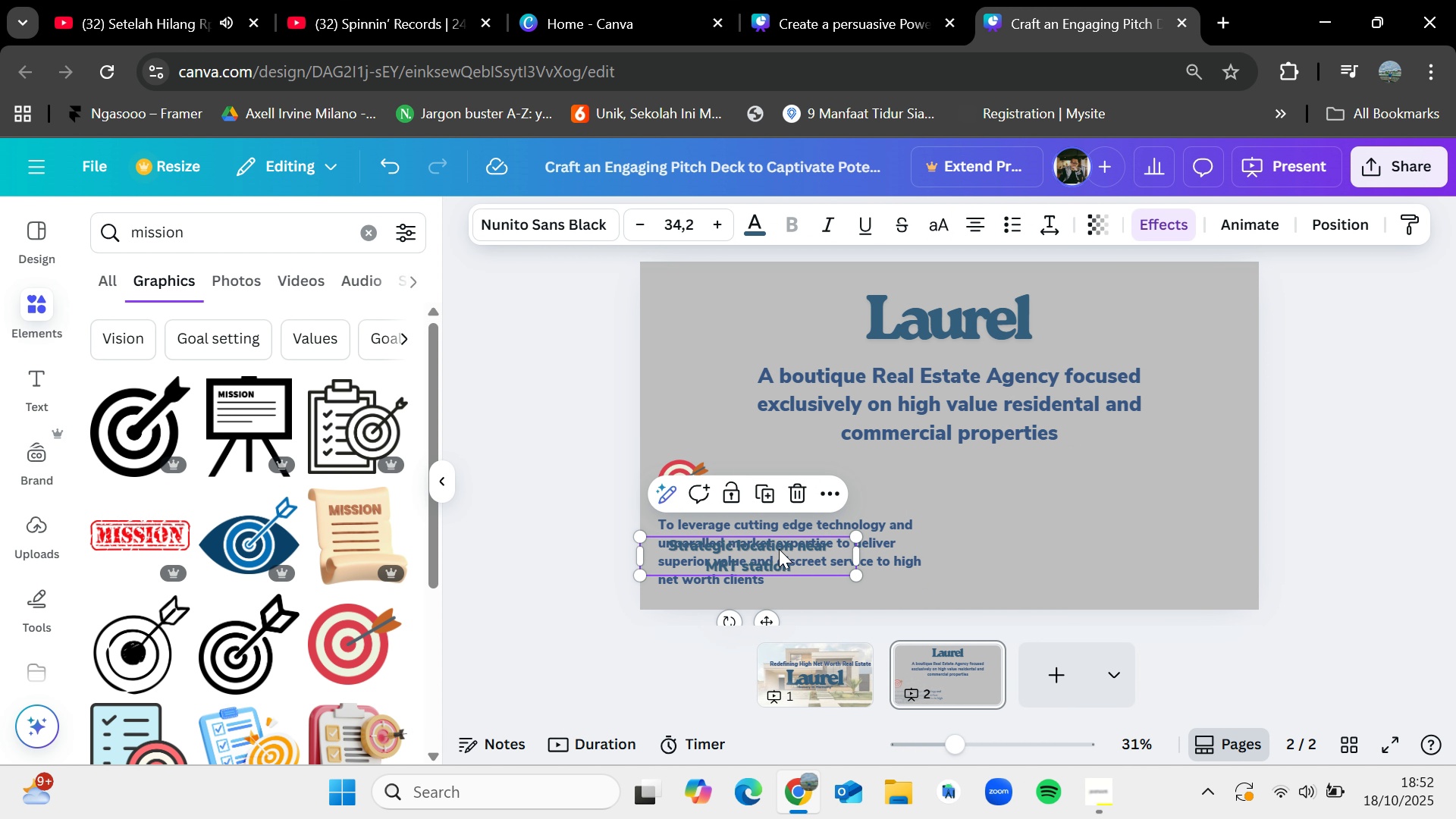 
left_click_drag(start_coordinate=[767, 554], to_coordinate=[820, 489])
 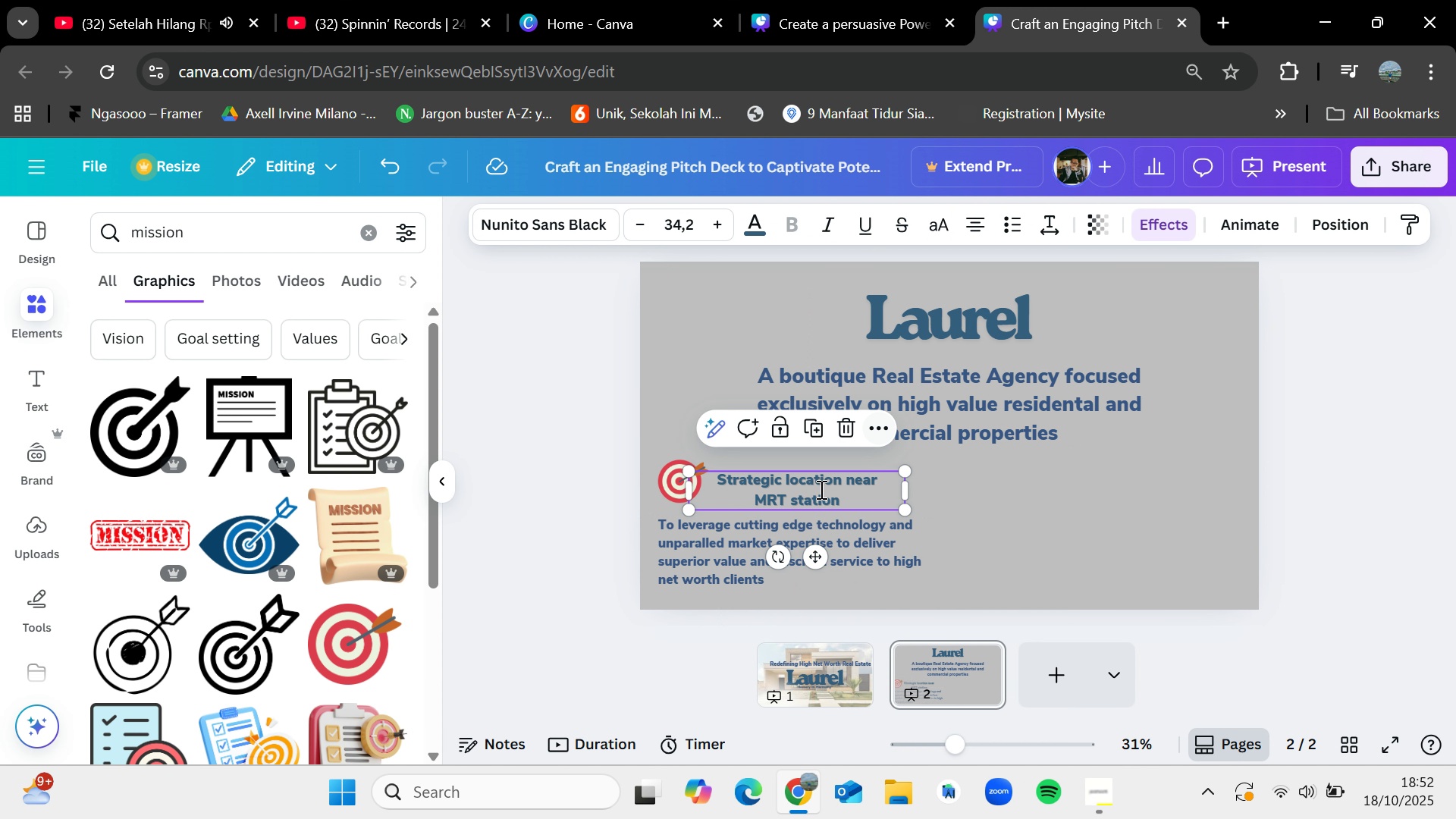 
double_click([820, 489])
 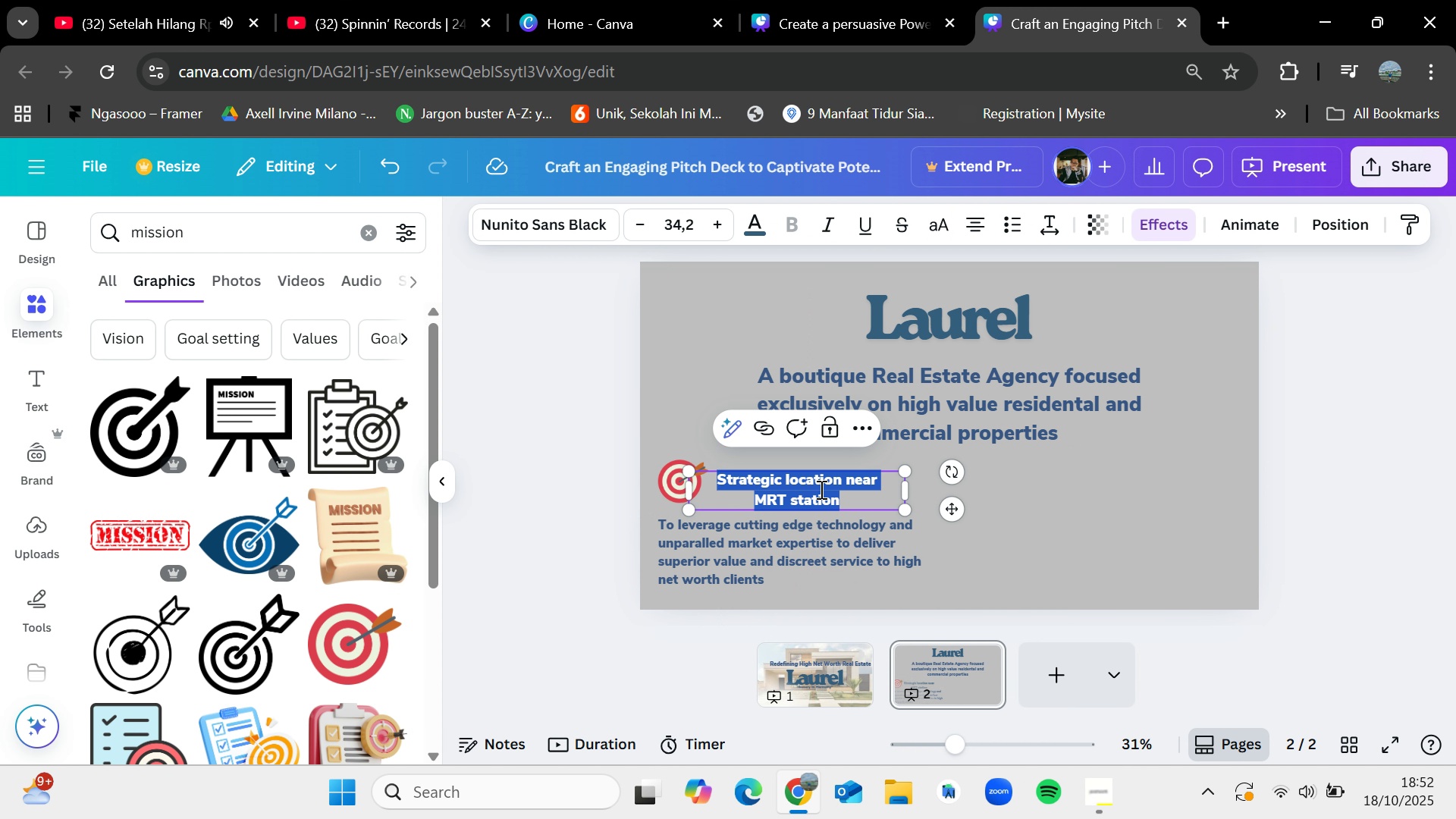 
key(Backspace)
type(Mission)
 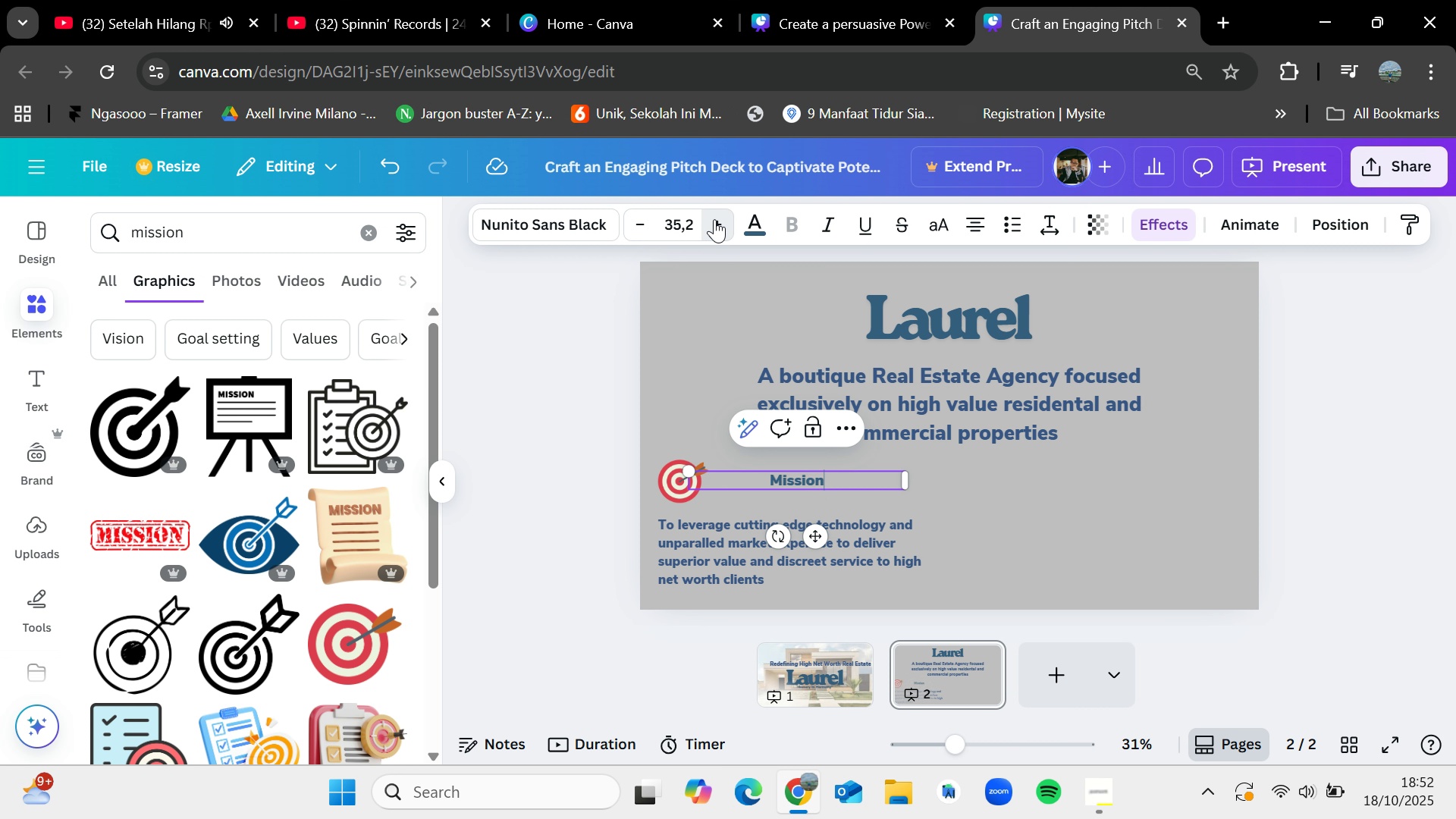 
triple_click([714, 219])
 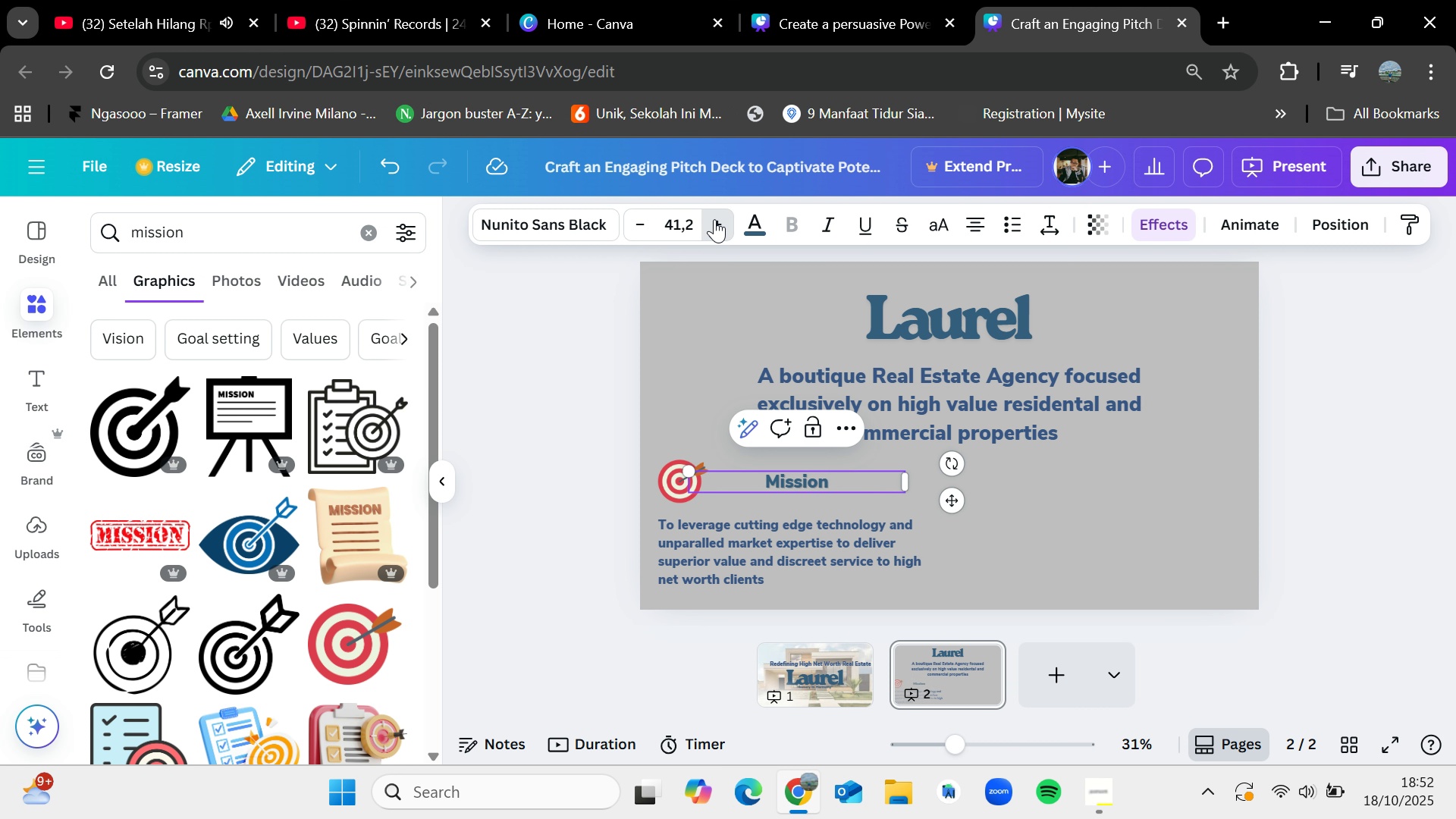 
triple_click([714, 219])
 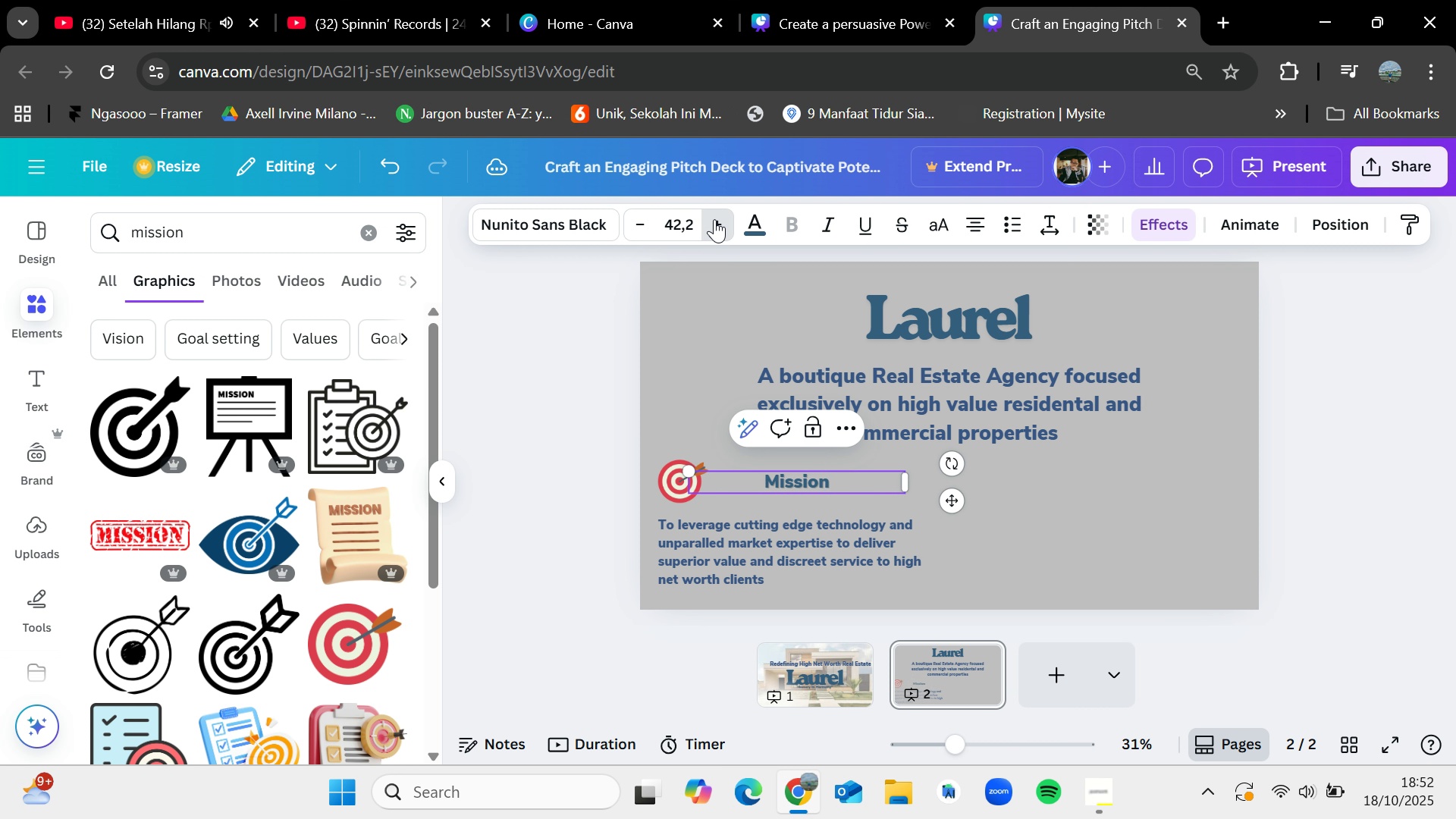 
triple_click([714, 219])
 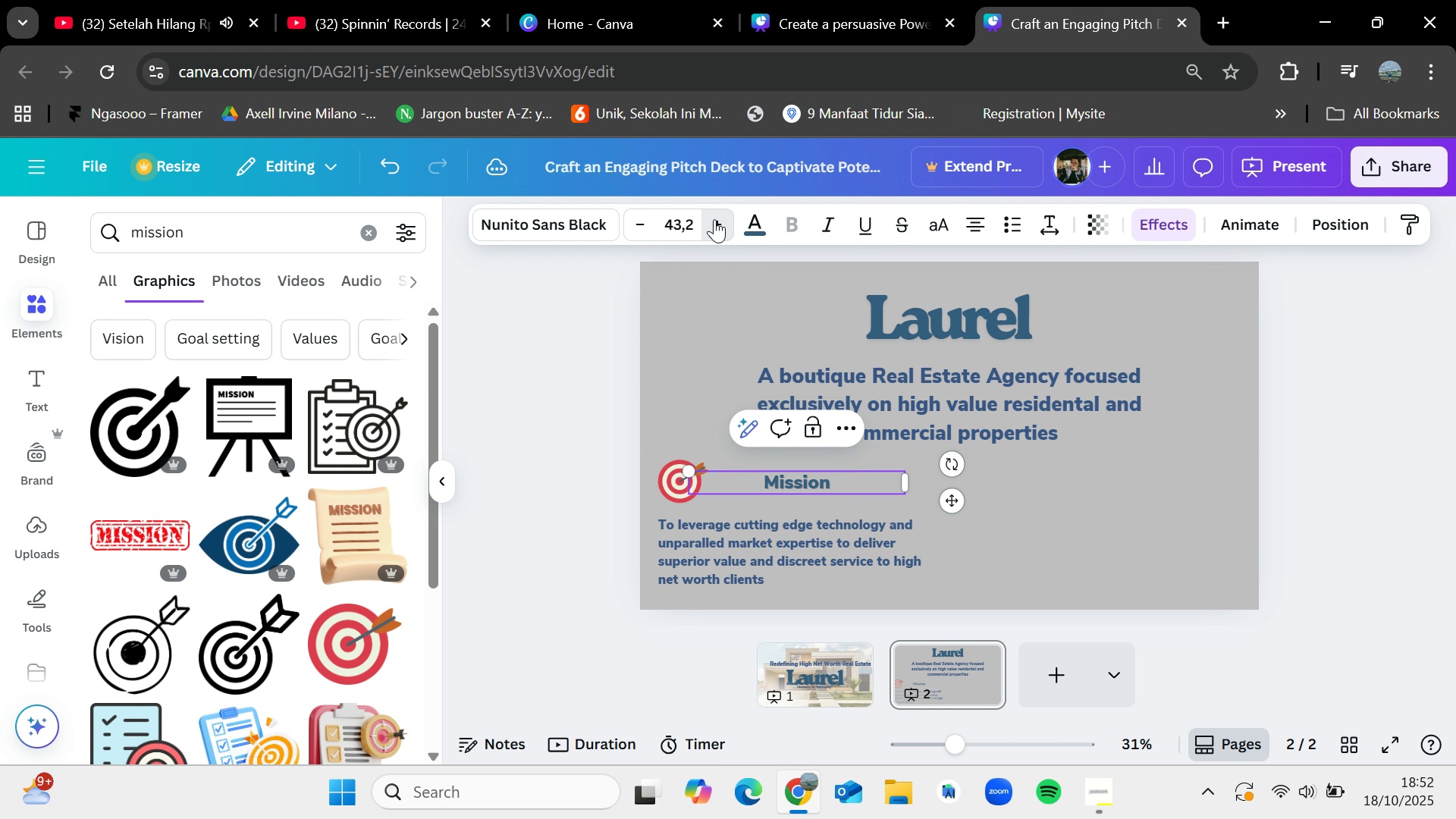 
triple_click([714, 219])
 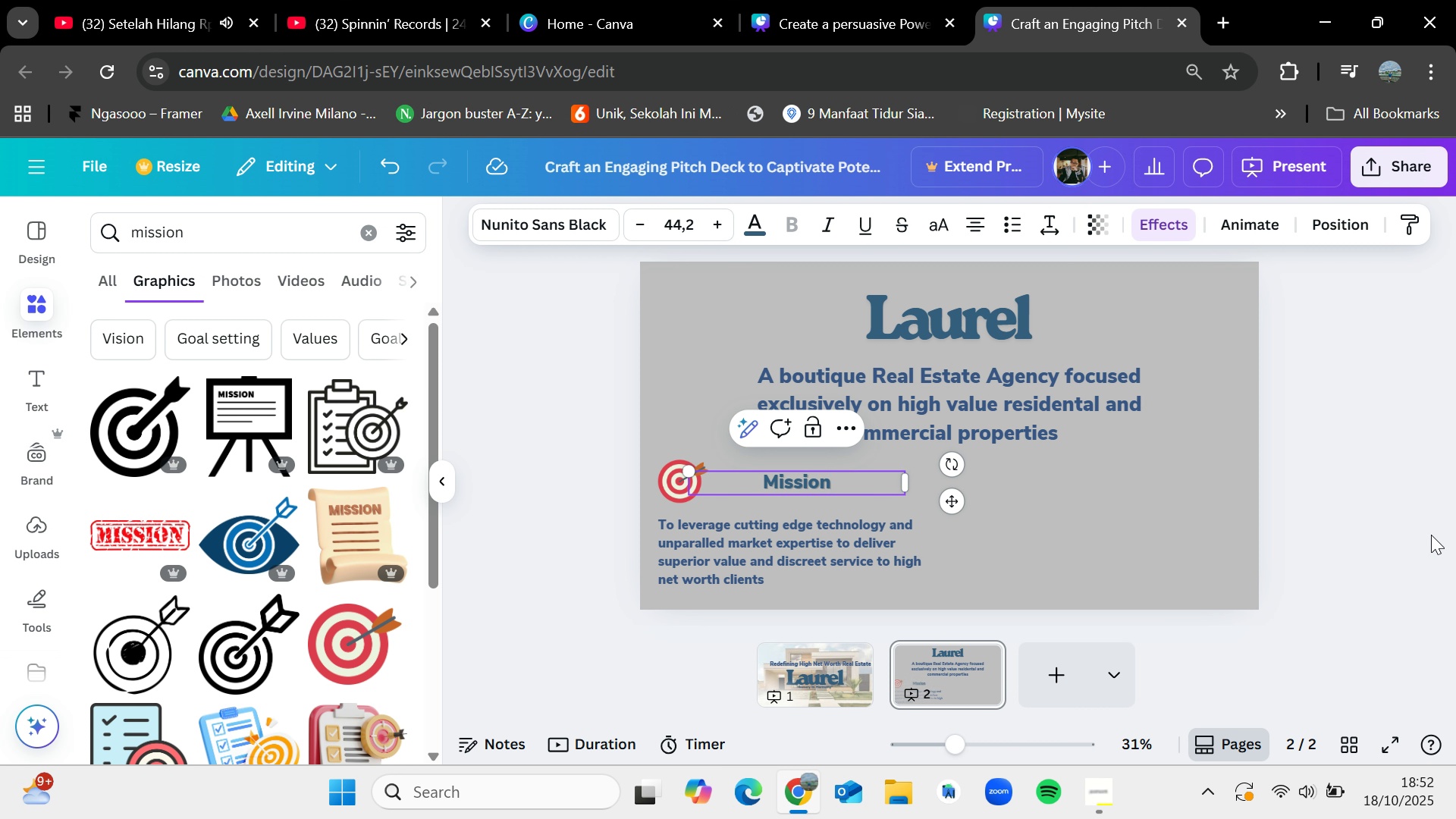 
left_click([1438, 537])
 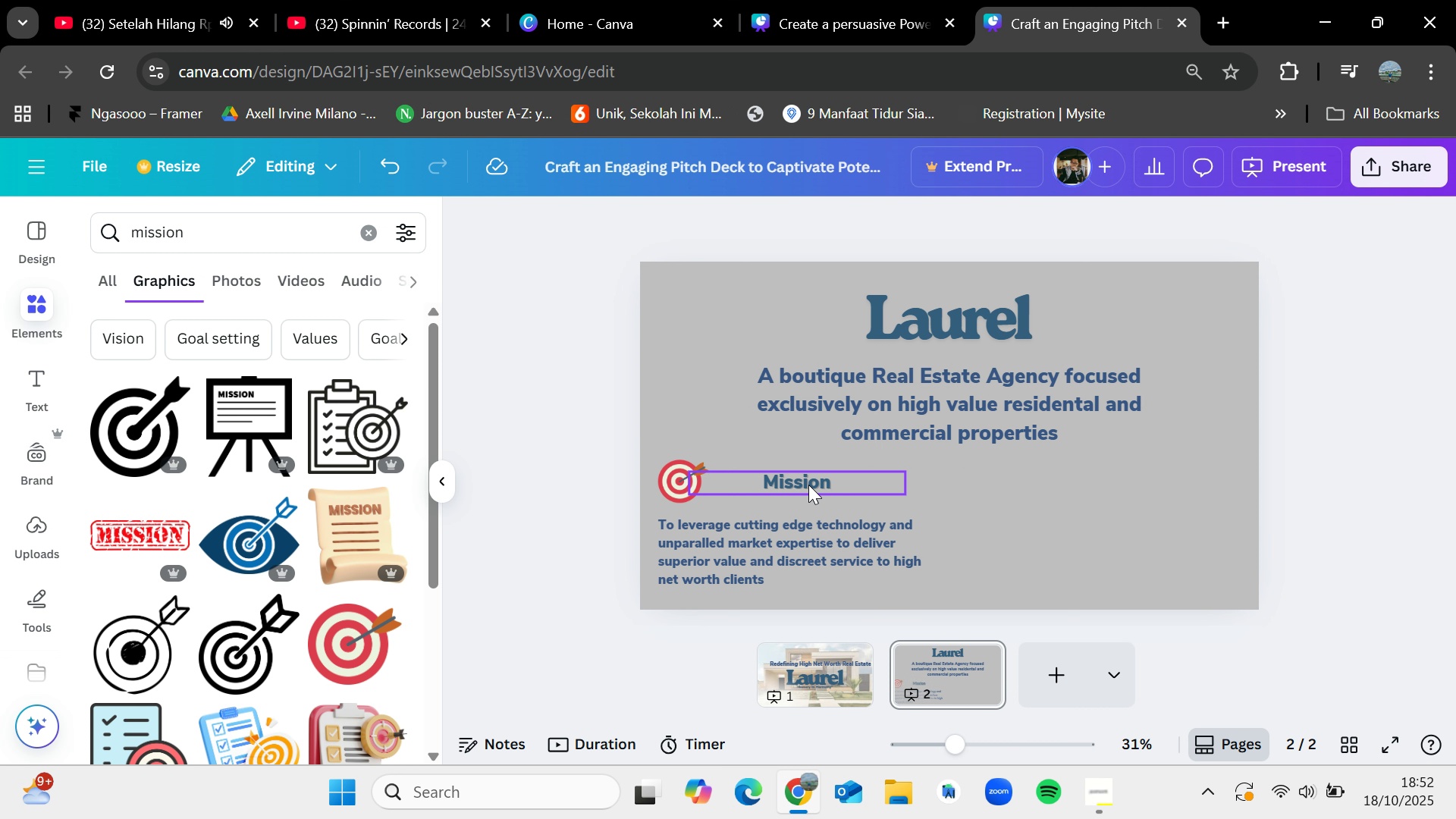 
left_click_drag(start_coordinate=[808, 485], to_coordinate=[790, 487])
 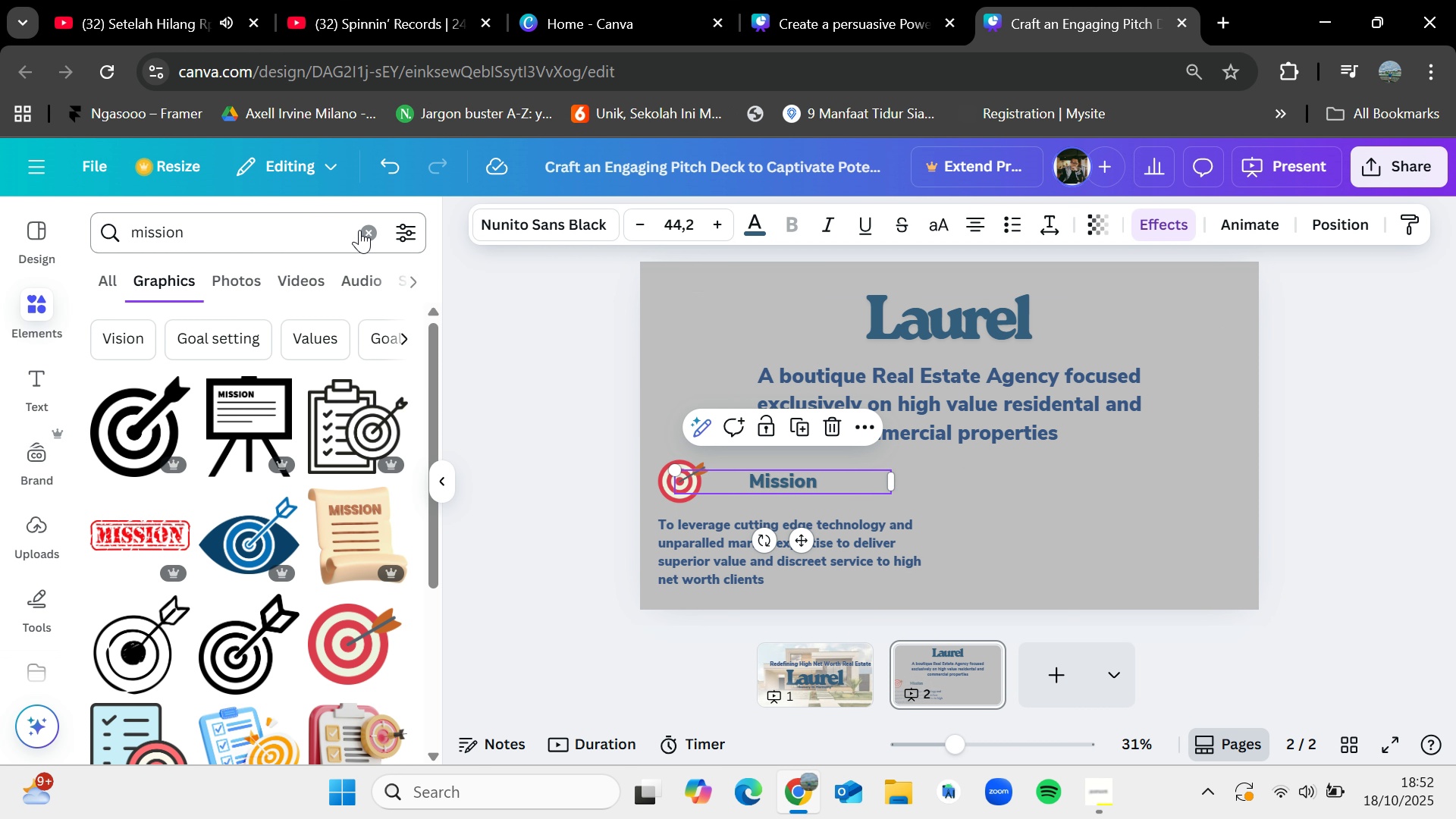 
left_click([360, 230])
 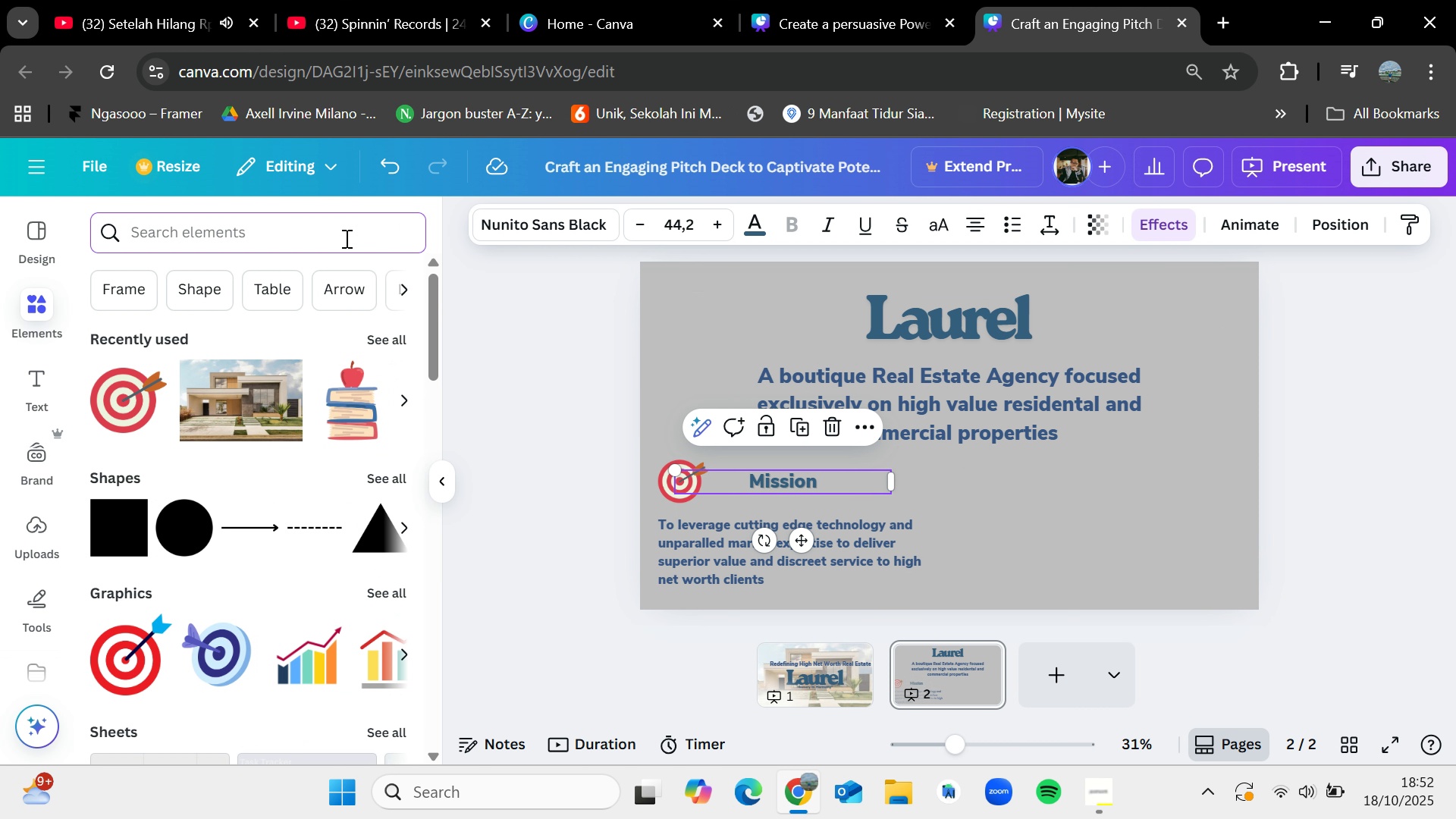 
type(eye)
 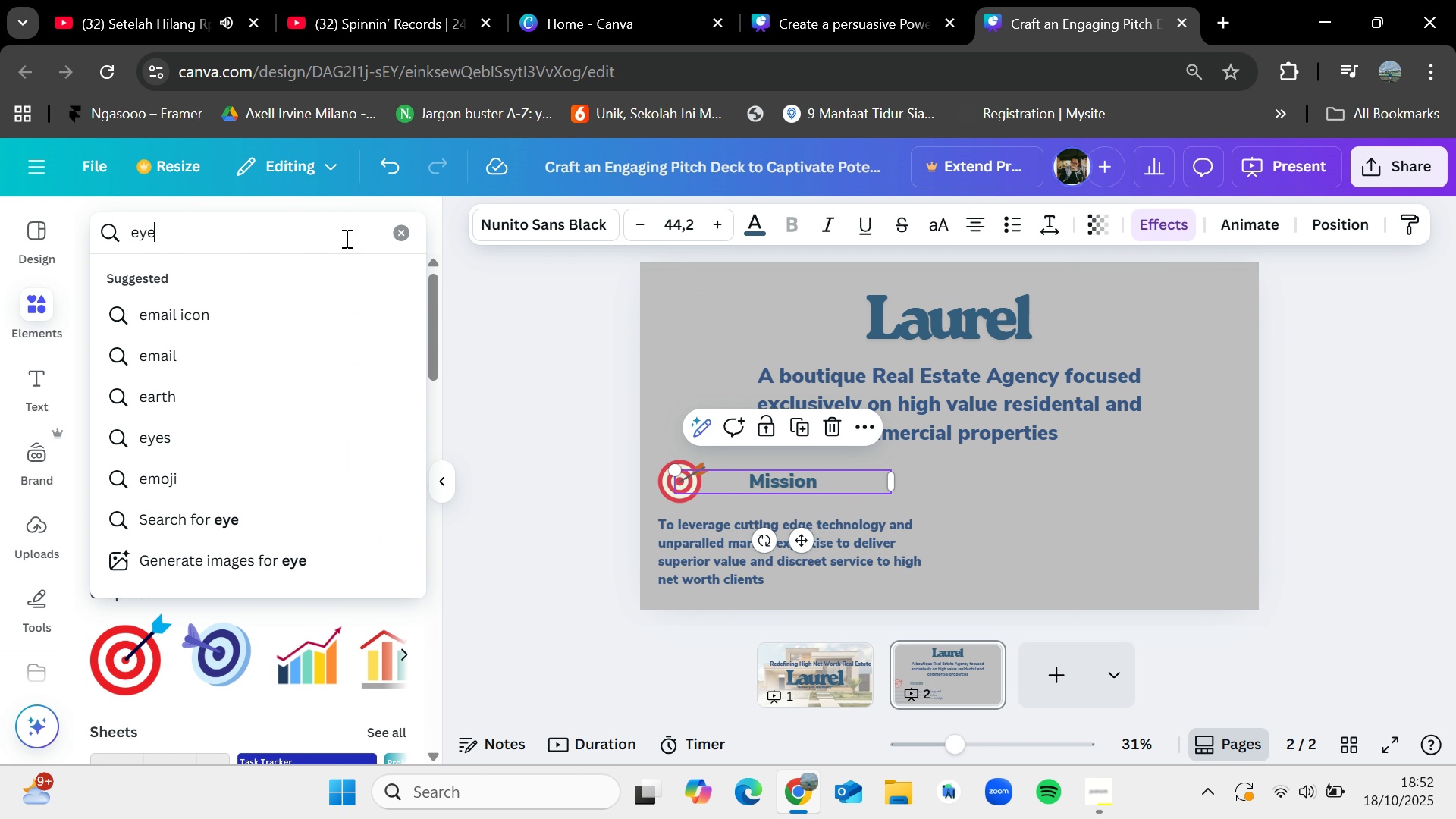 
key(Enter)
 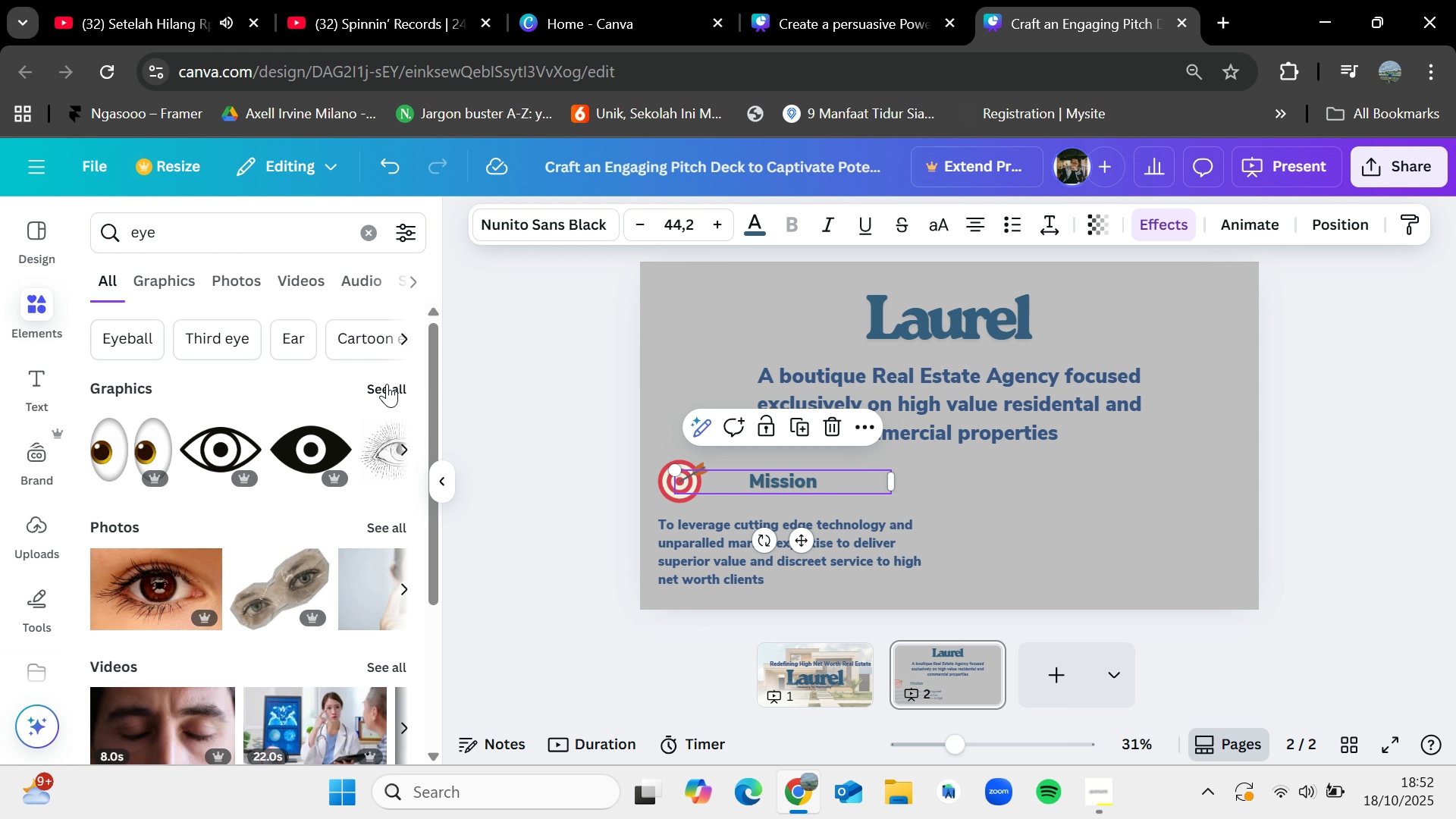 
left_click([387, 384])
 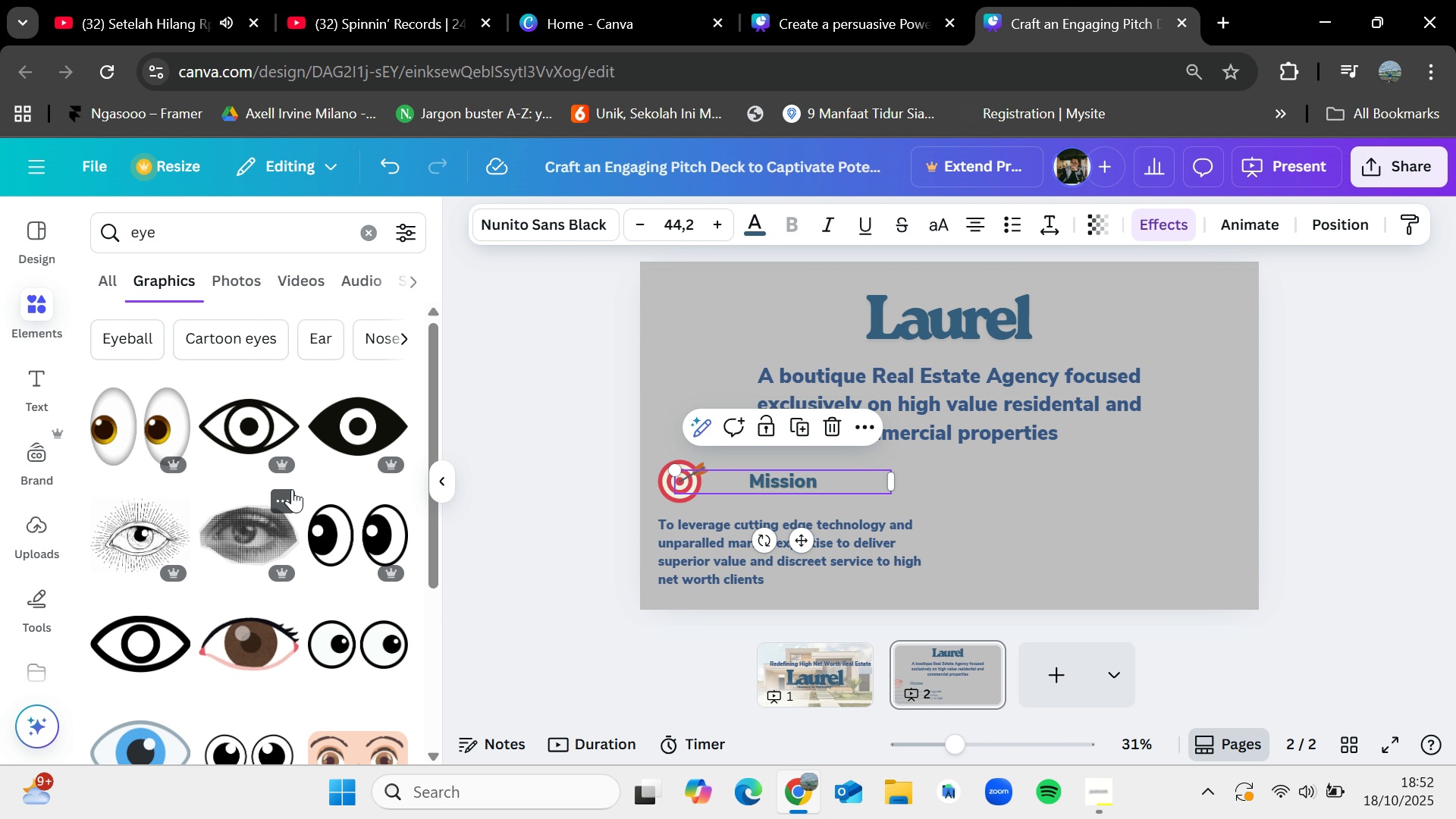 
scroll: coordinate [292, 489], scroll_direction: down, amount: 3.0
 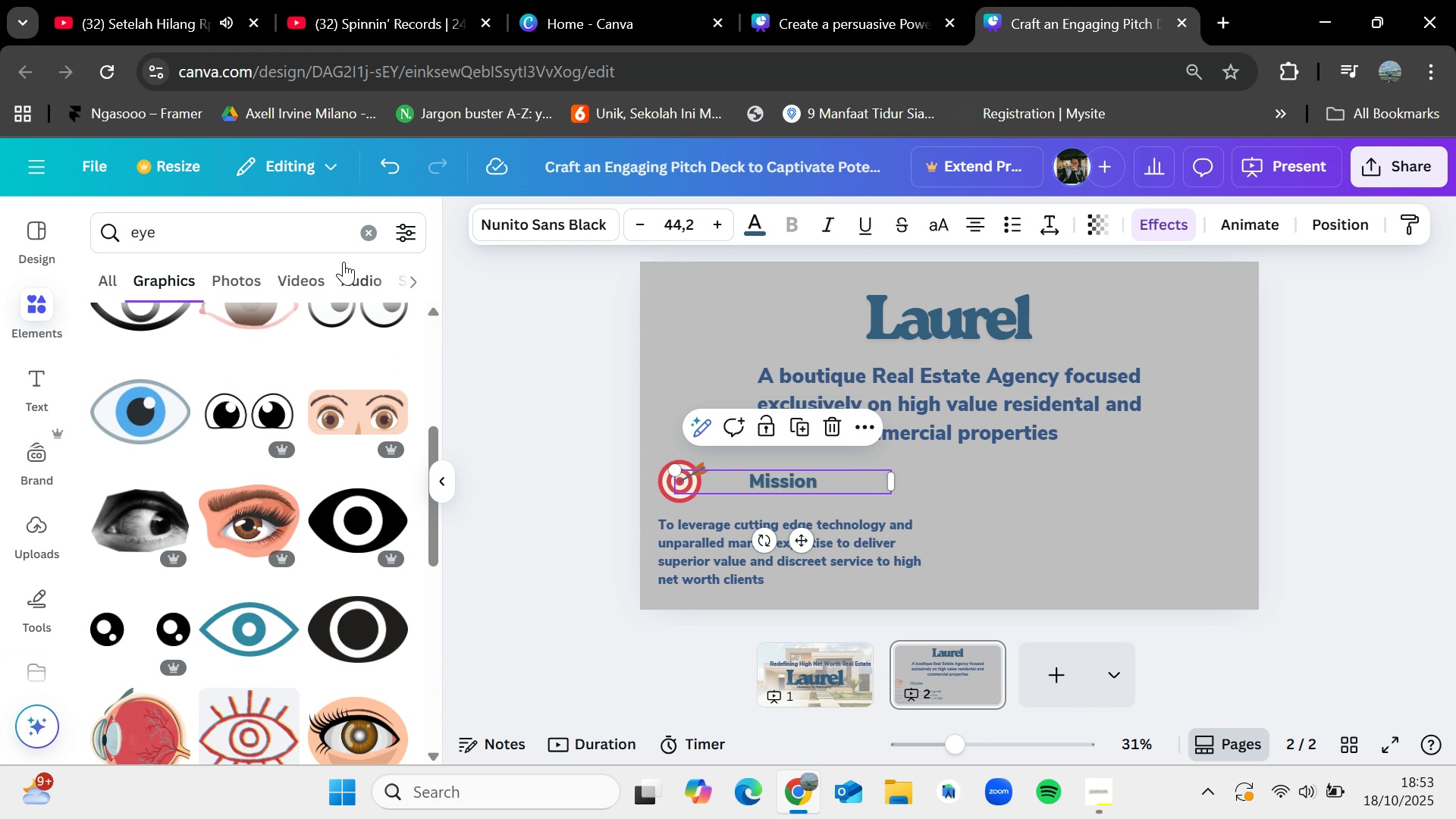 
left_click([374, 231])
 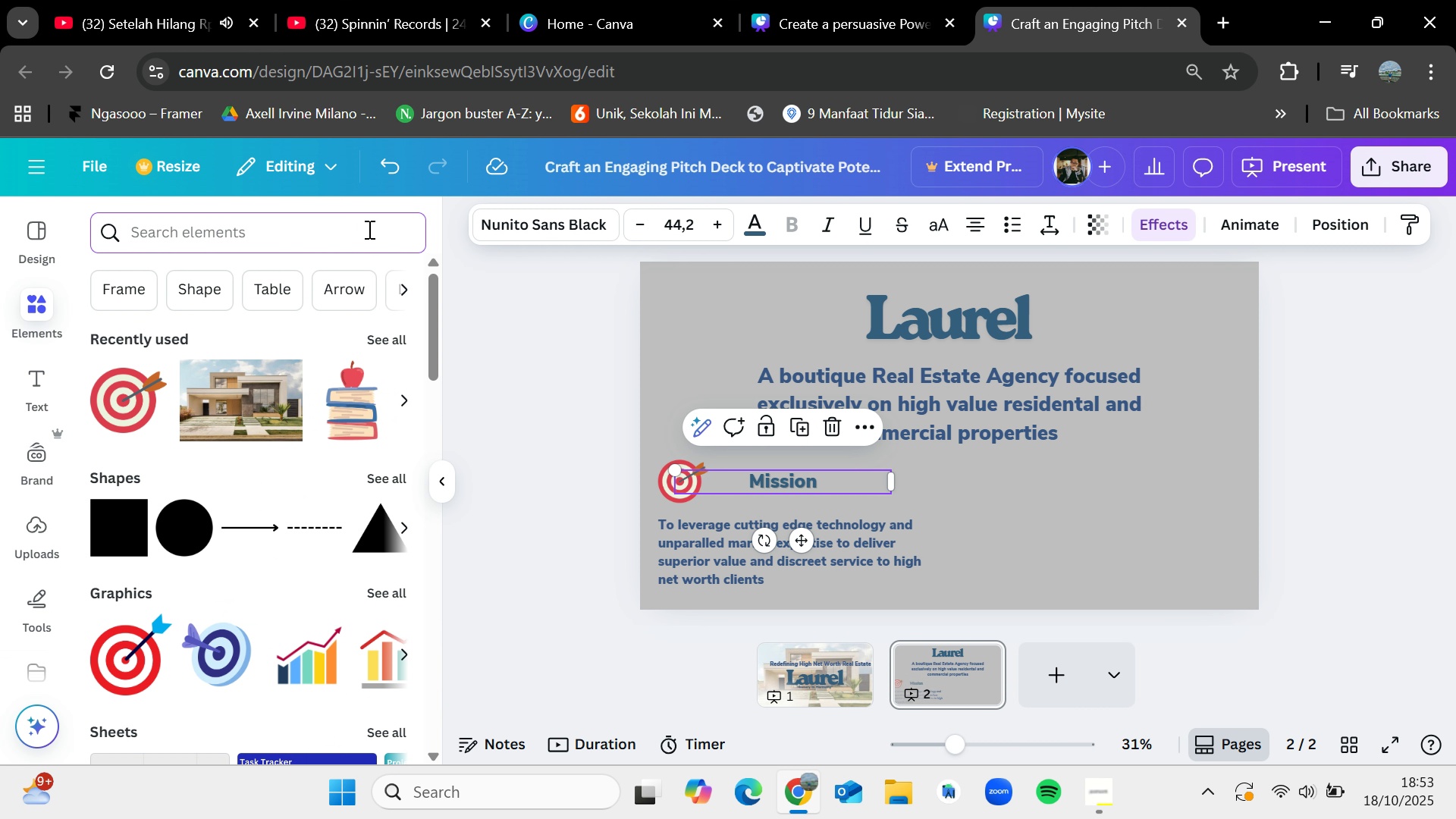 
type(teles)
 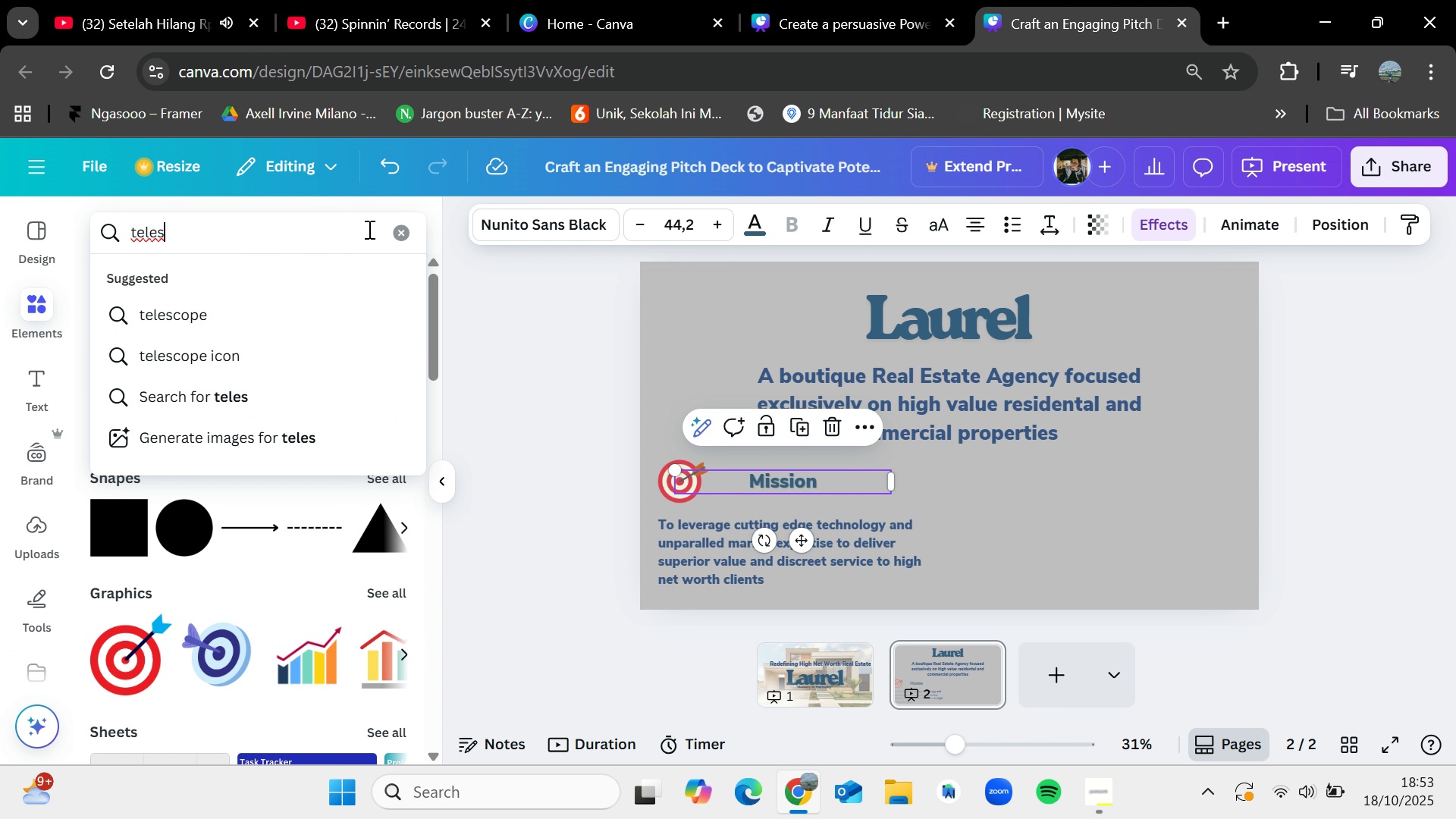 
left_click([253, 312])
 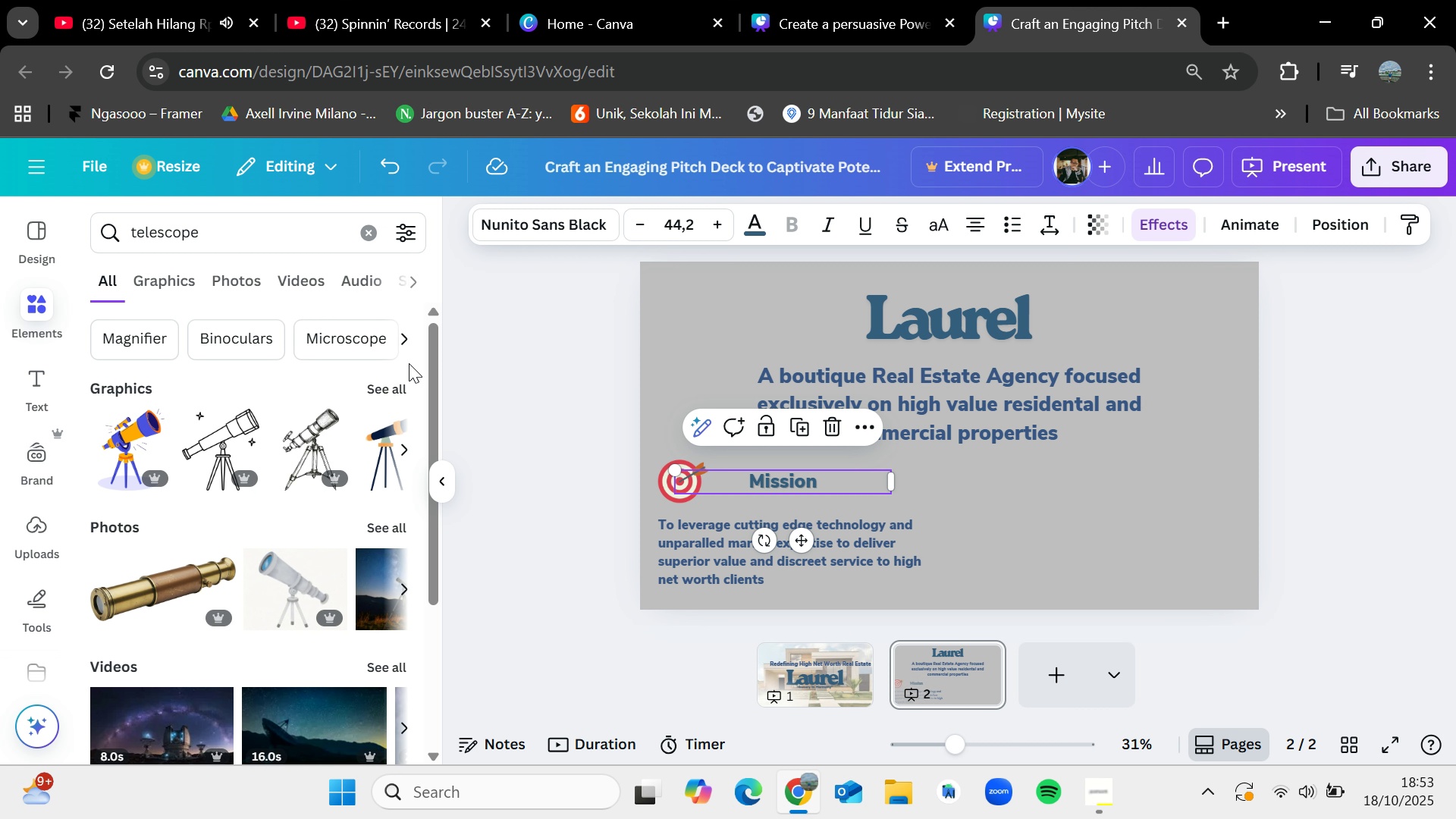 
left_click([403, 381])
 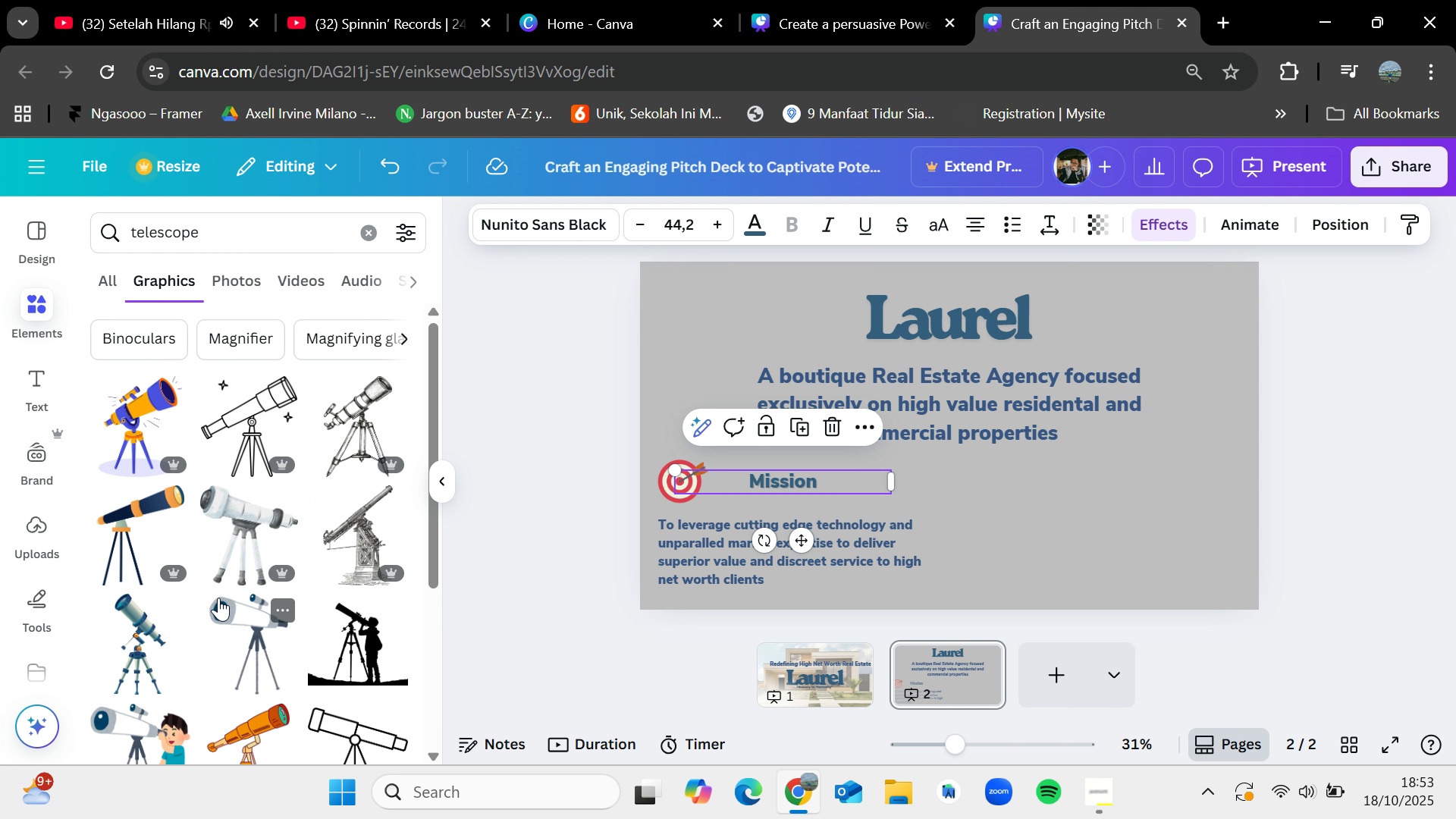 
scroll: coordinate [242, 611], scroll_direction: down, amount: 5.0
 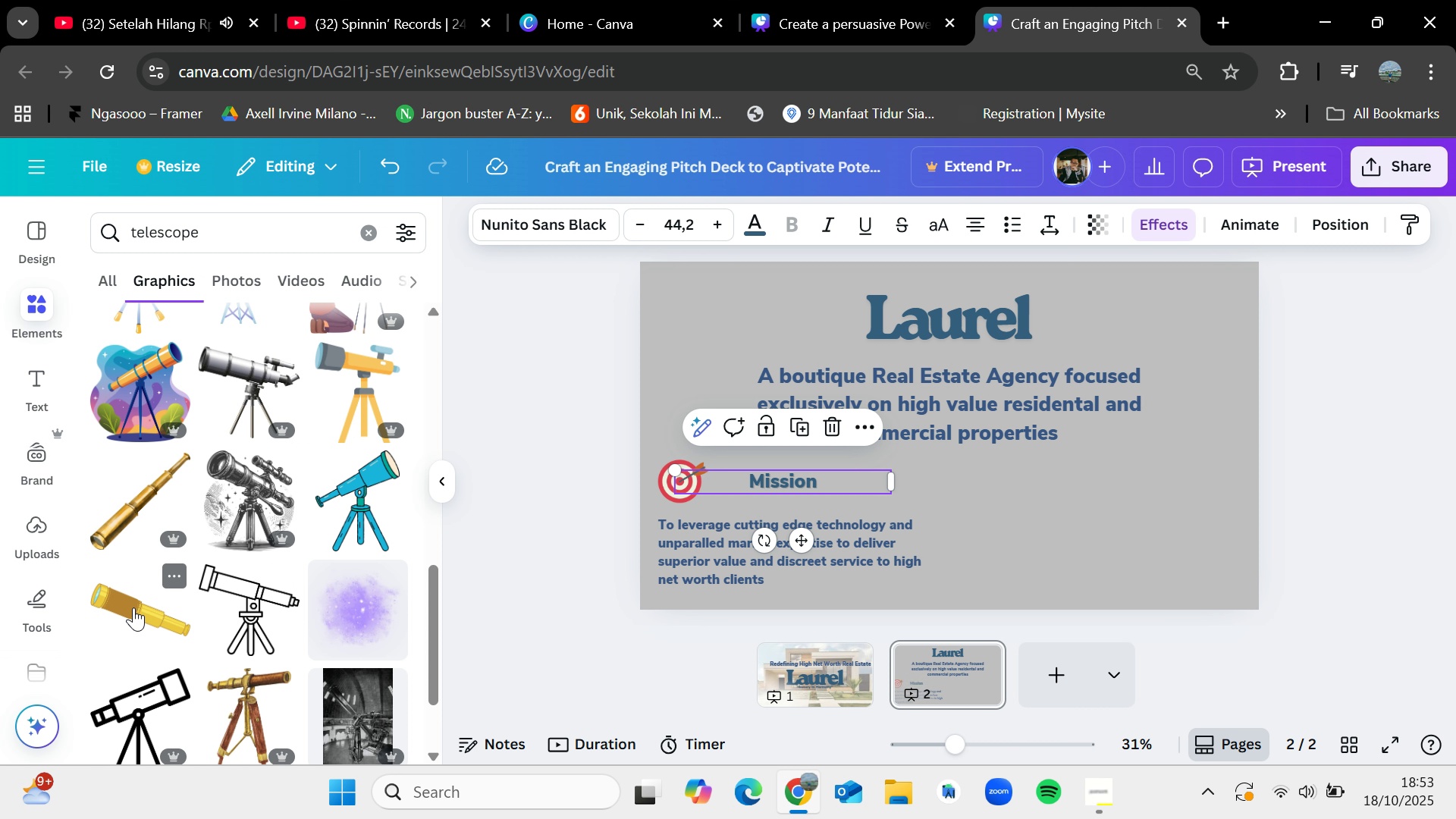 
left_click_drag(start_coordinate=[133, 607], to_coordinate=[1056, 479])
 